 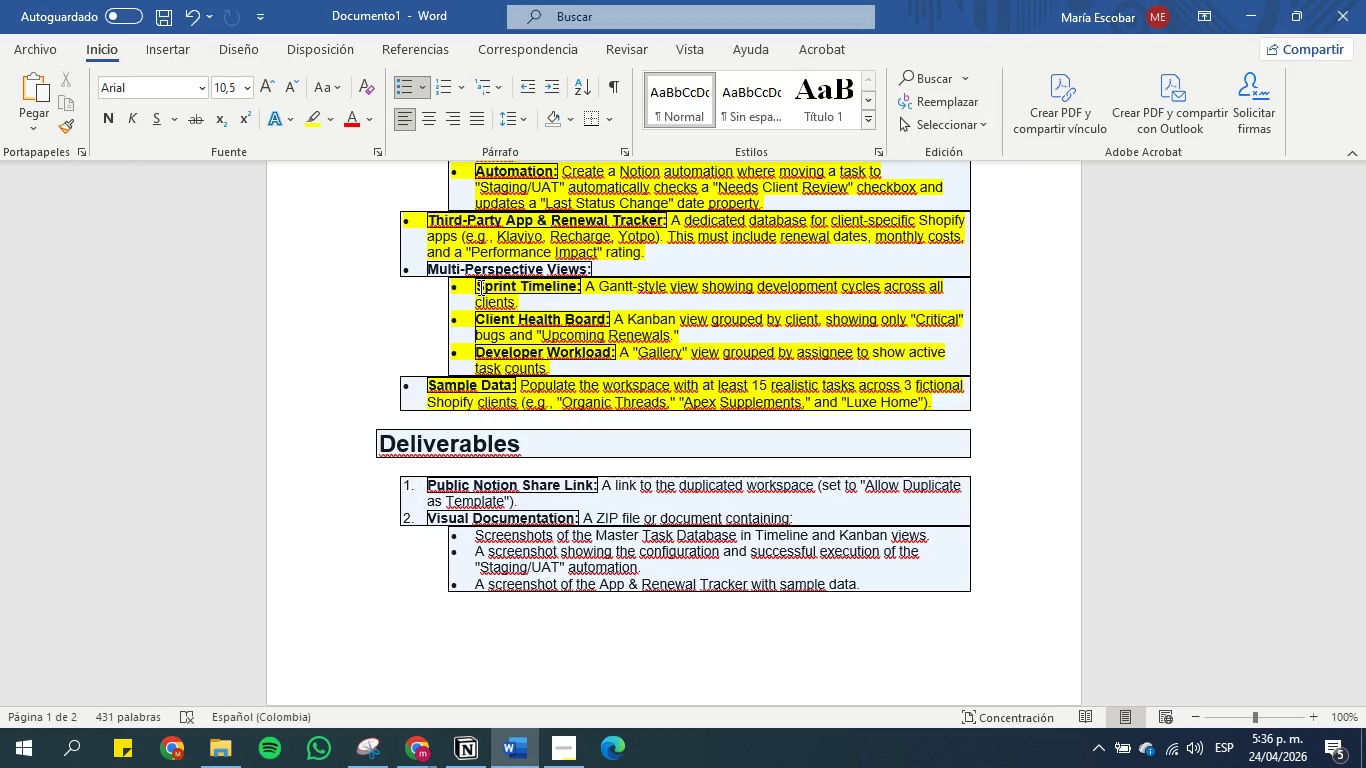 
left_click([333, 640])
 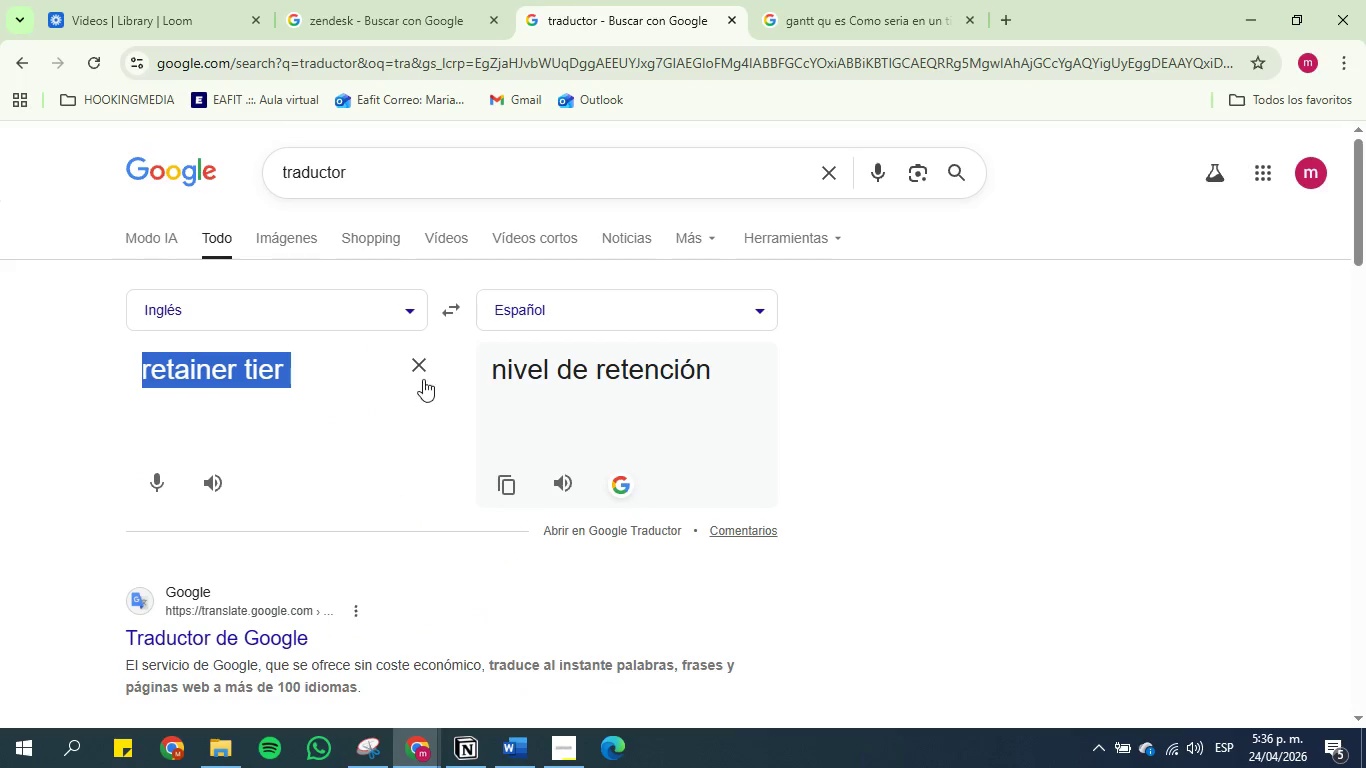 
double_click([327, 359])
 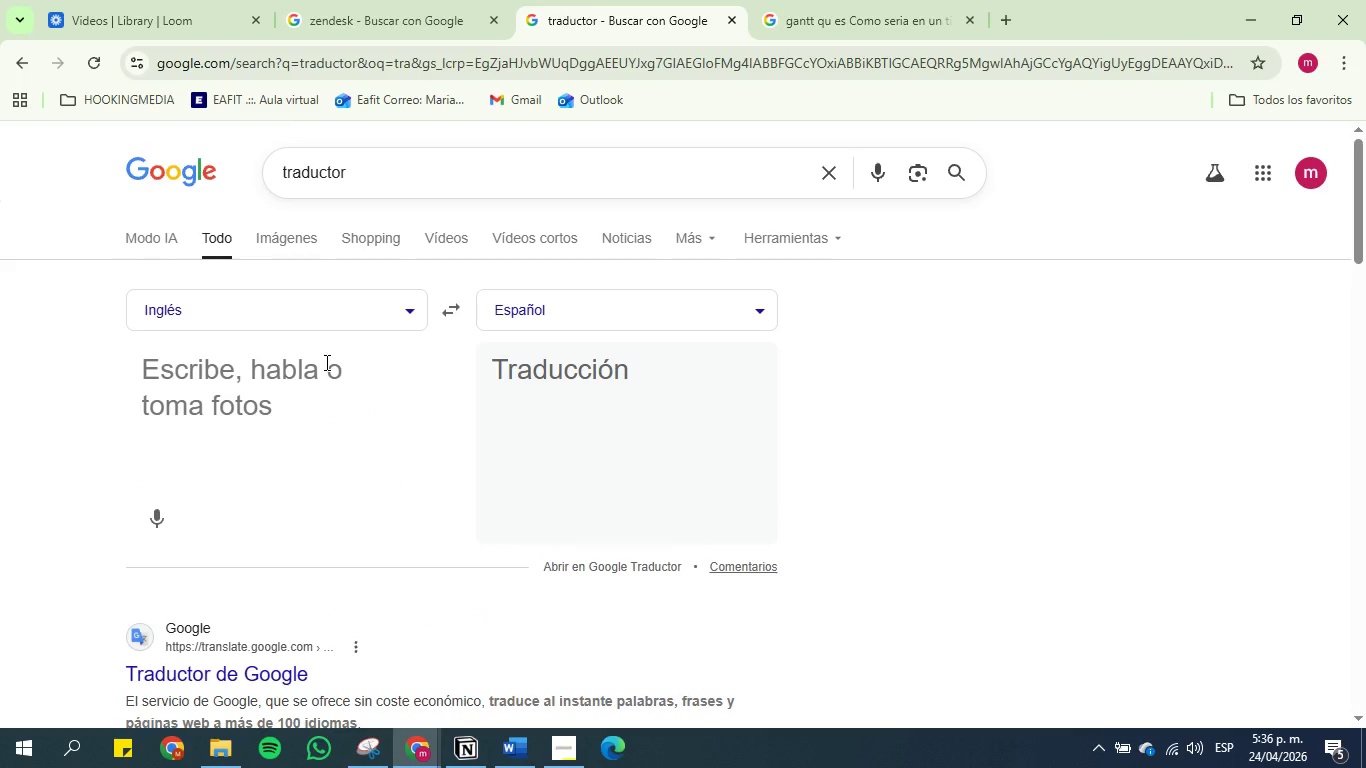 
type(embeds)
 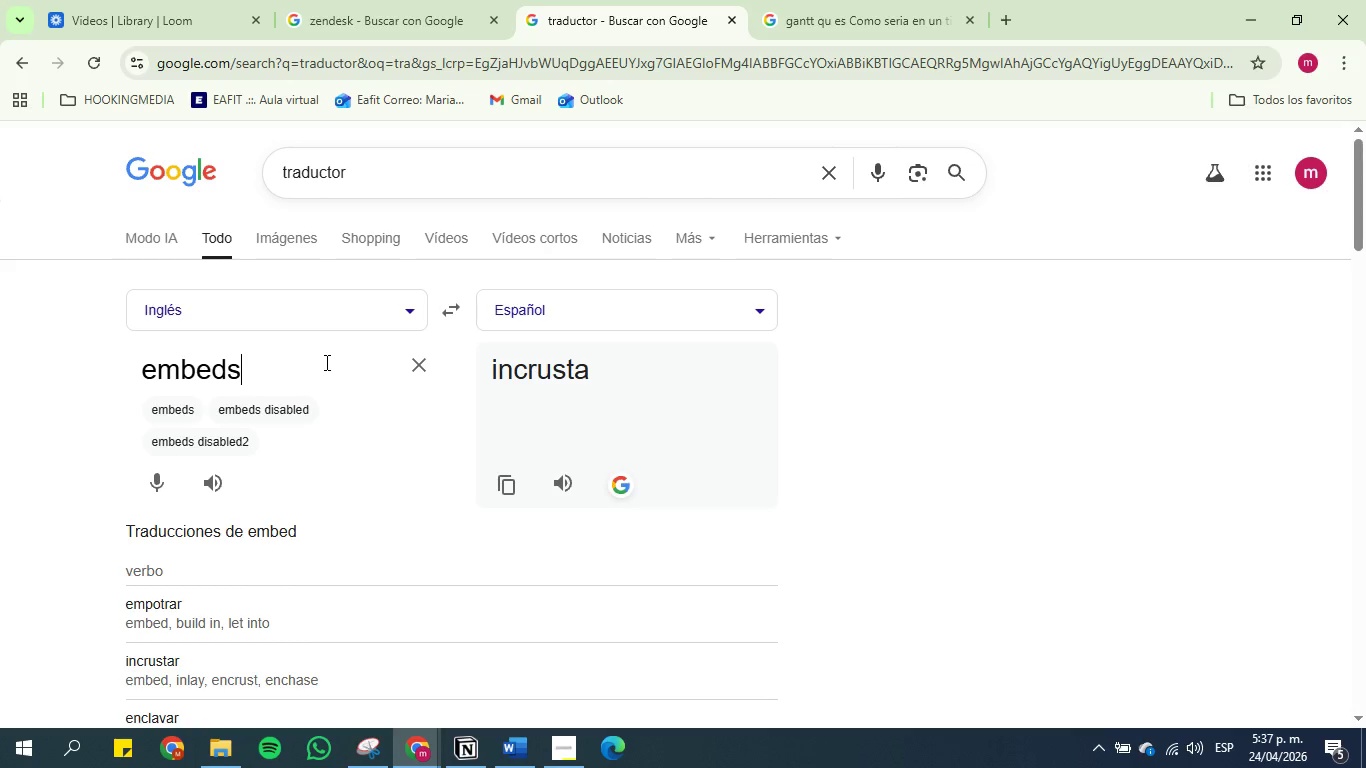 
wait(28.8)
 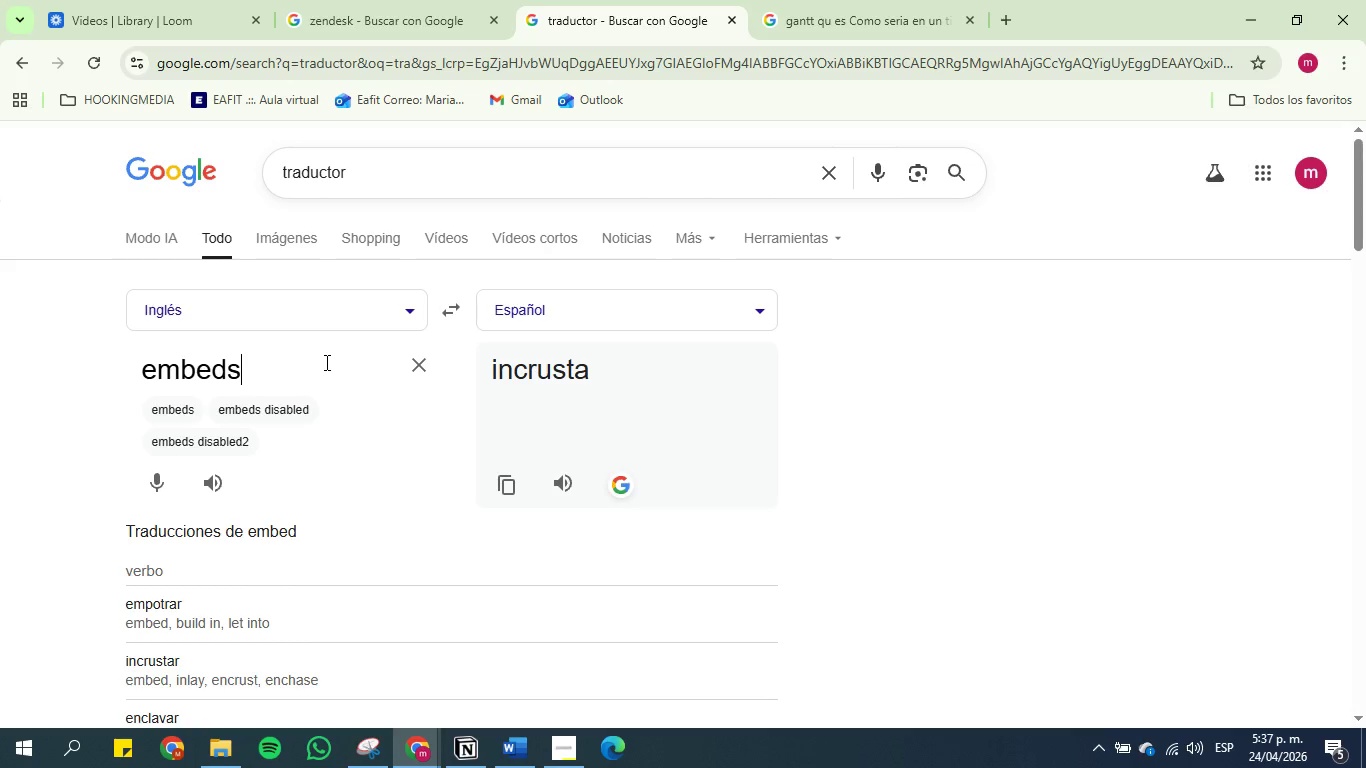 
left_click([1231, 18])
 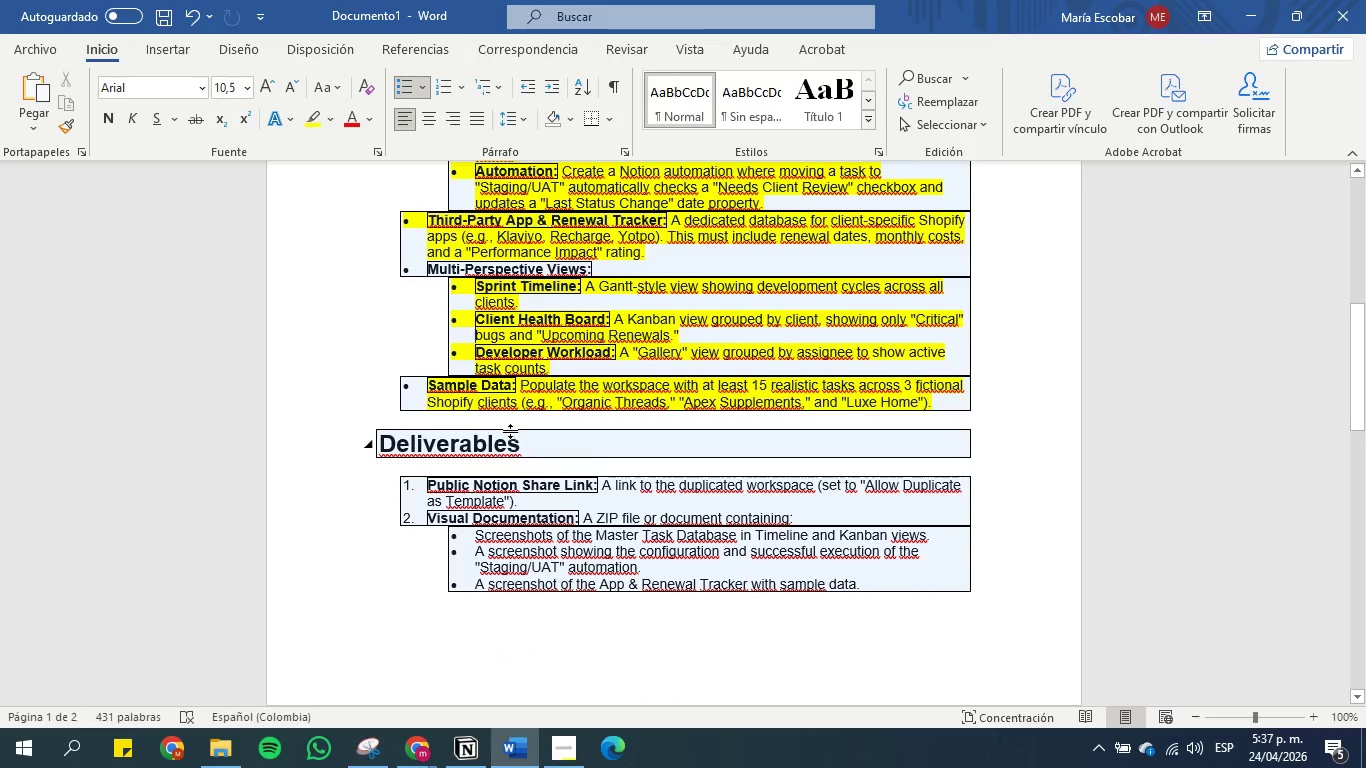 
scroll: coordinate [514, 434], scroll_direction: up, amount: 1.0
 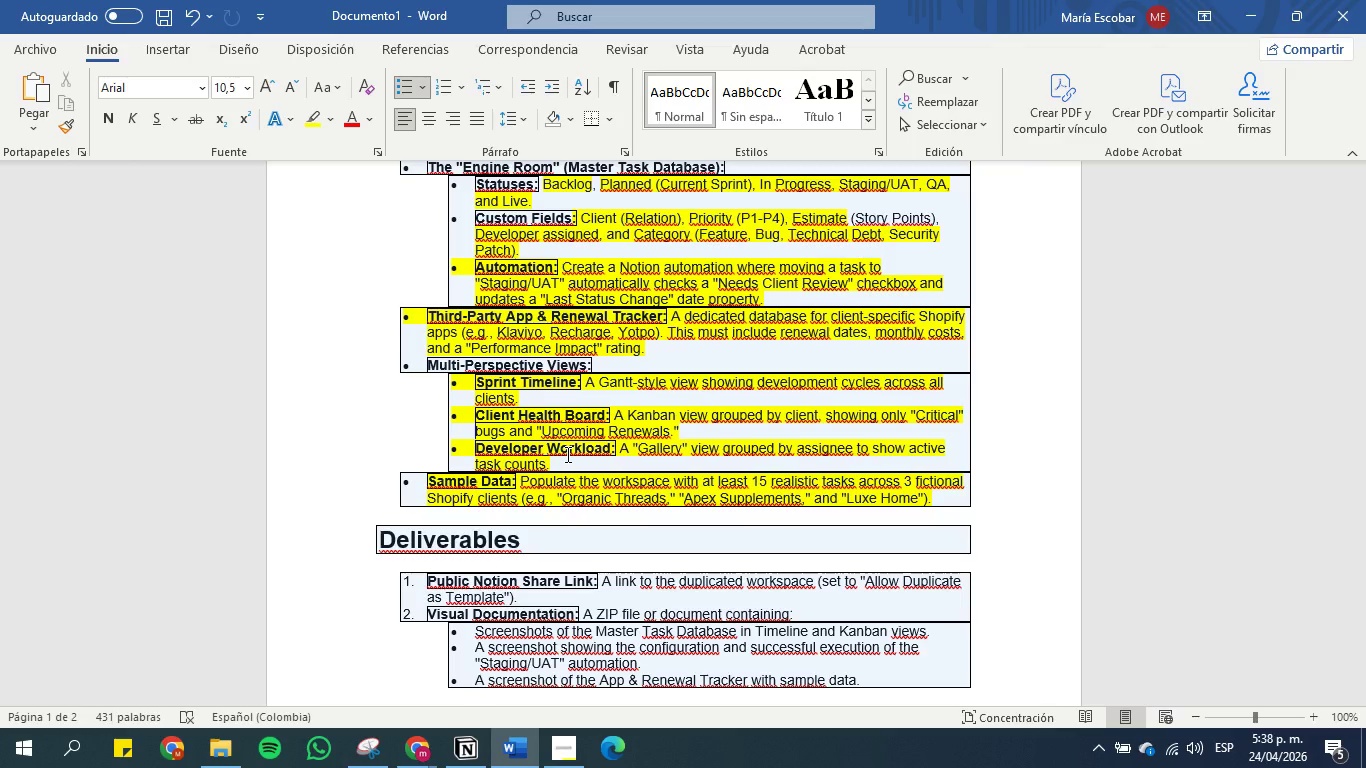 
wait(72.12)
 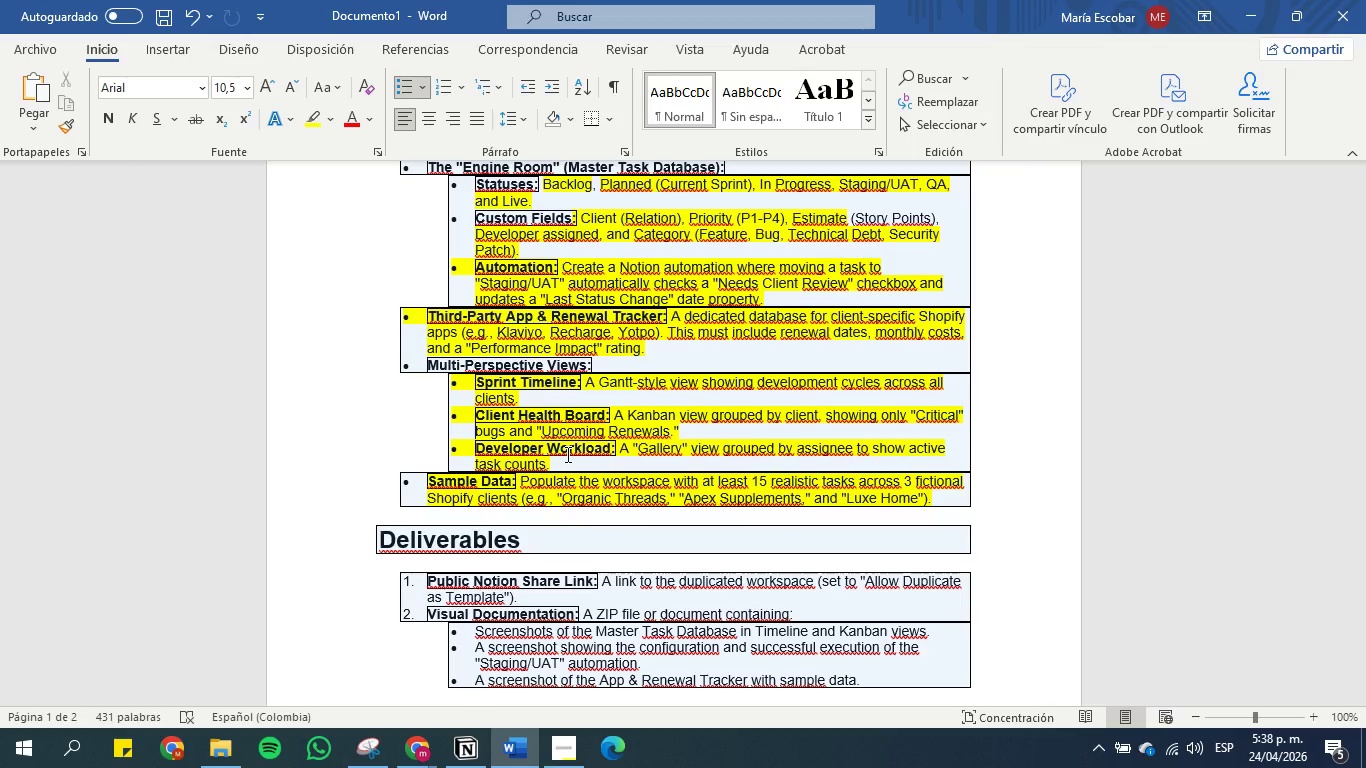 
left_click([1254, 14])
 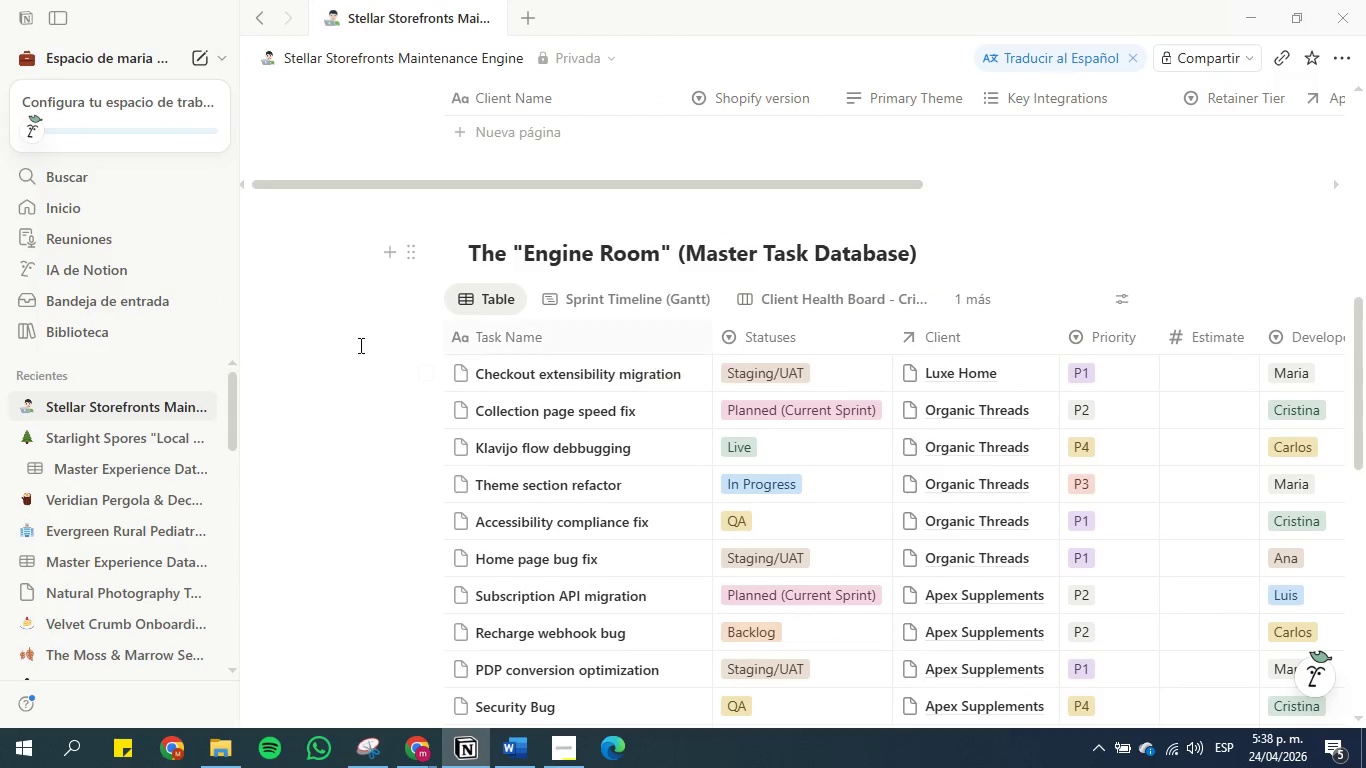 
scroll: coordinate [407, 381], scroll_direction: down, amount: 7.0
 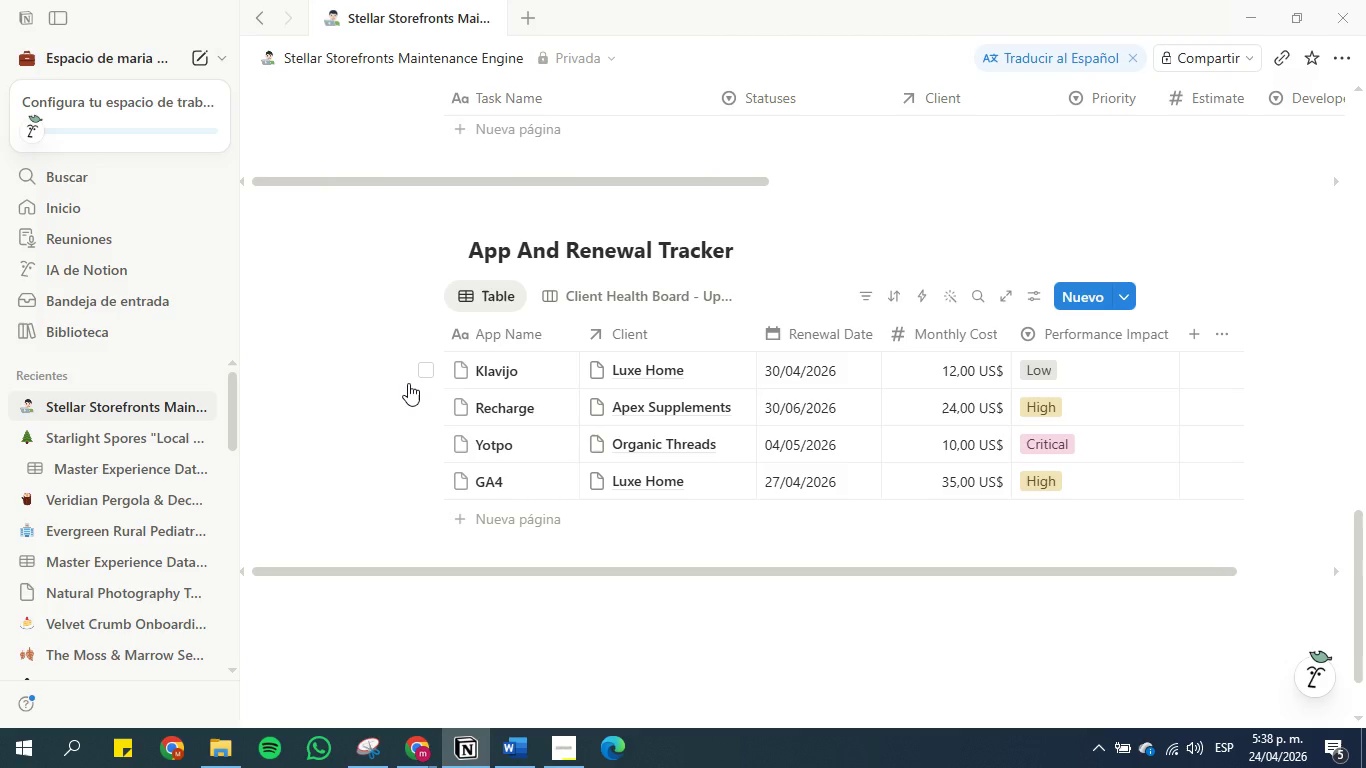 
scroll: coordinate [408, 383], scroll_direction: up, amount: 2.0
 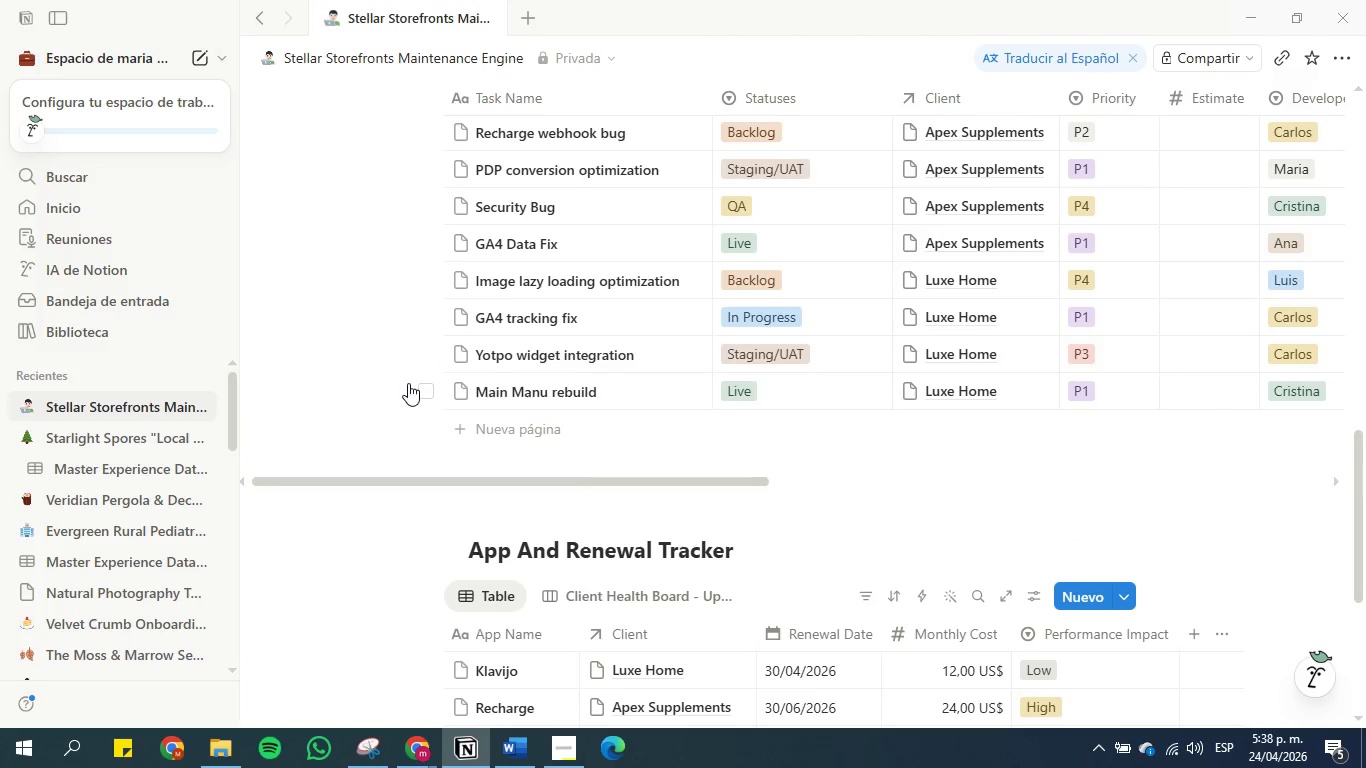 
left_click([841, 600])
 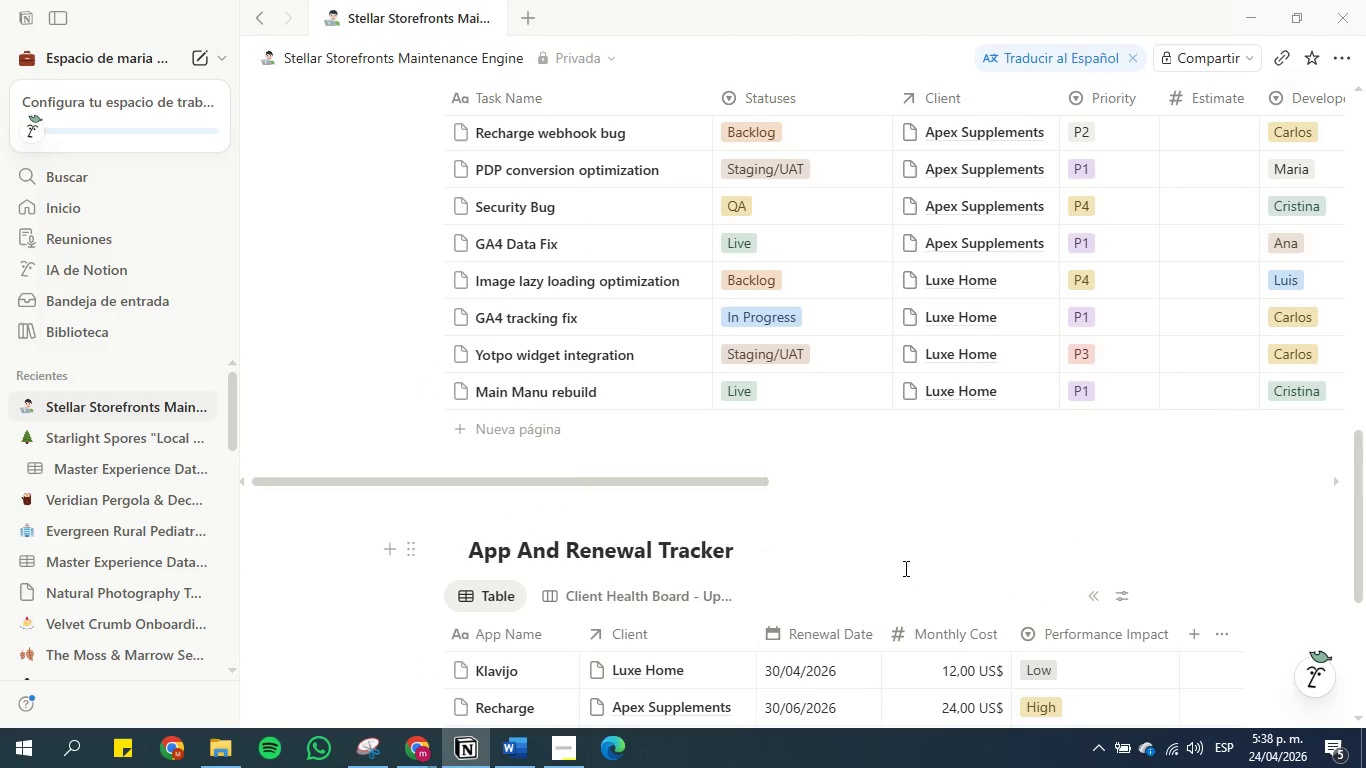 
mouse_move([742, 593])
 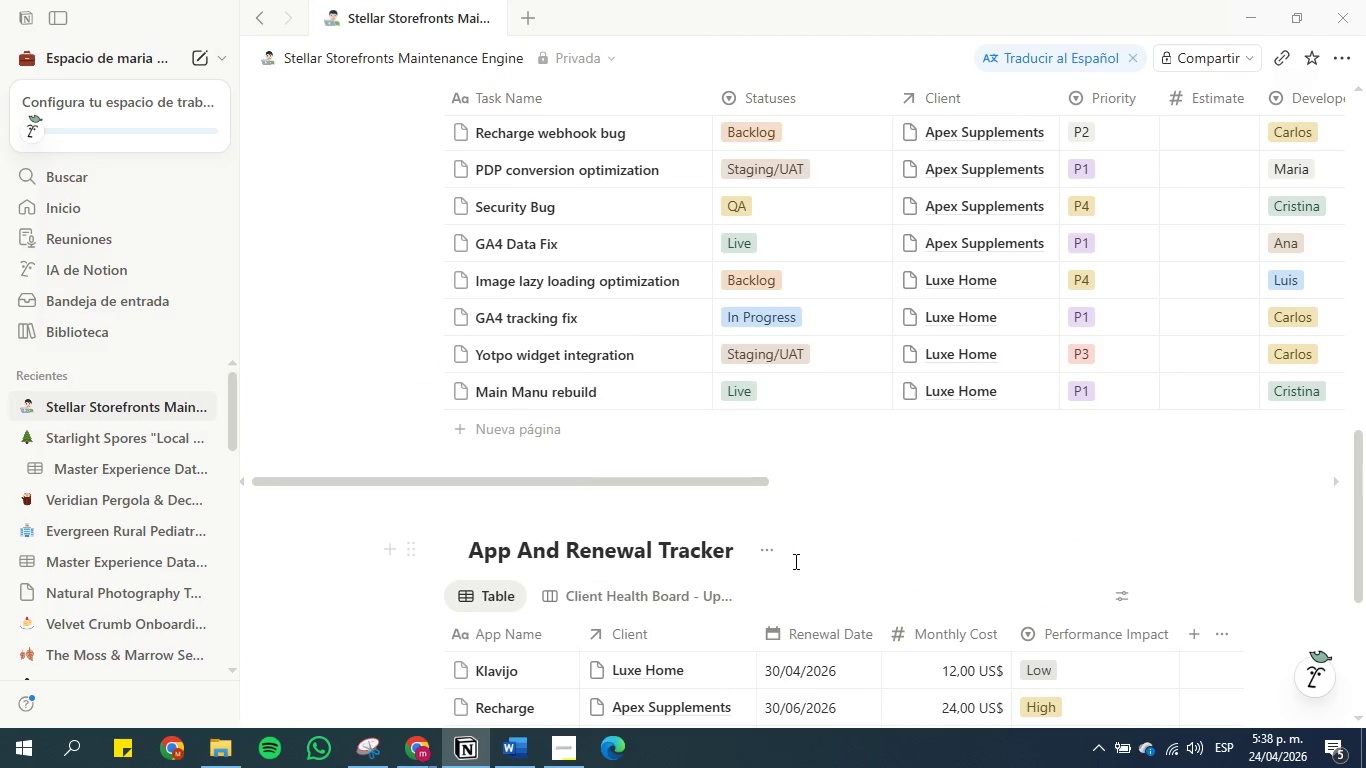 
left_click([642, 593])
 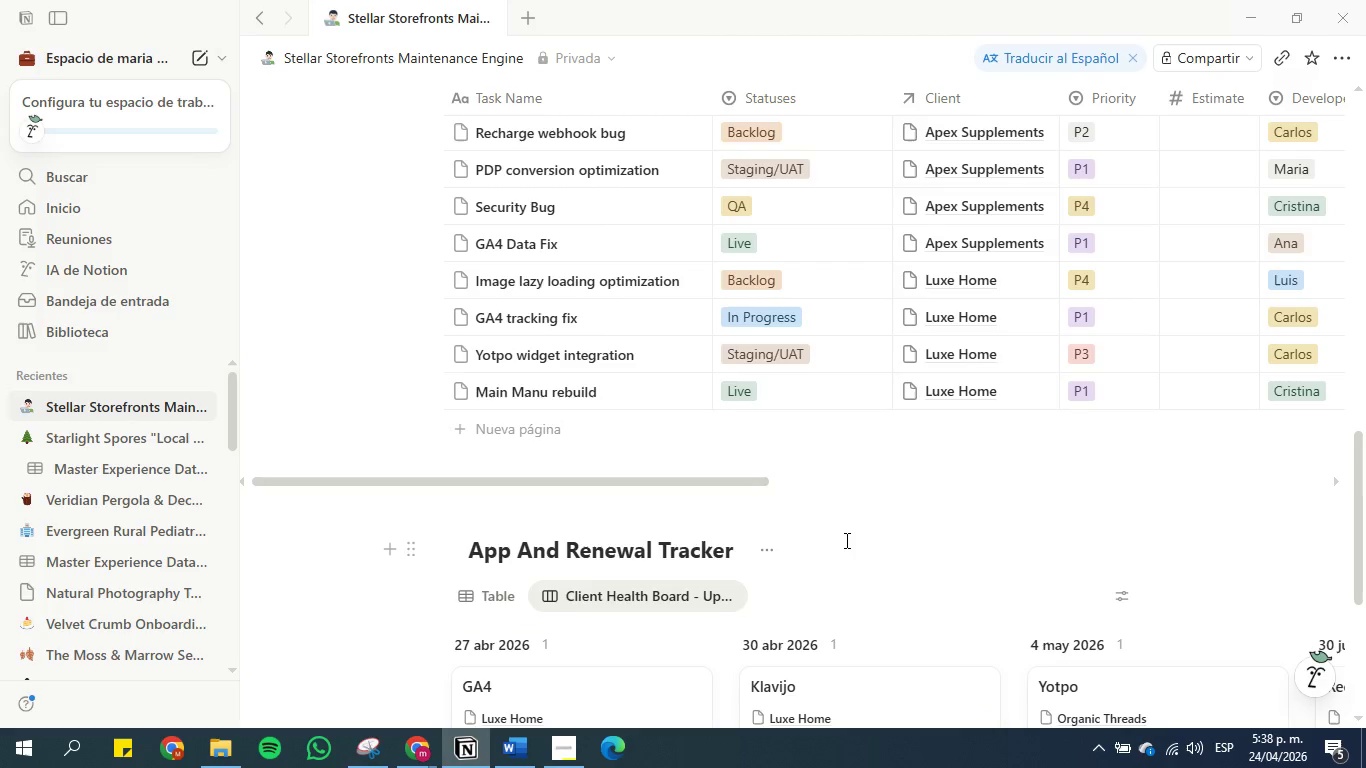 
left_click([845, 540])
 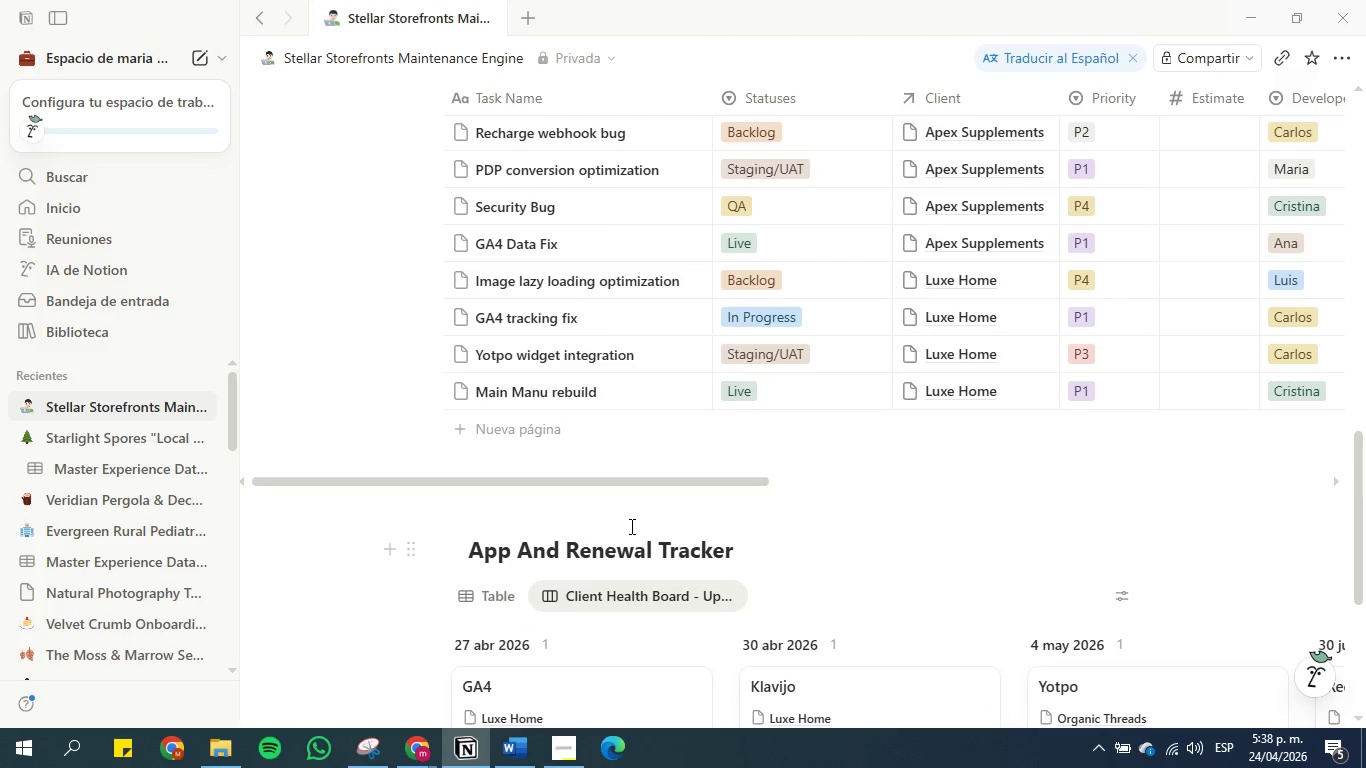 
scroll: coordinate [813, 295], scroll_direction: up, amount: 10.0
 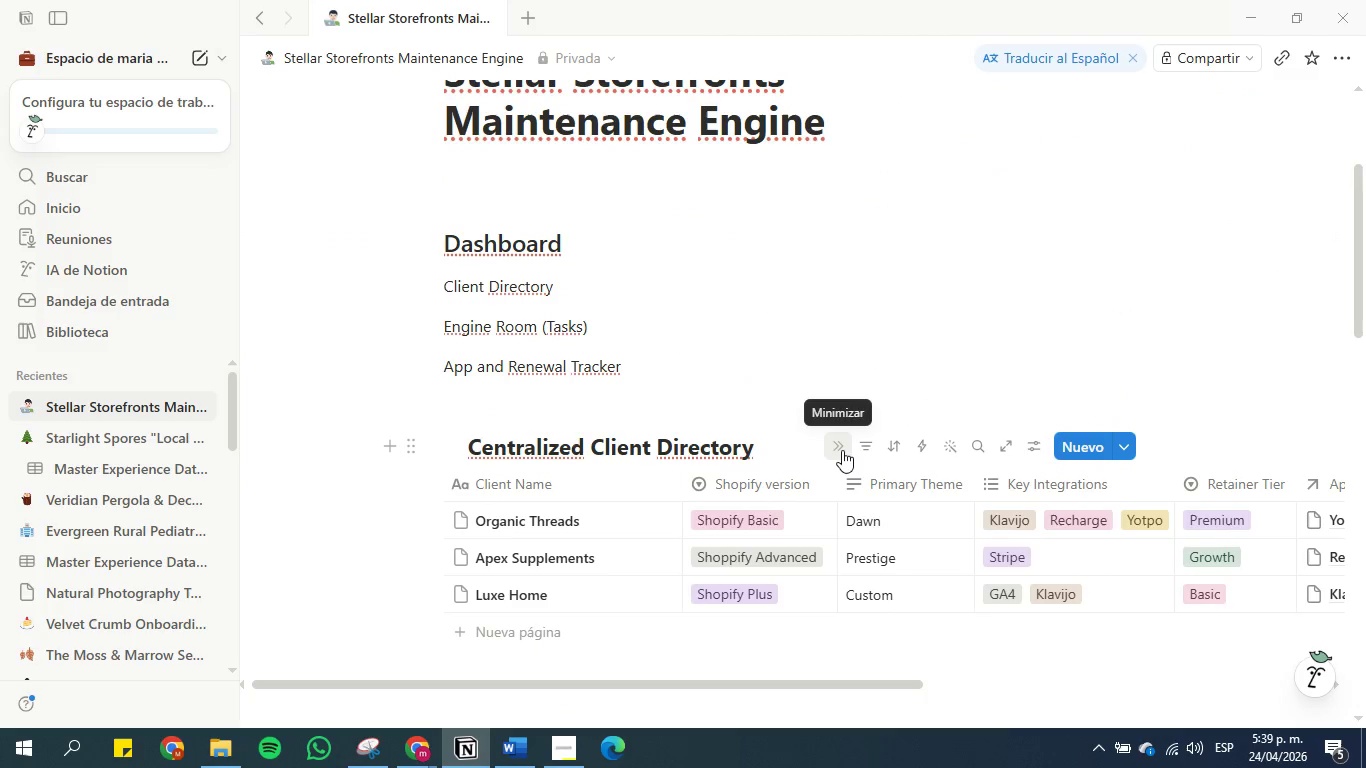 
left_click([842, 450])
 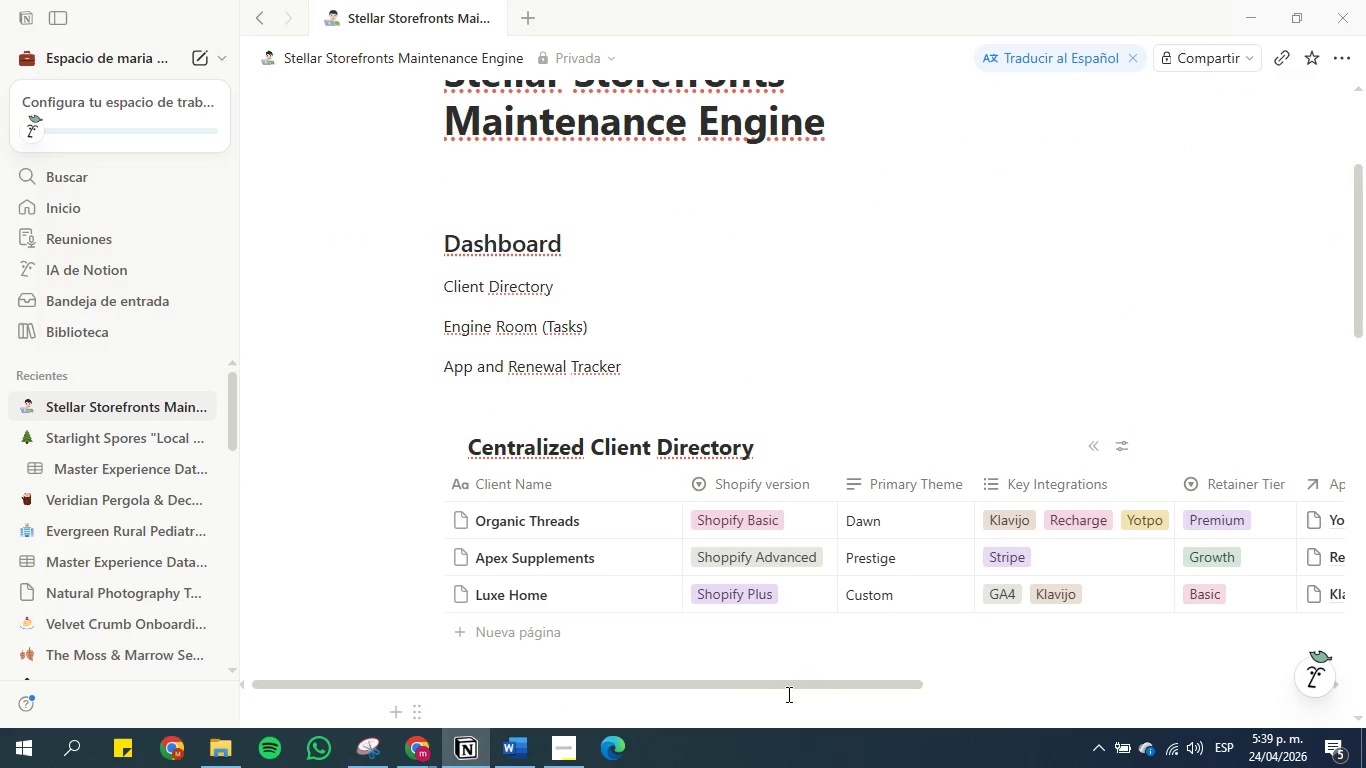 
left_click_drag(start_coordinate=[783, 688], to_coordinate=[1235, 706])
 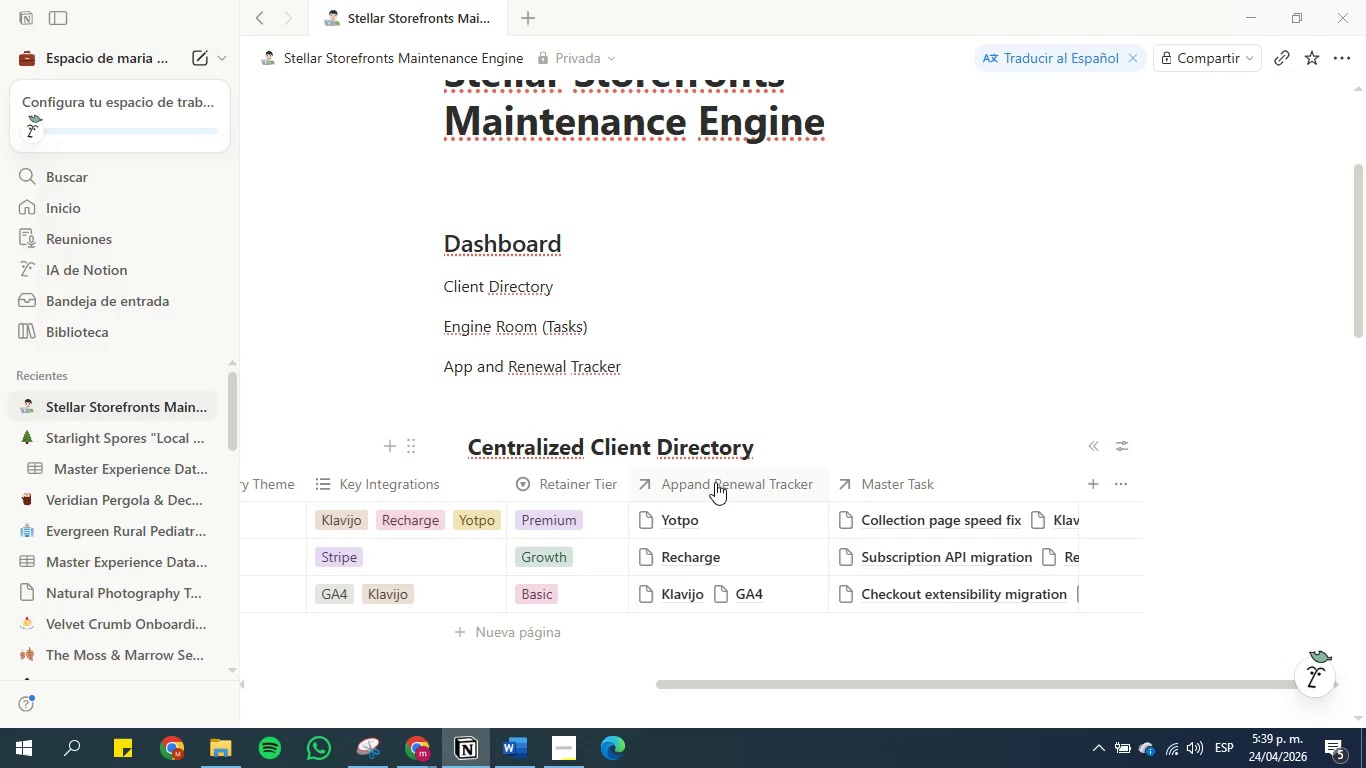 
left_click([715, 482])
 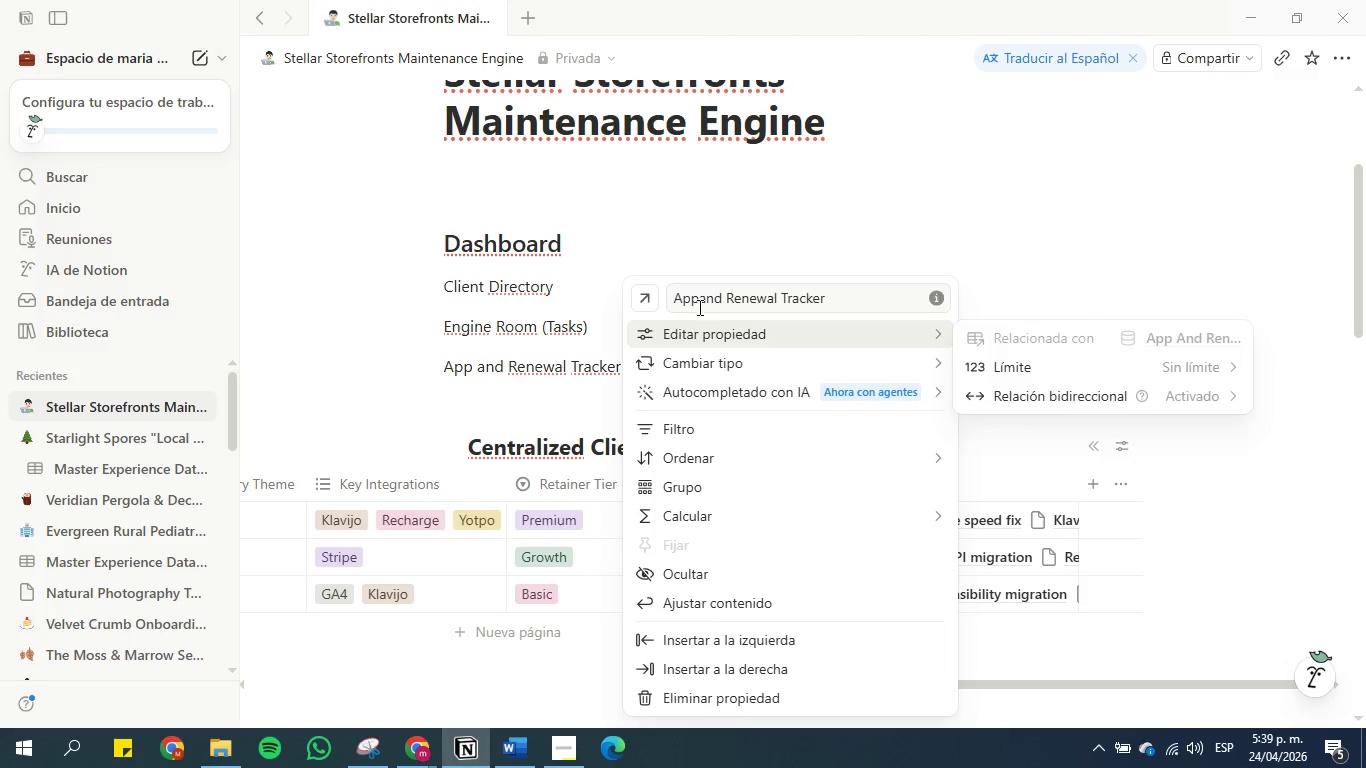 
left_click([699, 302])
 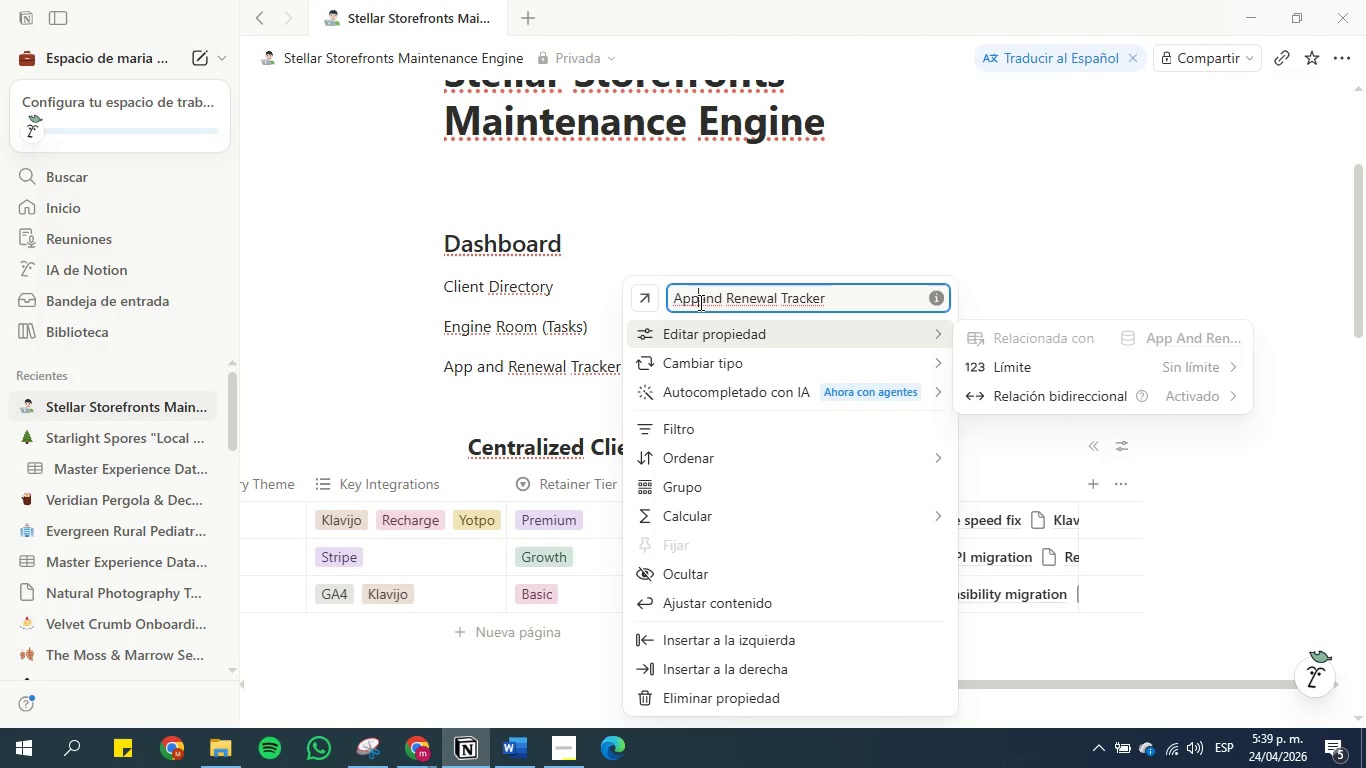 
key(Space)
 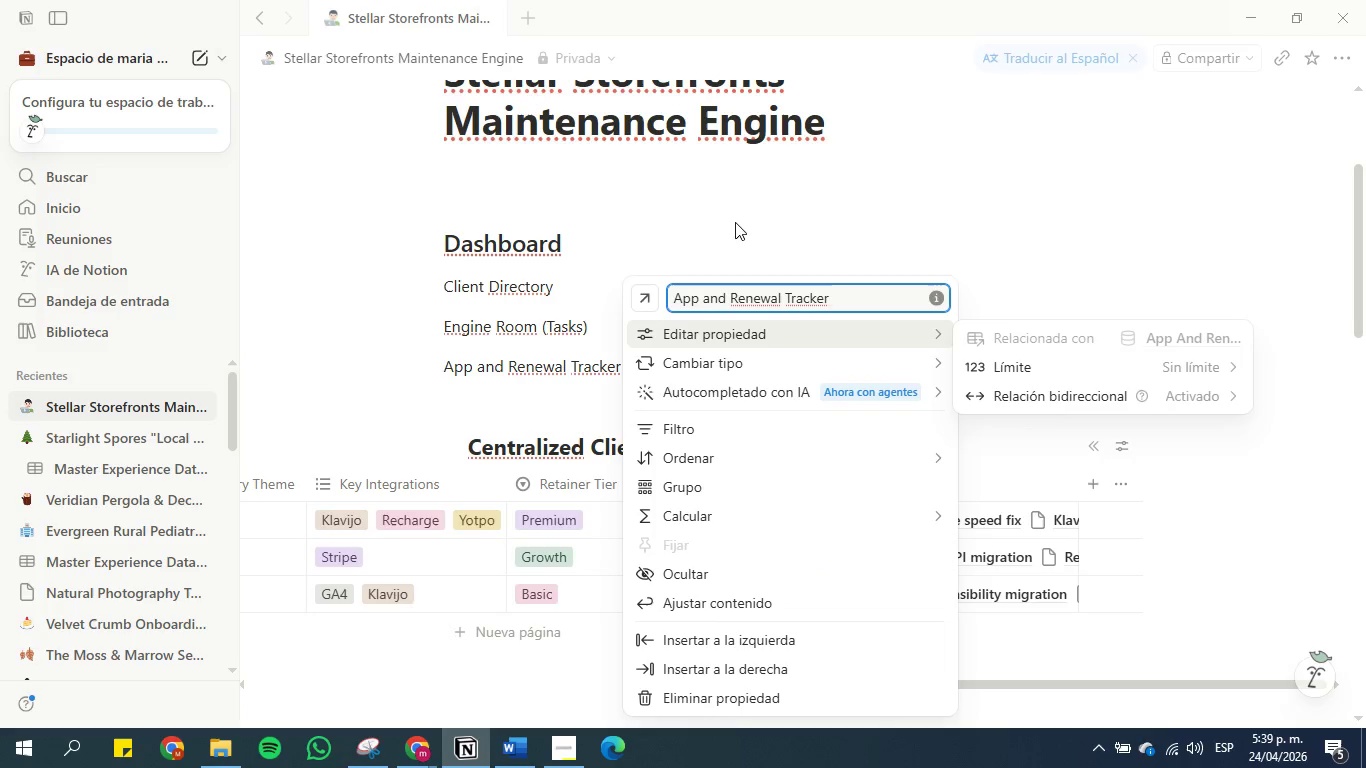 
left_click([734, 222])
 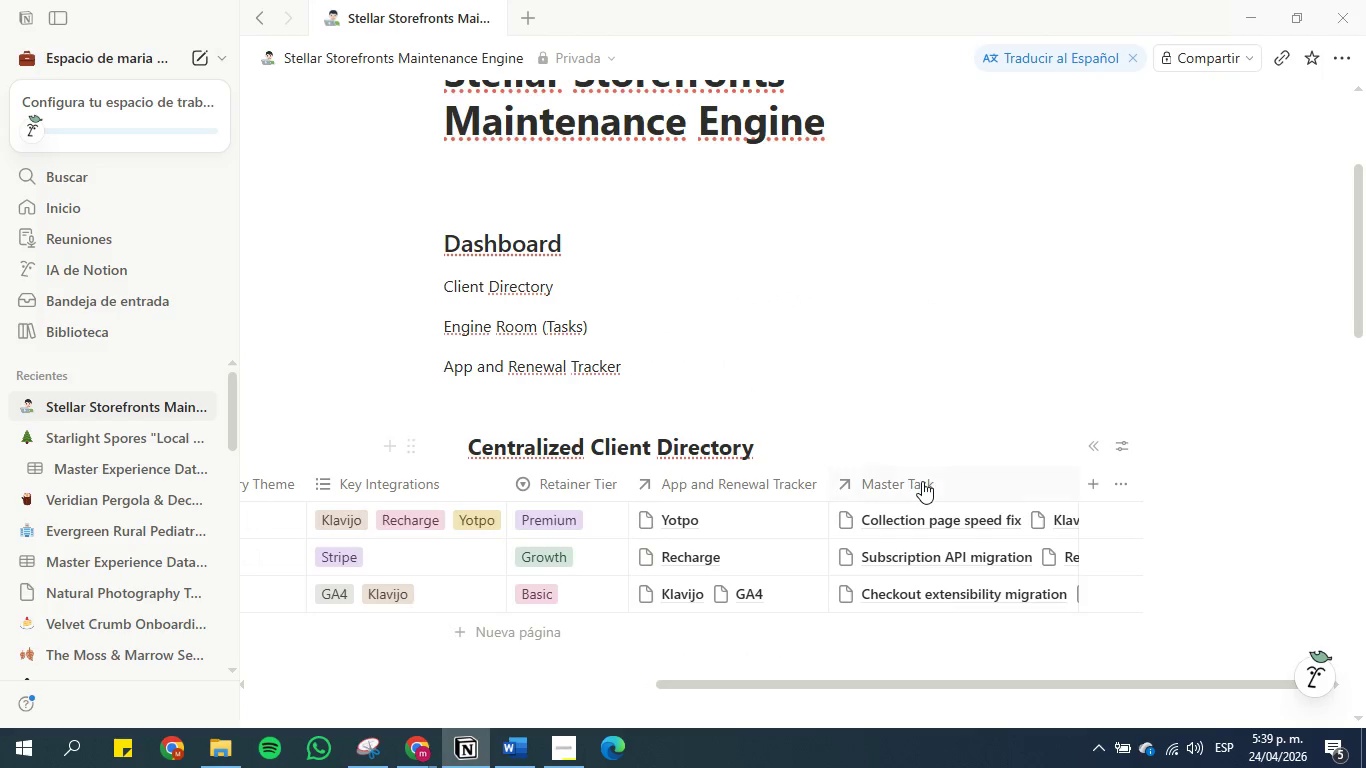 
left_click_drag(start_coordinate=[922, 481], to_coordinate=[775, 477])
 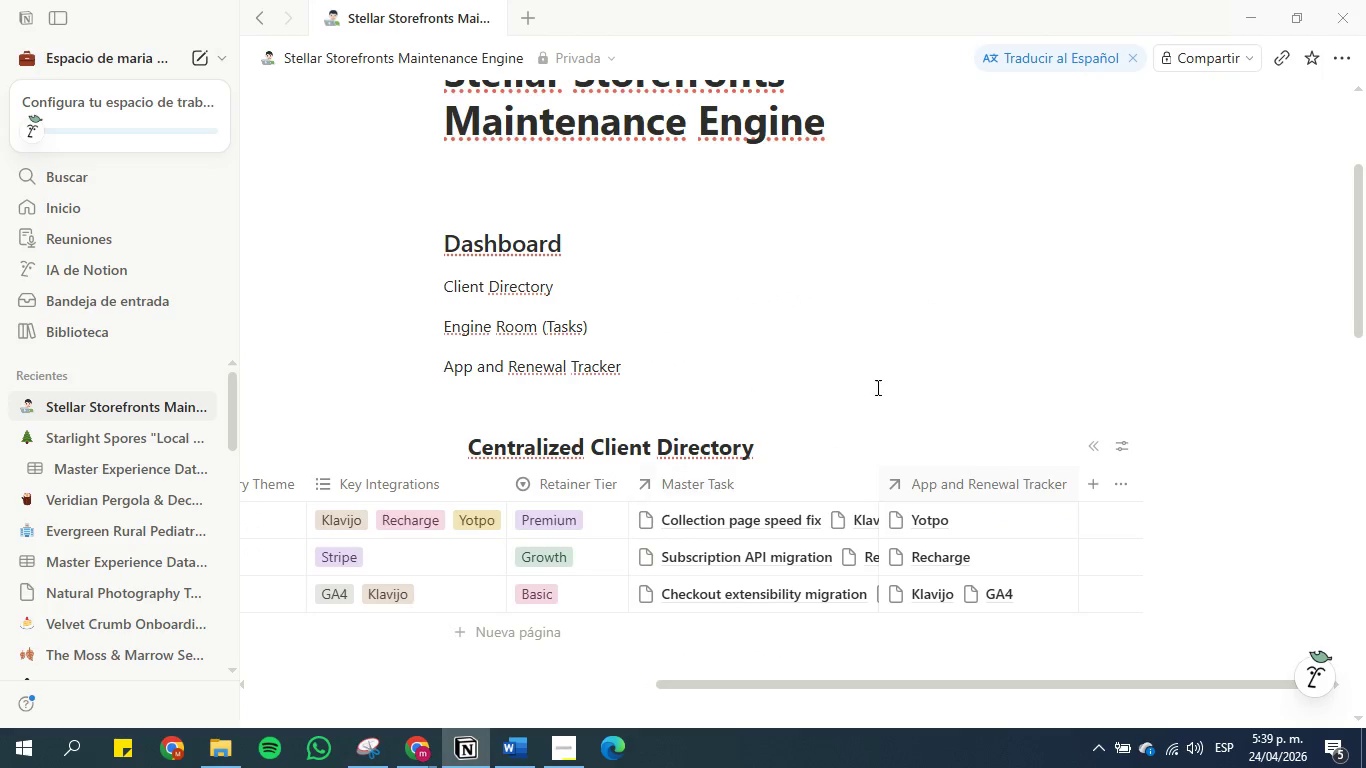 
left_click([886, 372])
 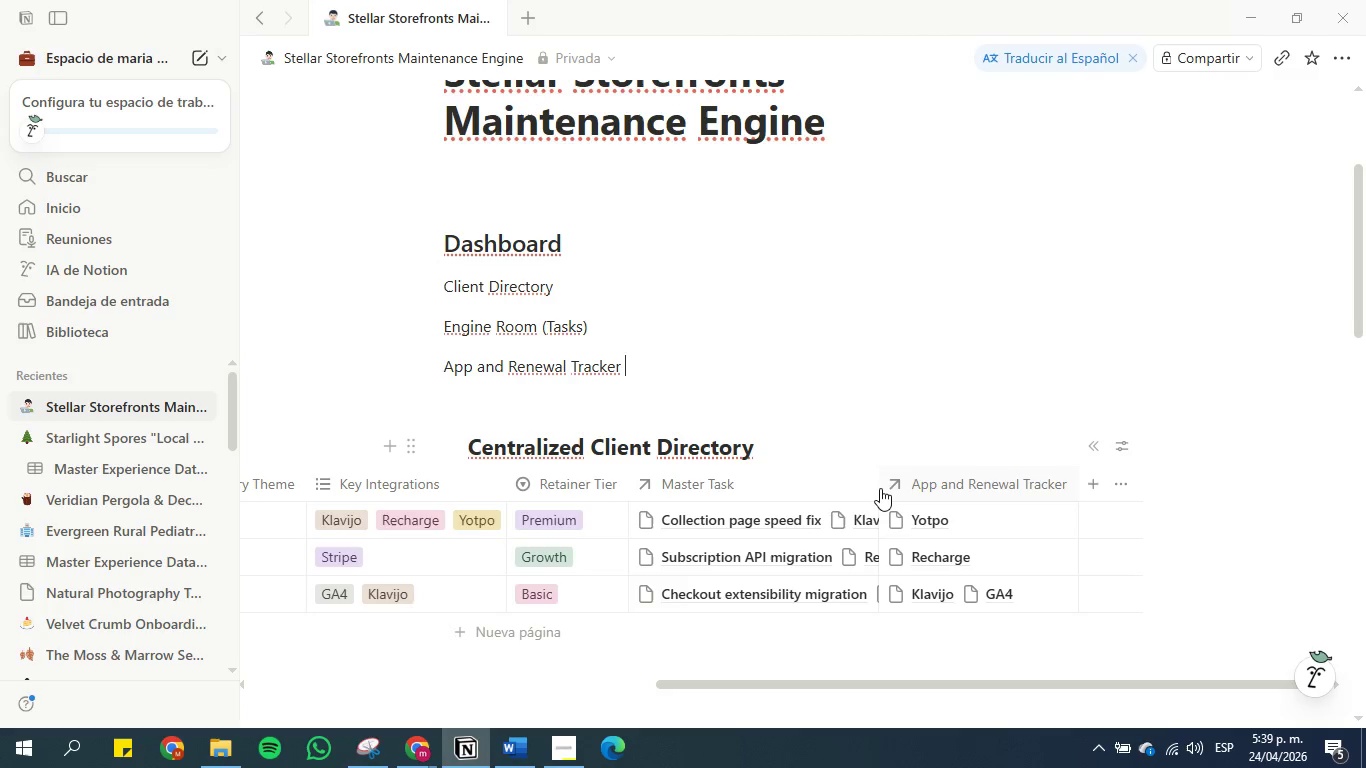 
left_click_drag(start_coordinate=[877, 486], to_coordinate=[897, 500])
 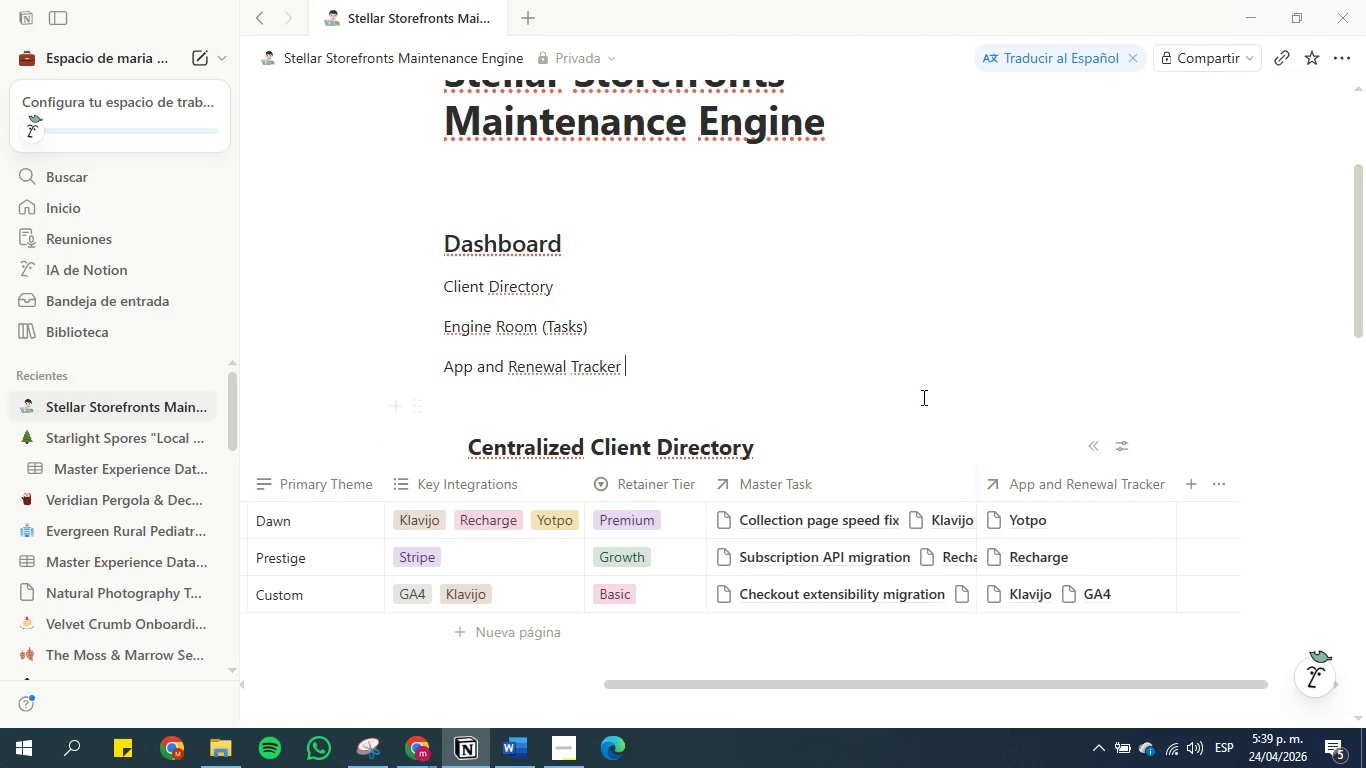 
left_click([922, 397])
 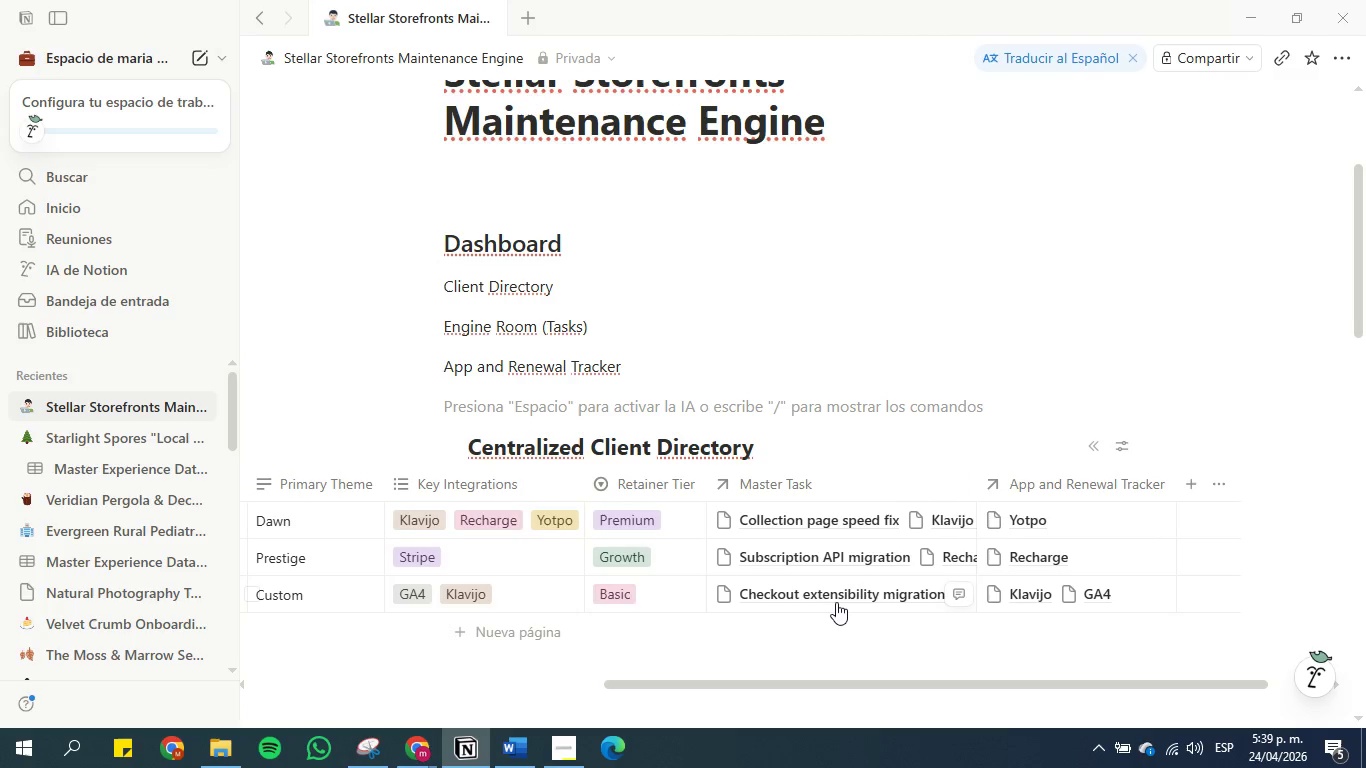 
scroll: coordinate [772, 641], scroll_direction: down, amount: 8.0
 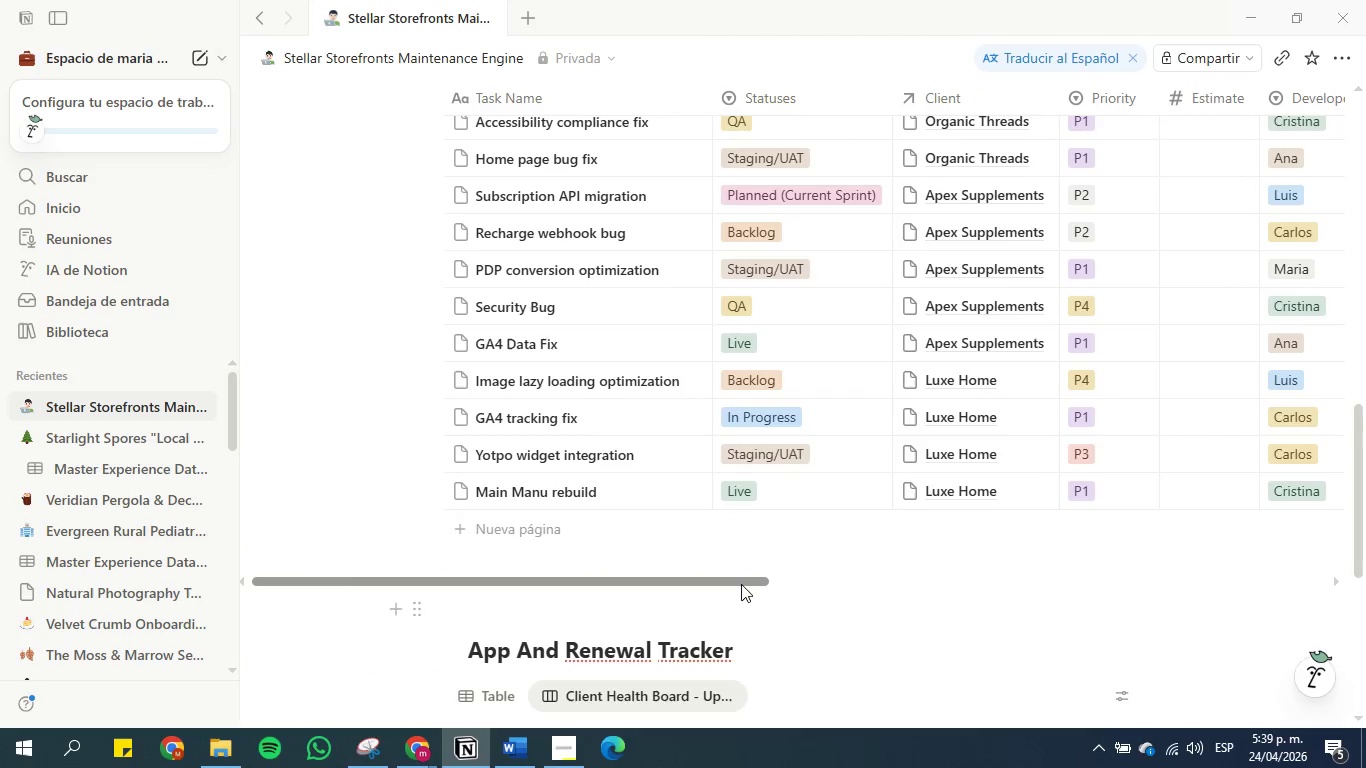 
left_click_drag(start_coordinate=[741, 583], to_coordinate=[499, 554])
 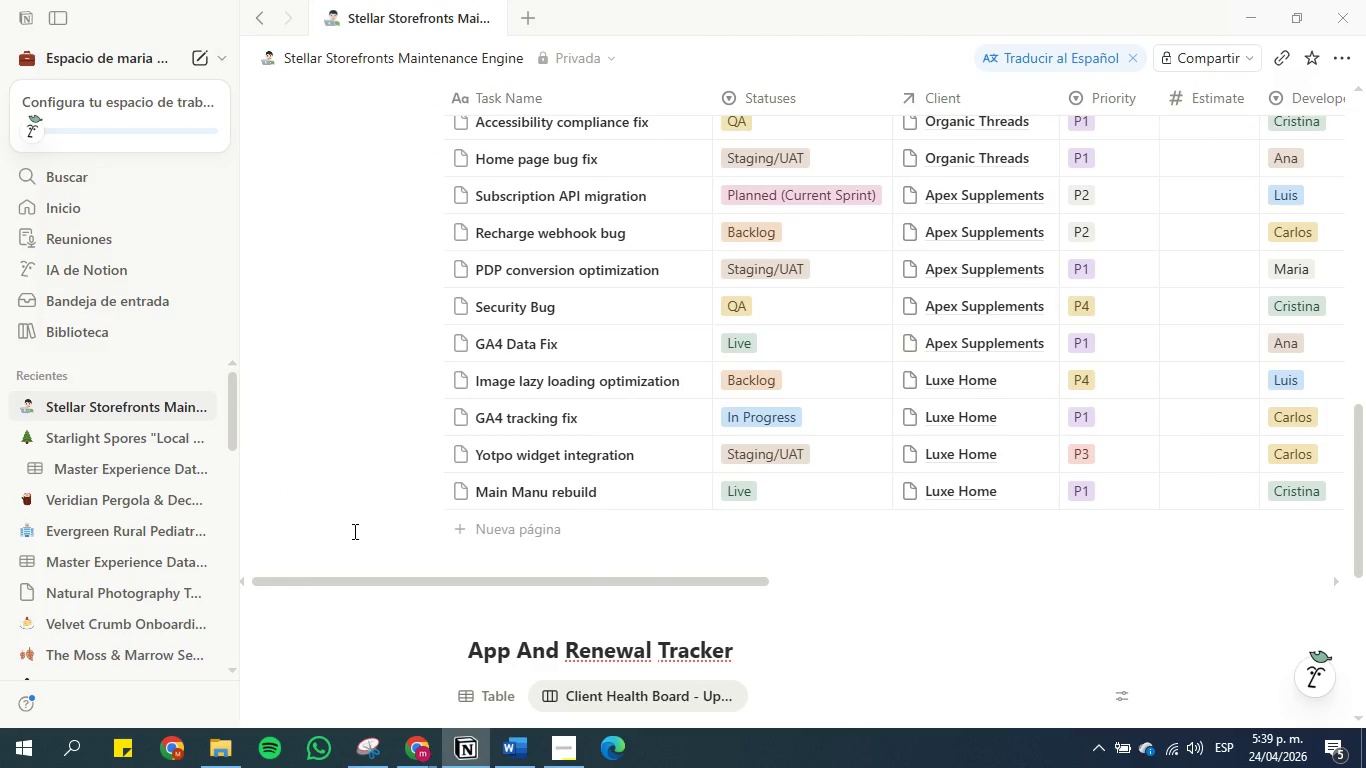 
scroll: coordinate [353, 531], scroll_direction: down, amount: 2.0
 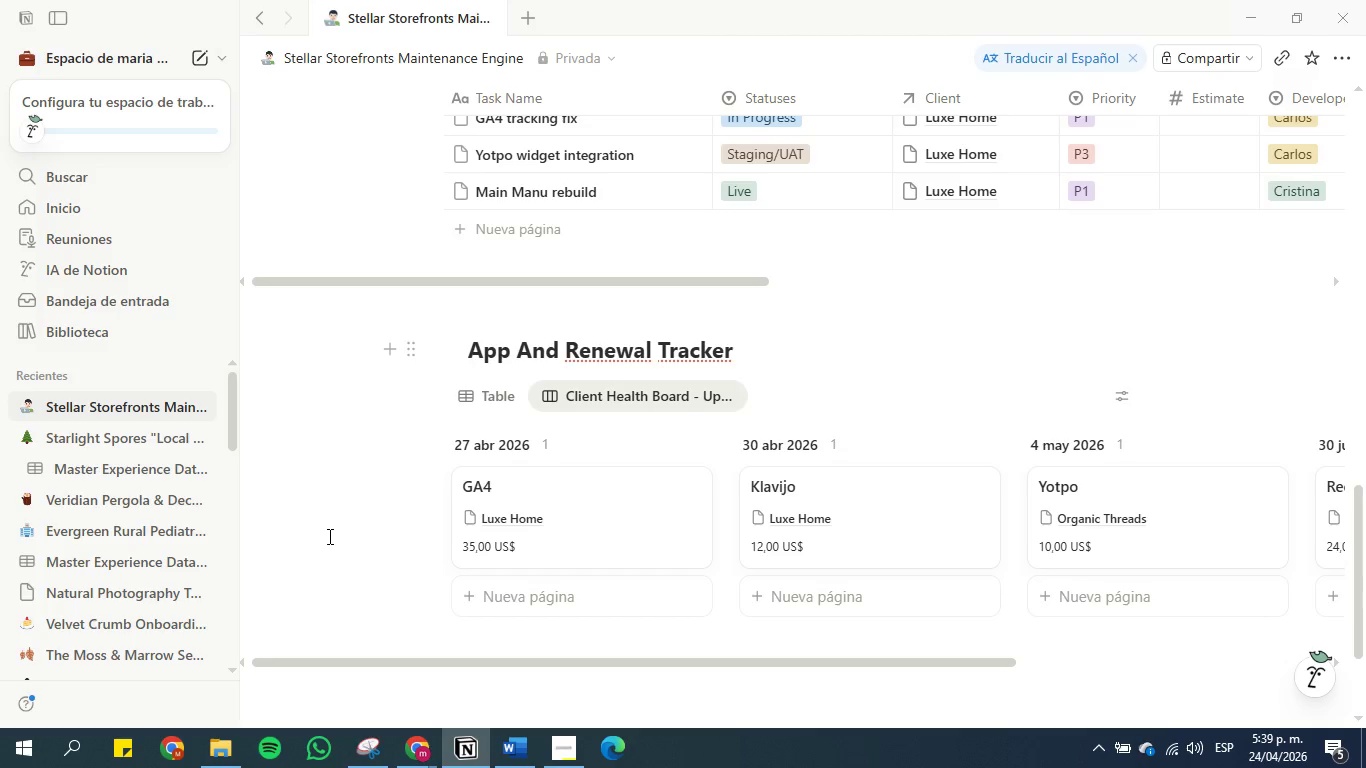 
wait(6.31)
 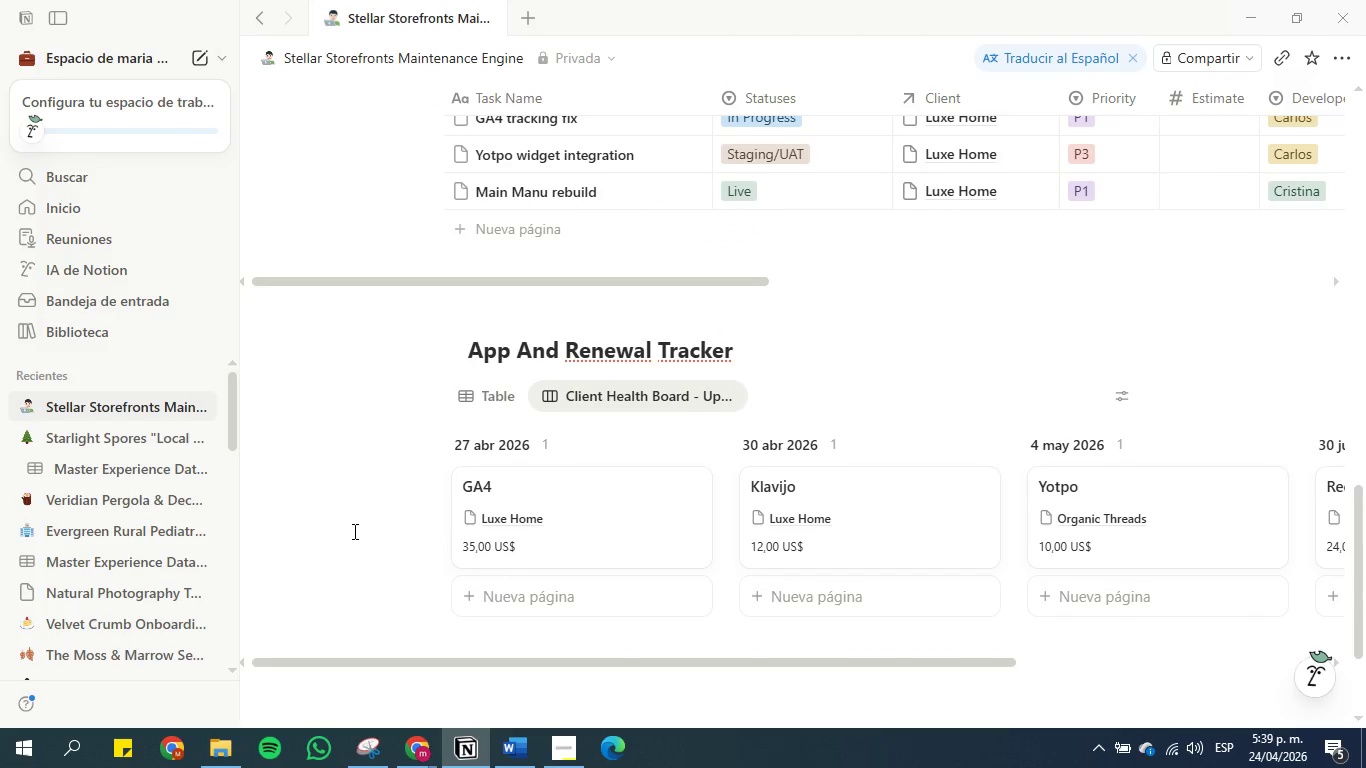 
scroll: coordinate [328, 536], scroll_direction: down, amount: 1.0
 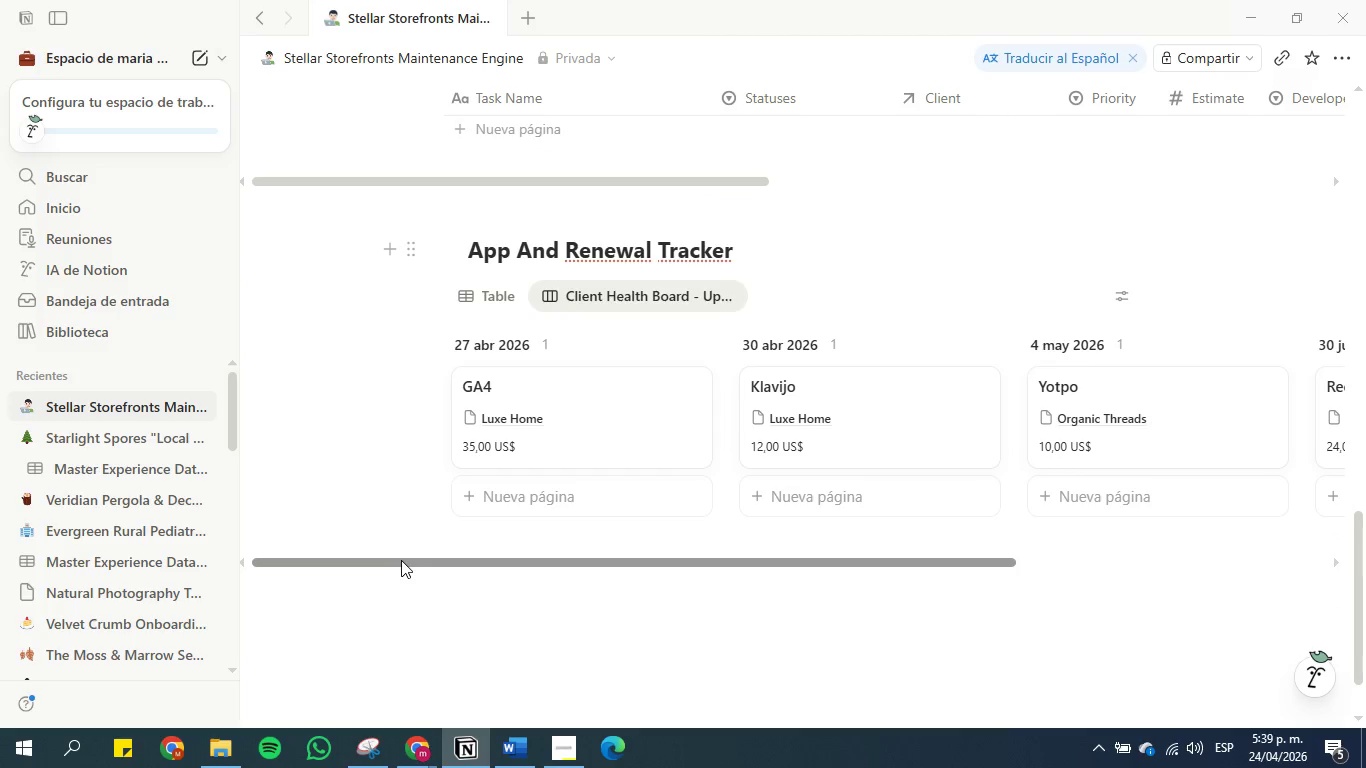 
left_click_drag(start_coordinate=[401, 560], to_coordinate=[284, 497])
 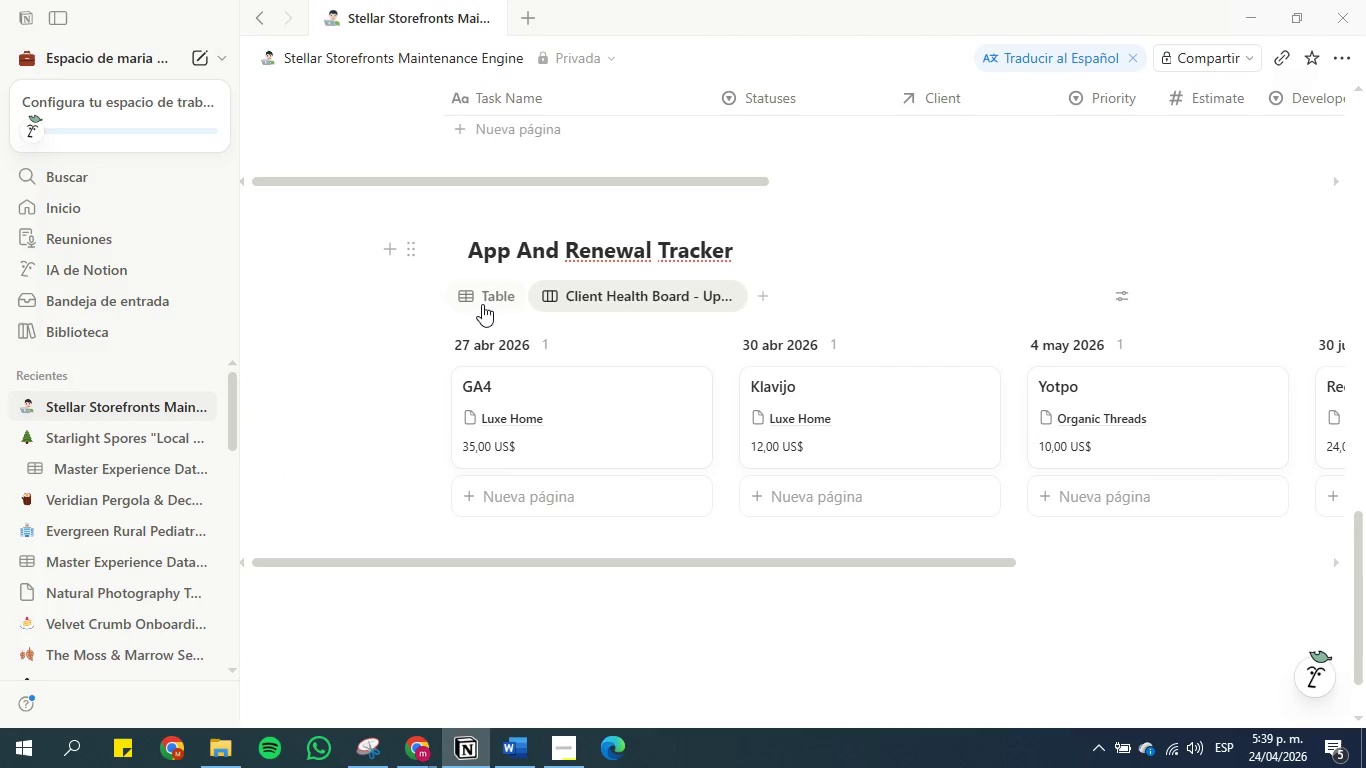 
left_click([503, 291])
 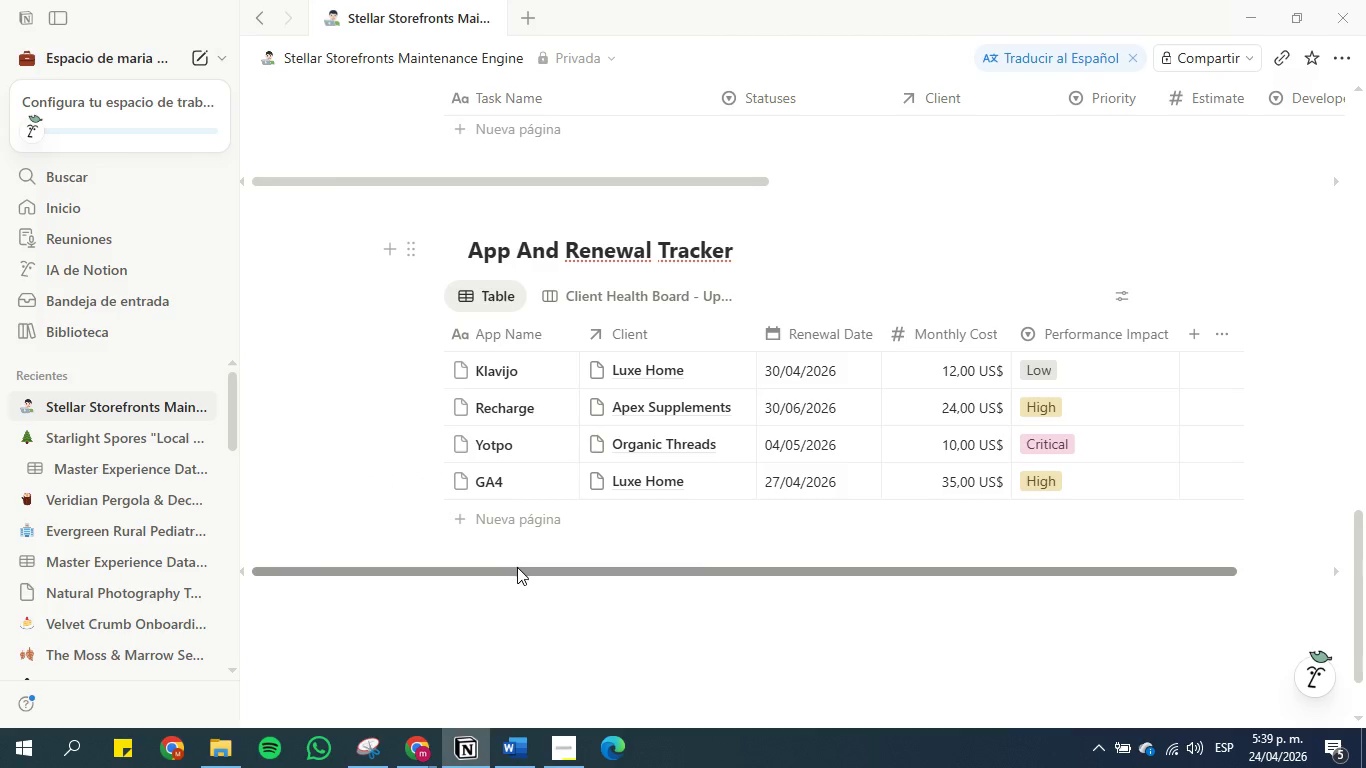 
left_click_drag(start_coordinate=[517, 567], to_coordinate=[435, 565])
 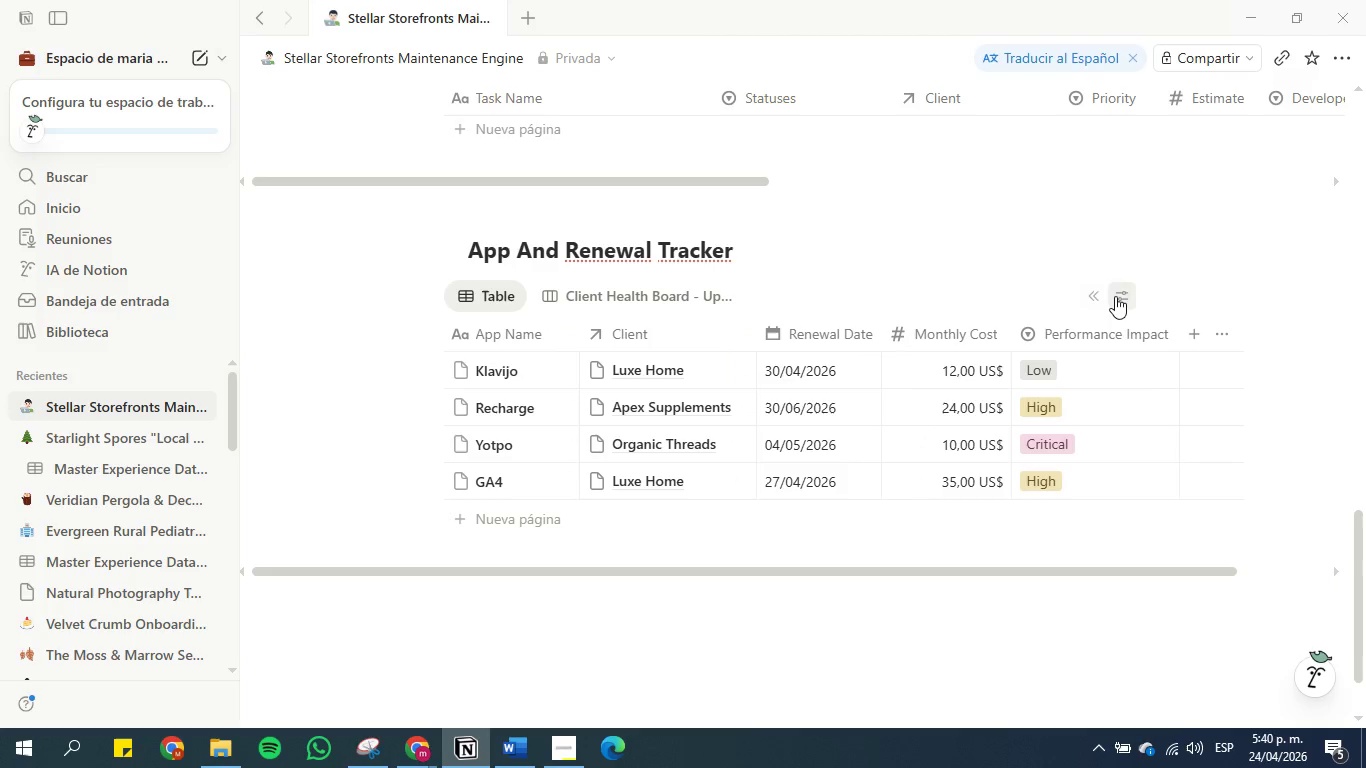 
left_click([1117, 296])
 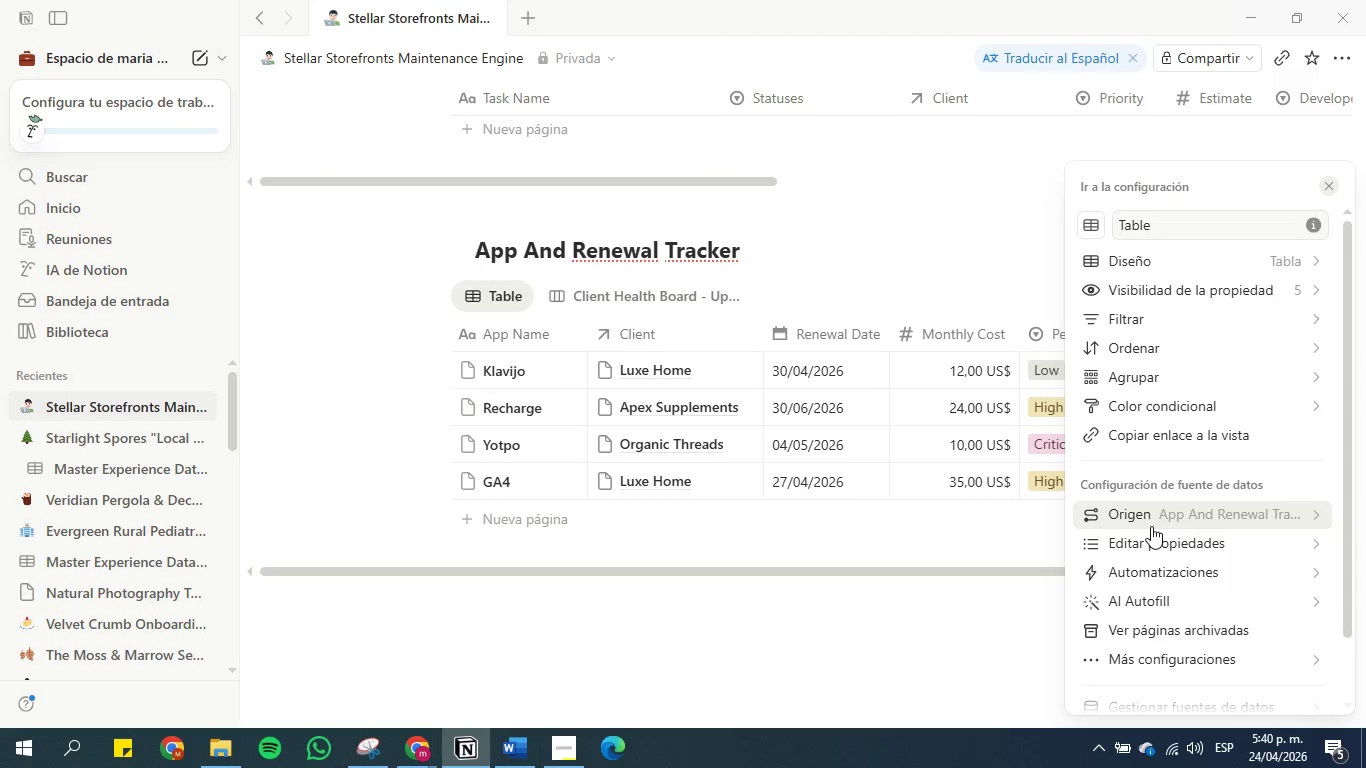 
scroll: coordinate [1146, 335], scroll_direction: up, amount: 1.0
 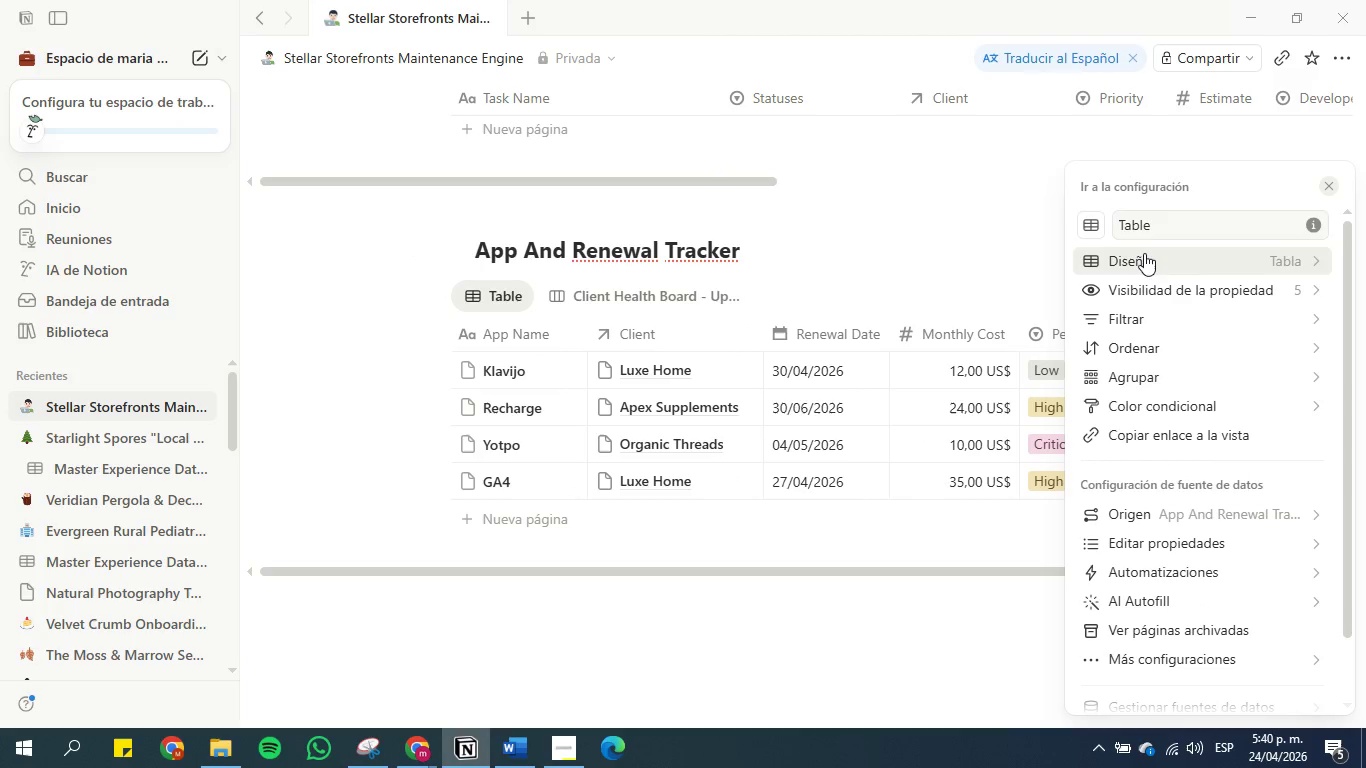 
left_click([1143, 251])
 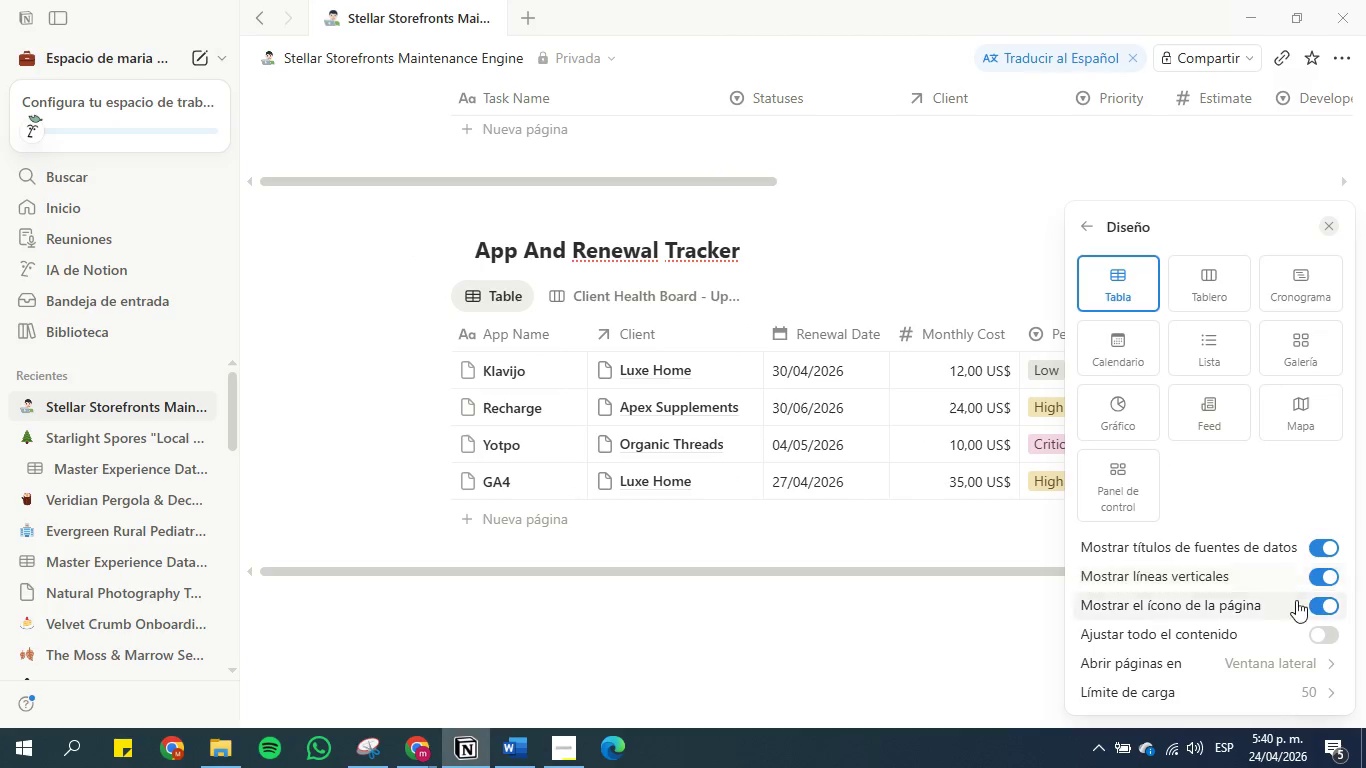 
left_click([1326, 607])
 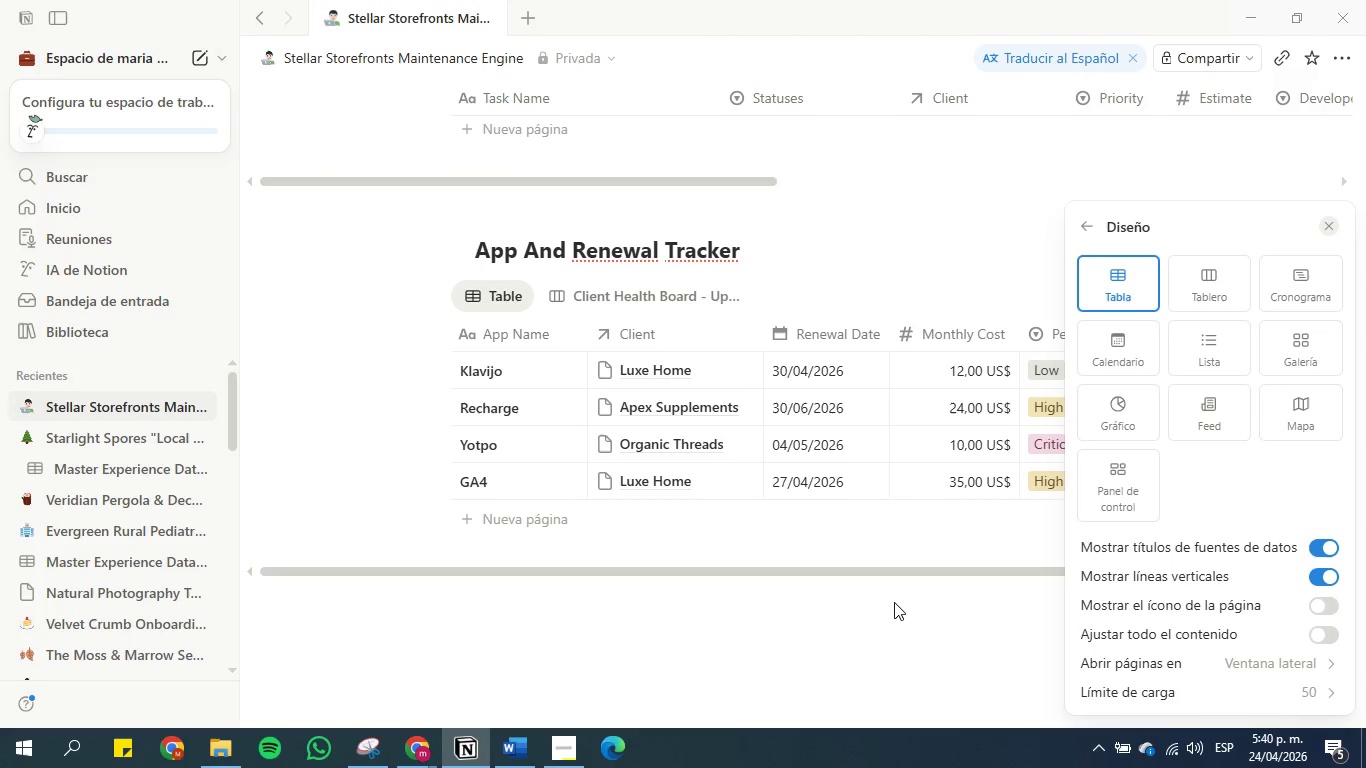 
left_click([894, 606])
 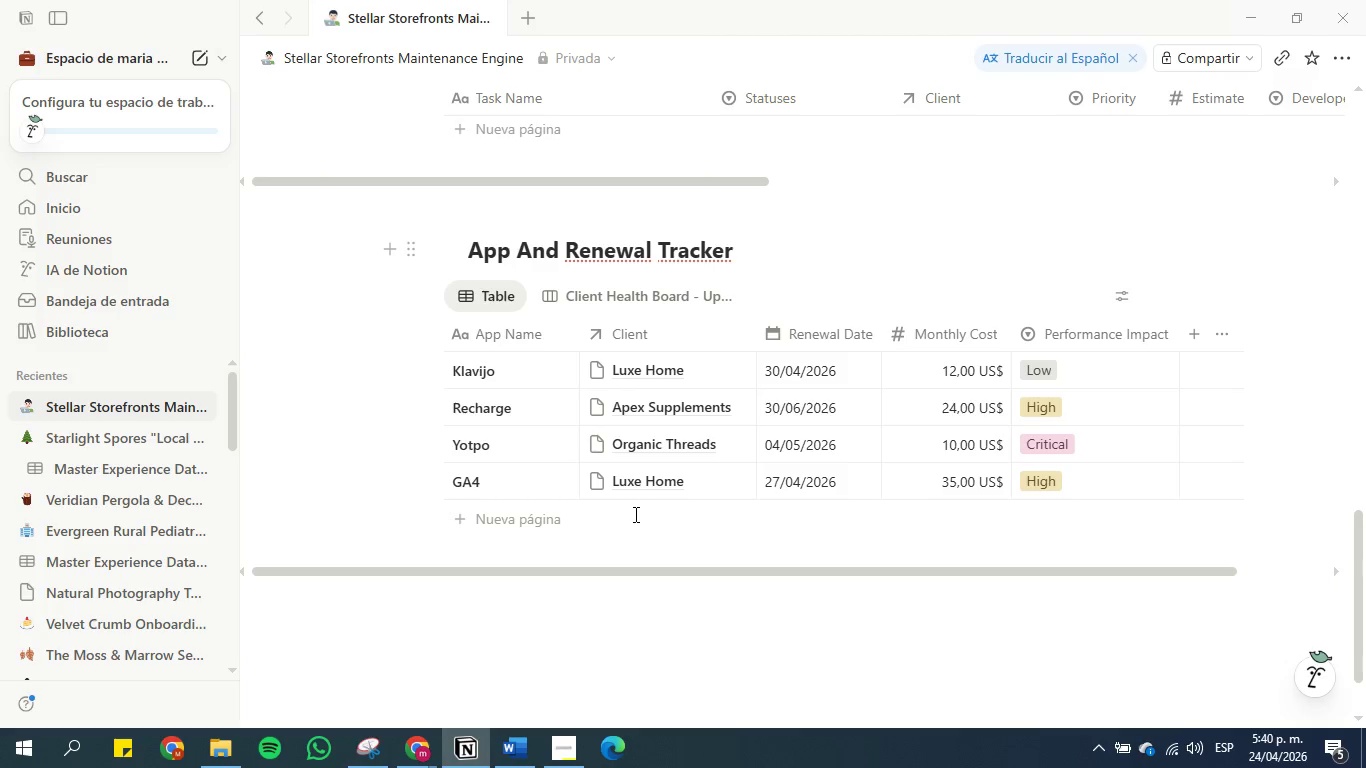 
scroll: coordinate [512, 343], scroll_direction: up, amount: 8.0
 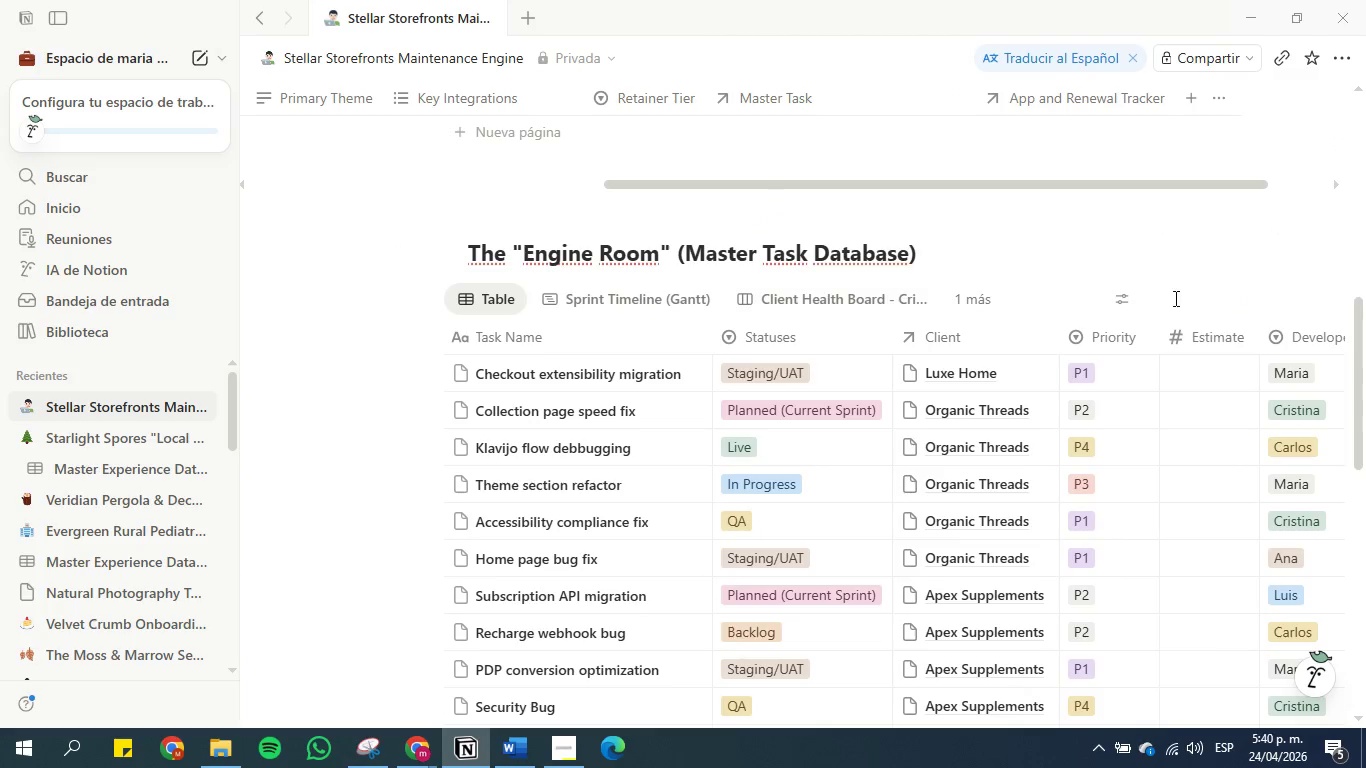 
left_click([1129, 302])
 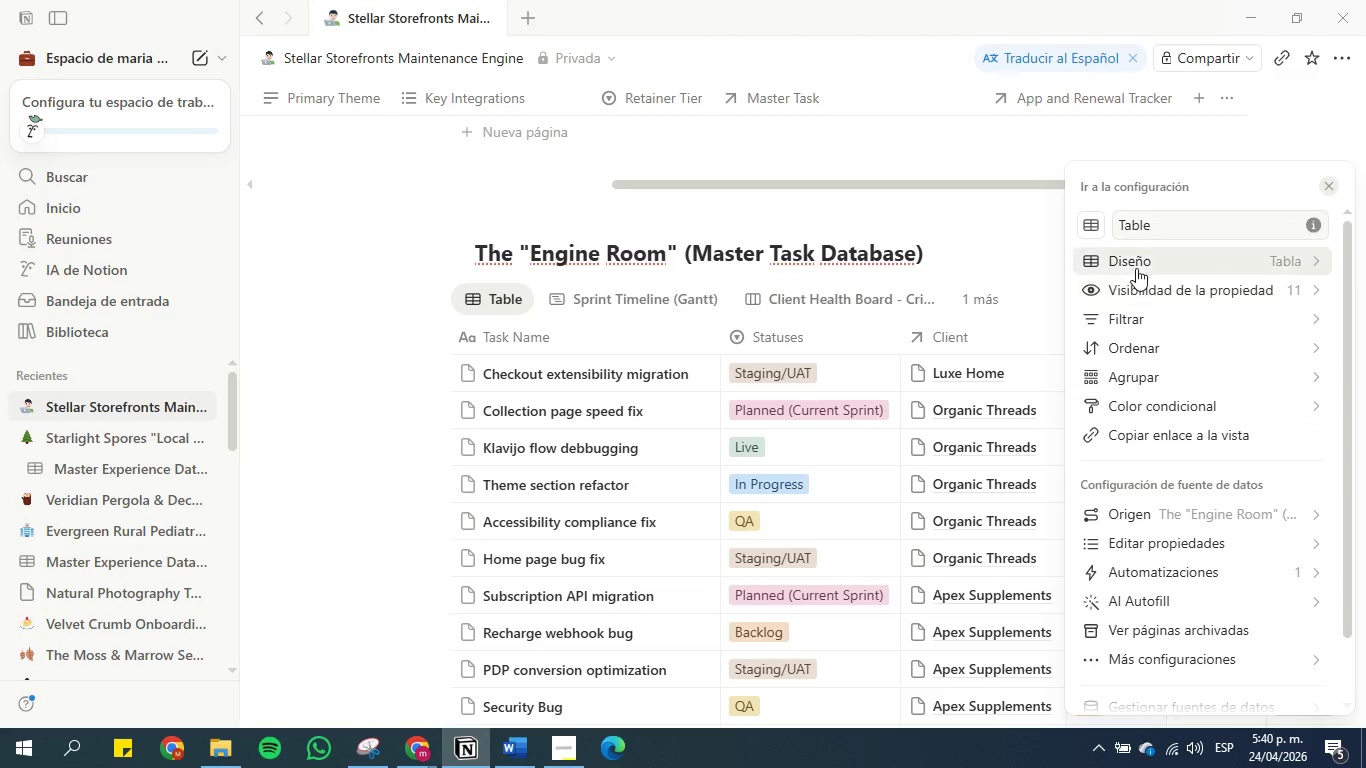 
left_click([1137, 266])
 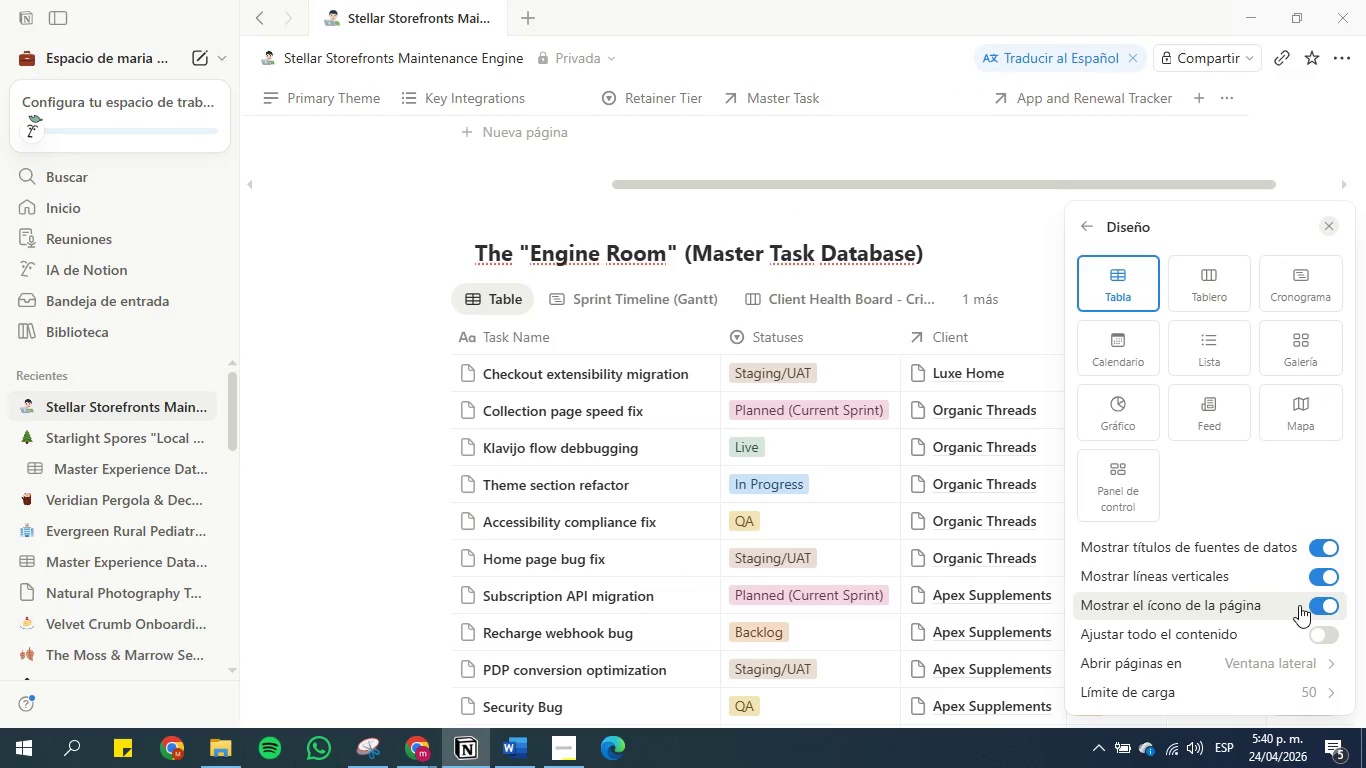 
left_click([1319, 605])
 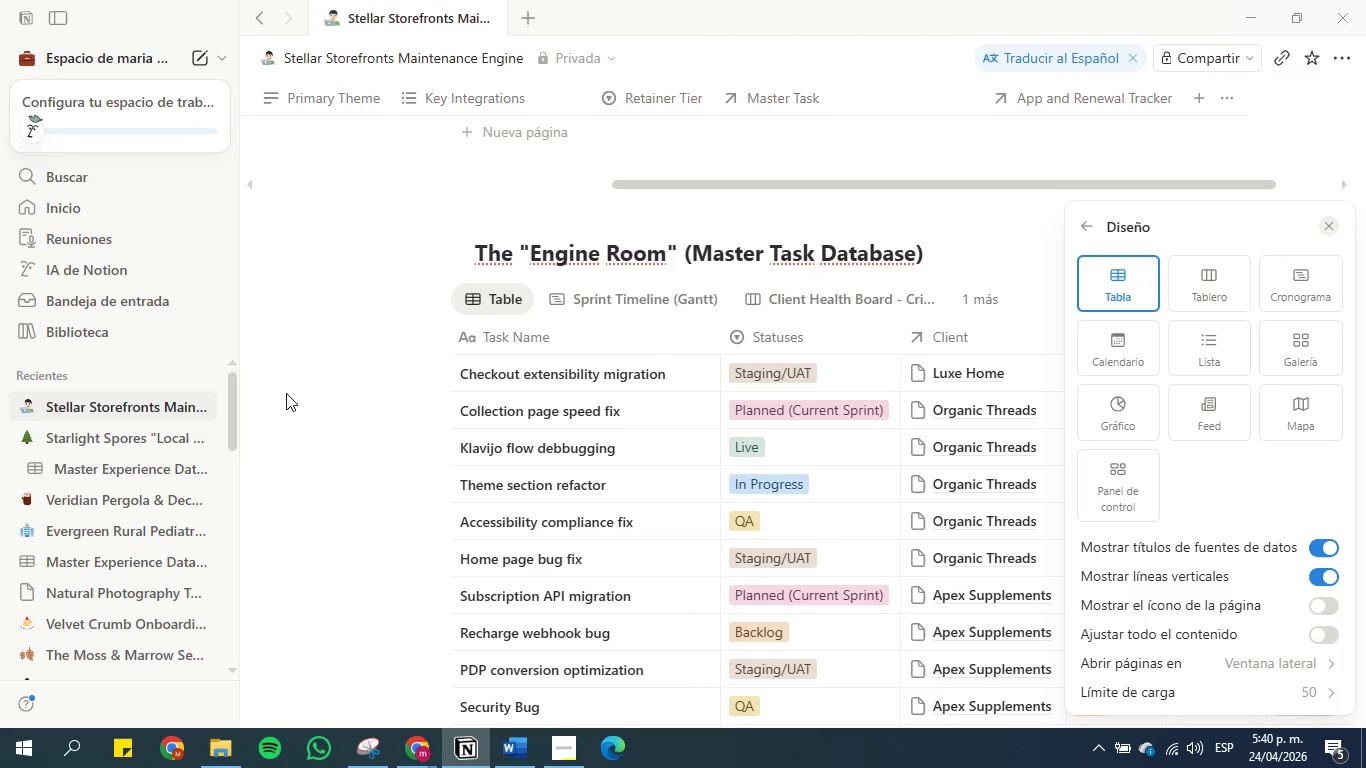 
left_click([299, 400])
 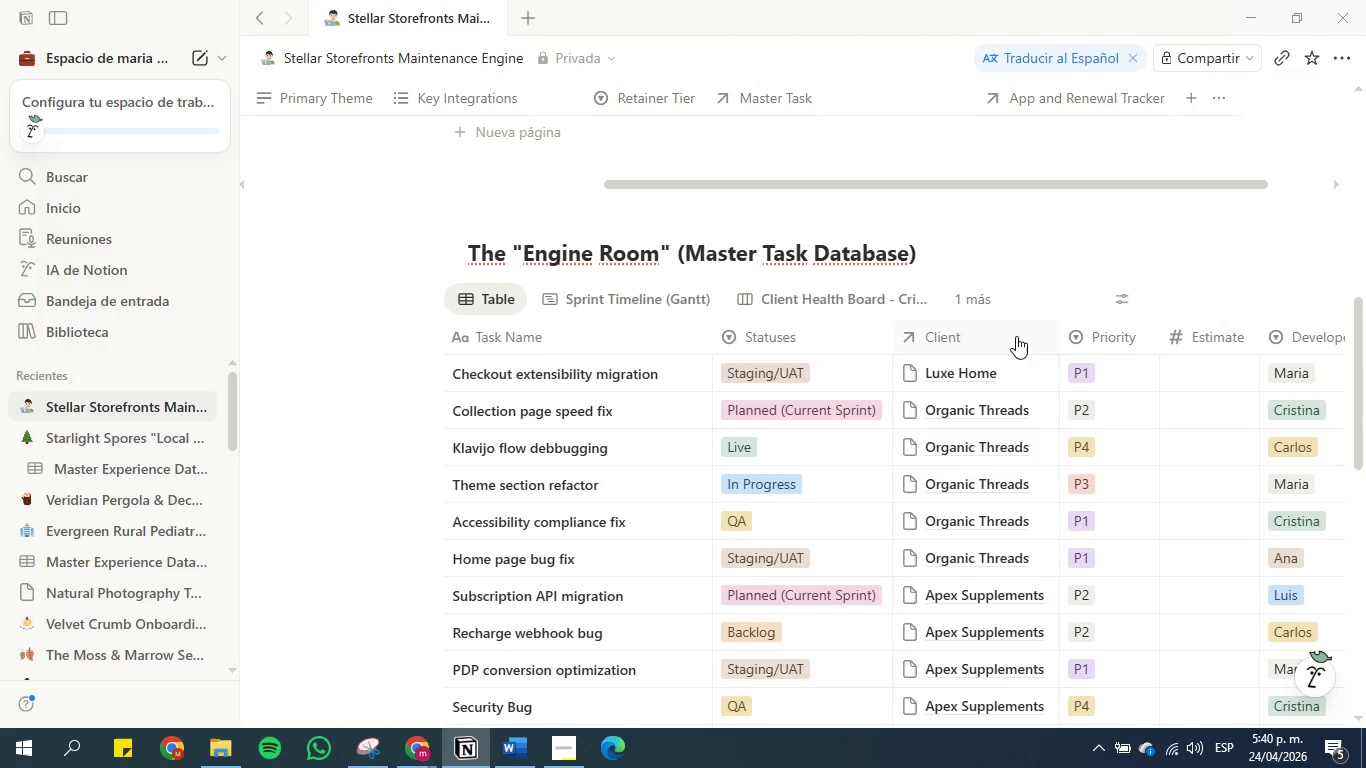 
scroll: coordinate [978, 267], scroll_direction: up, amount: 2.0
 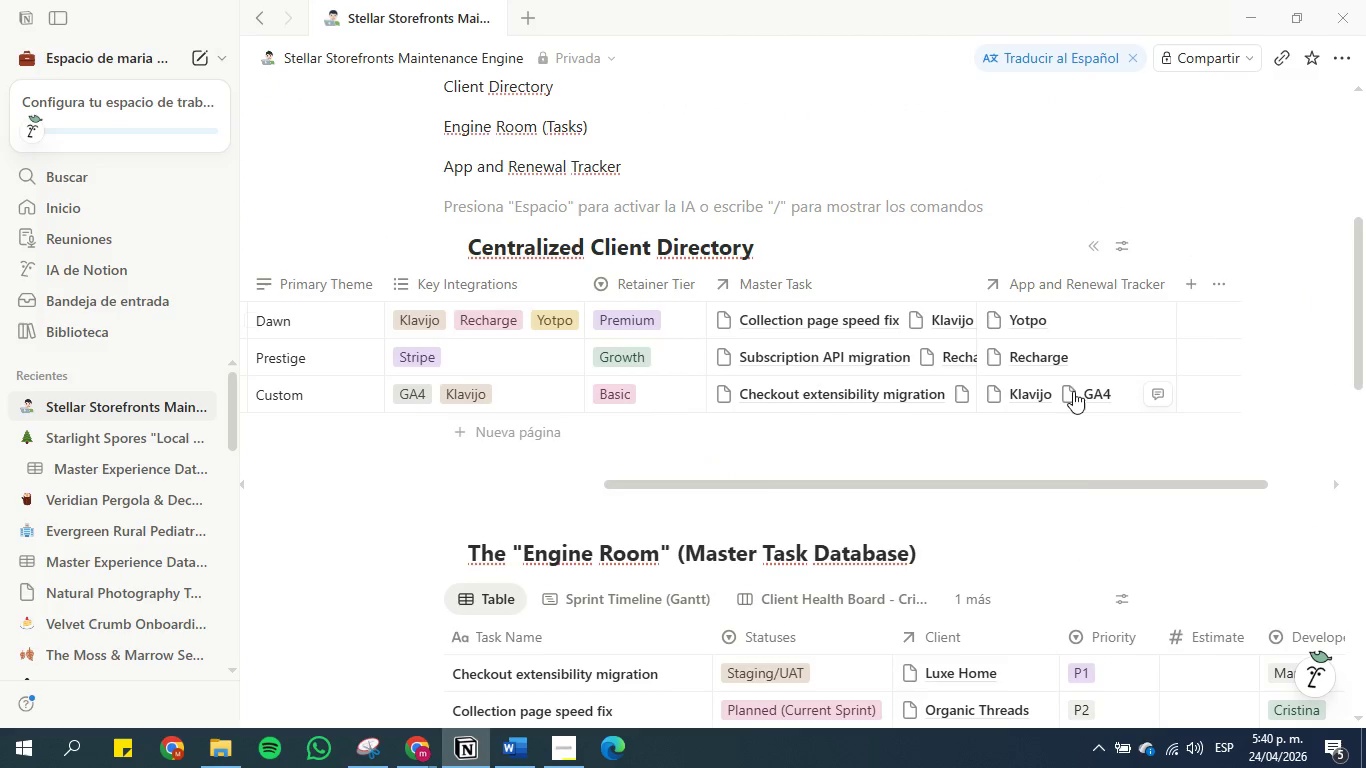 
left_click_drag(start_coordinate=[1077, 483], to_coordinate=[688, 486])
 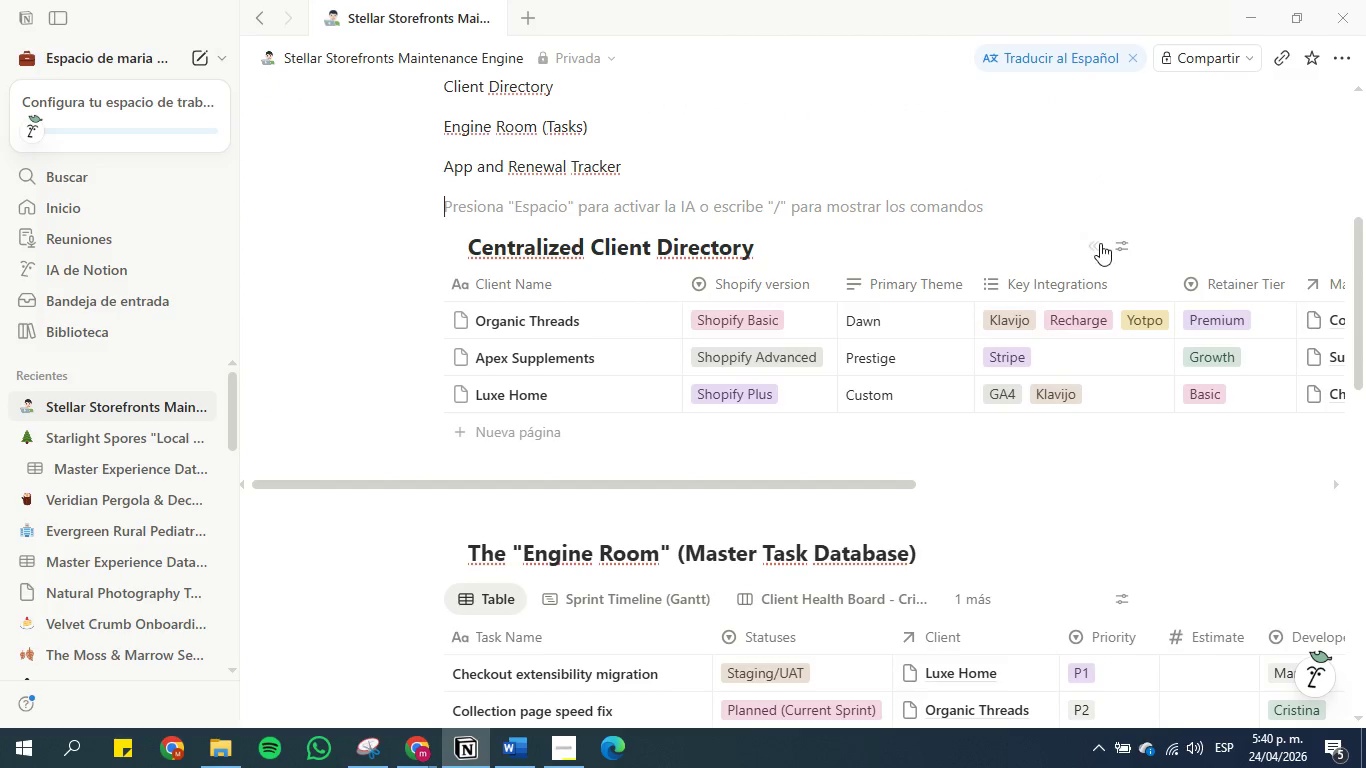 
left_click([1126, 243])
 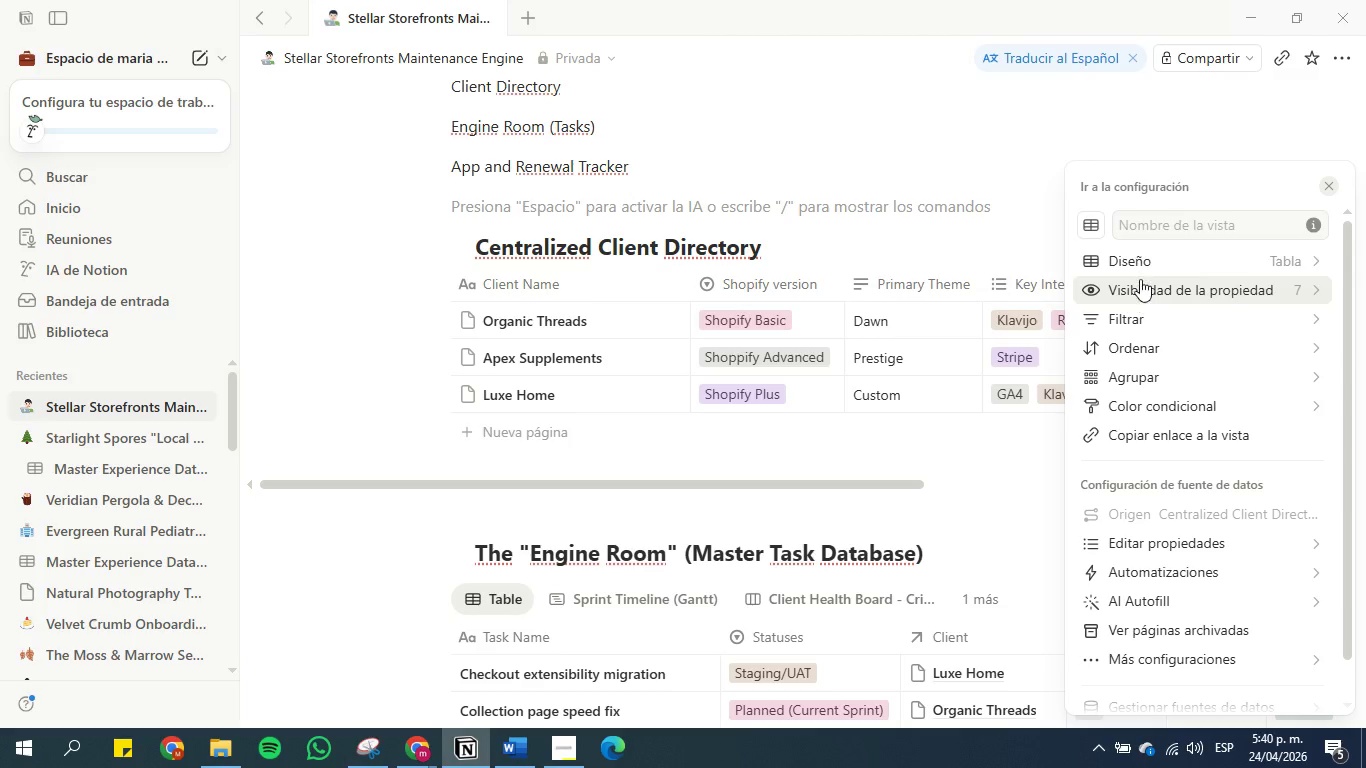 
left_click([1141, 271])
 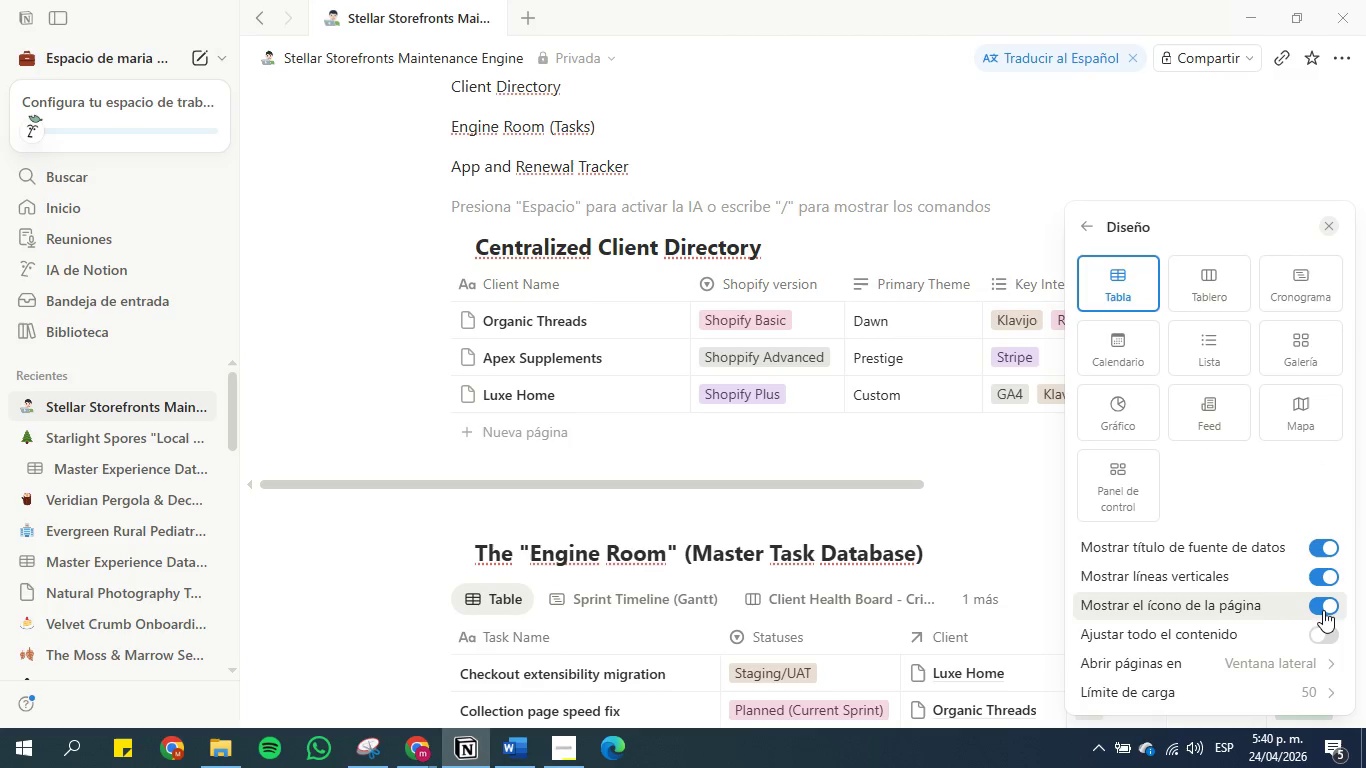 
left_click([1322, 608])
 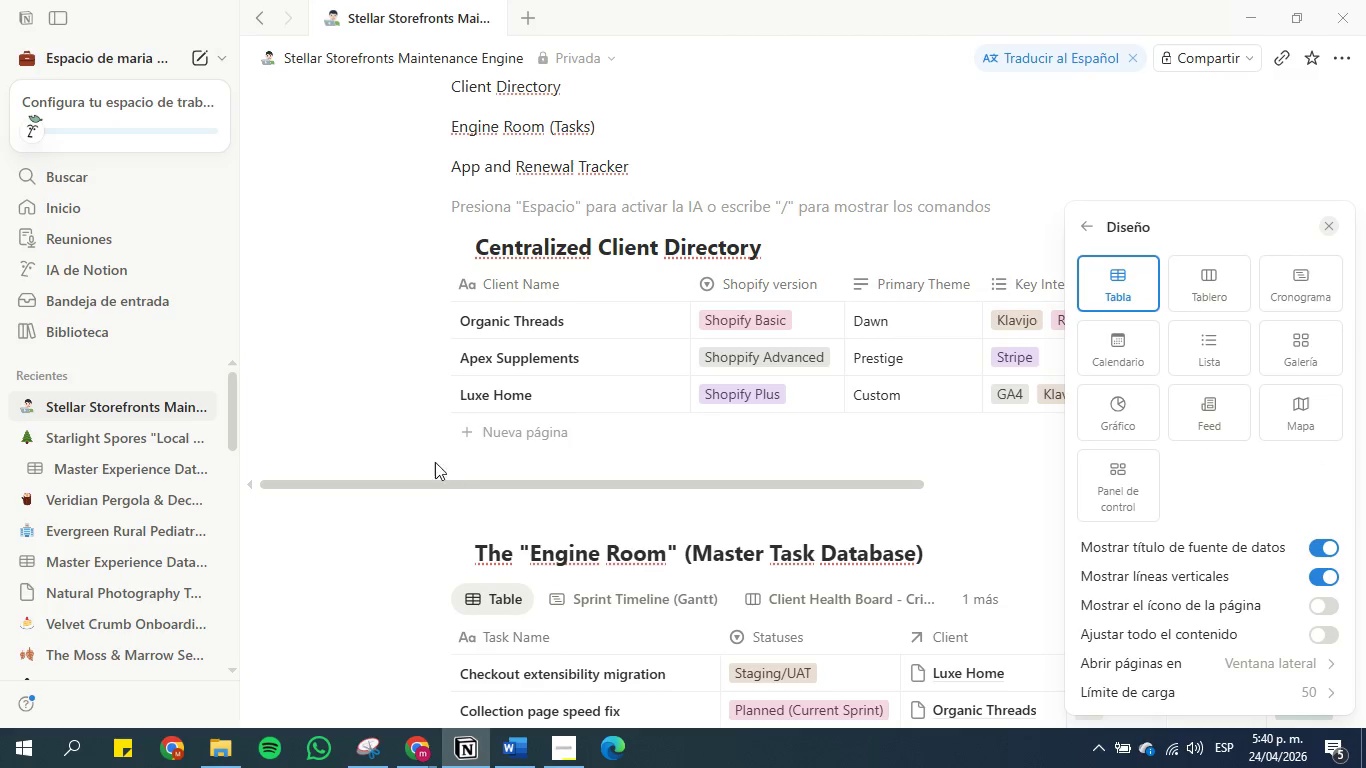 
left_click([376, 412])
 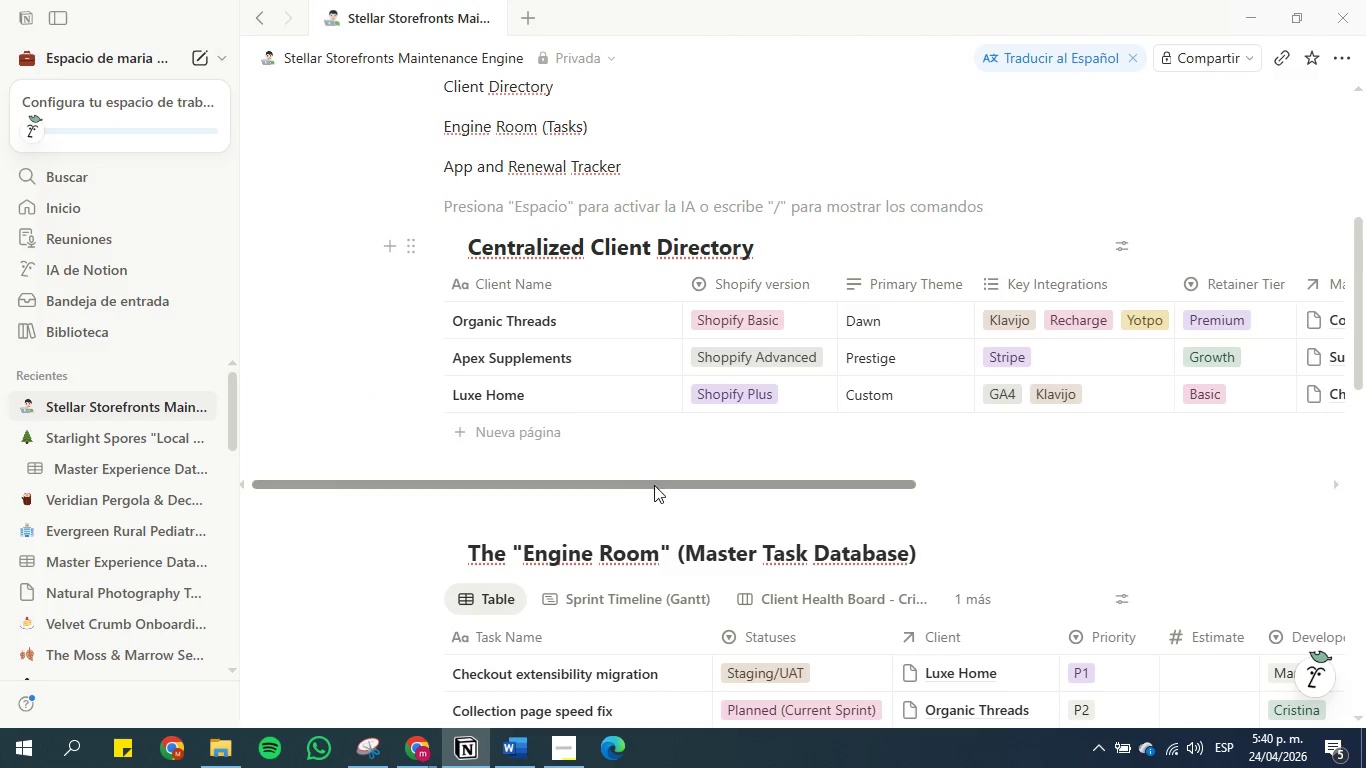 
left_click_drag(start_coordinate=[654, 484], to_coordinate=[952, 499])
 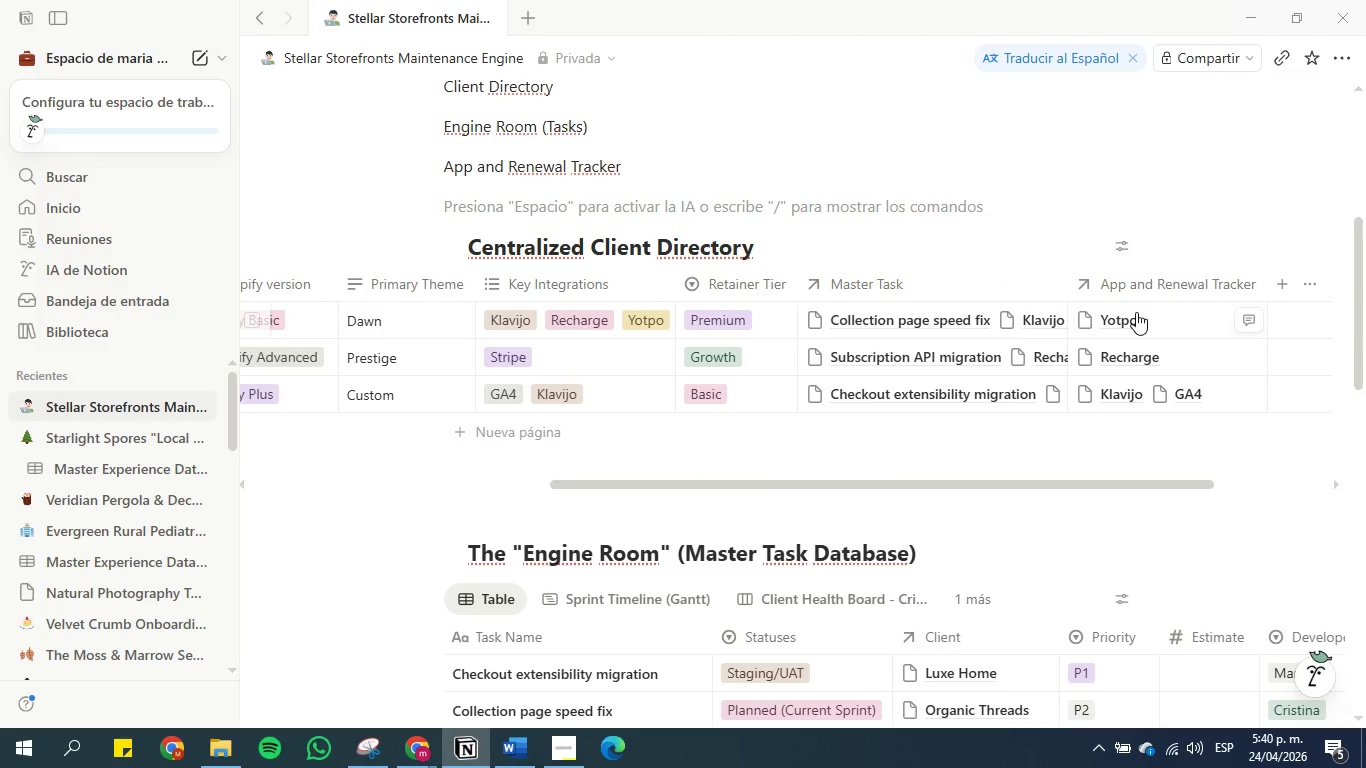 
left_click([1136, 312])
 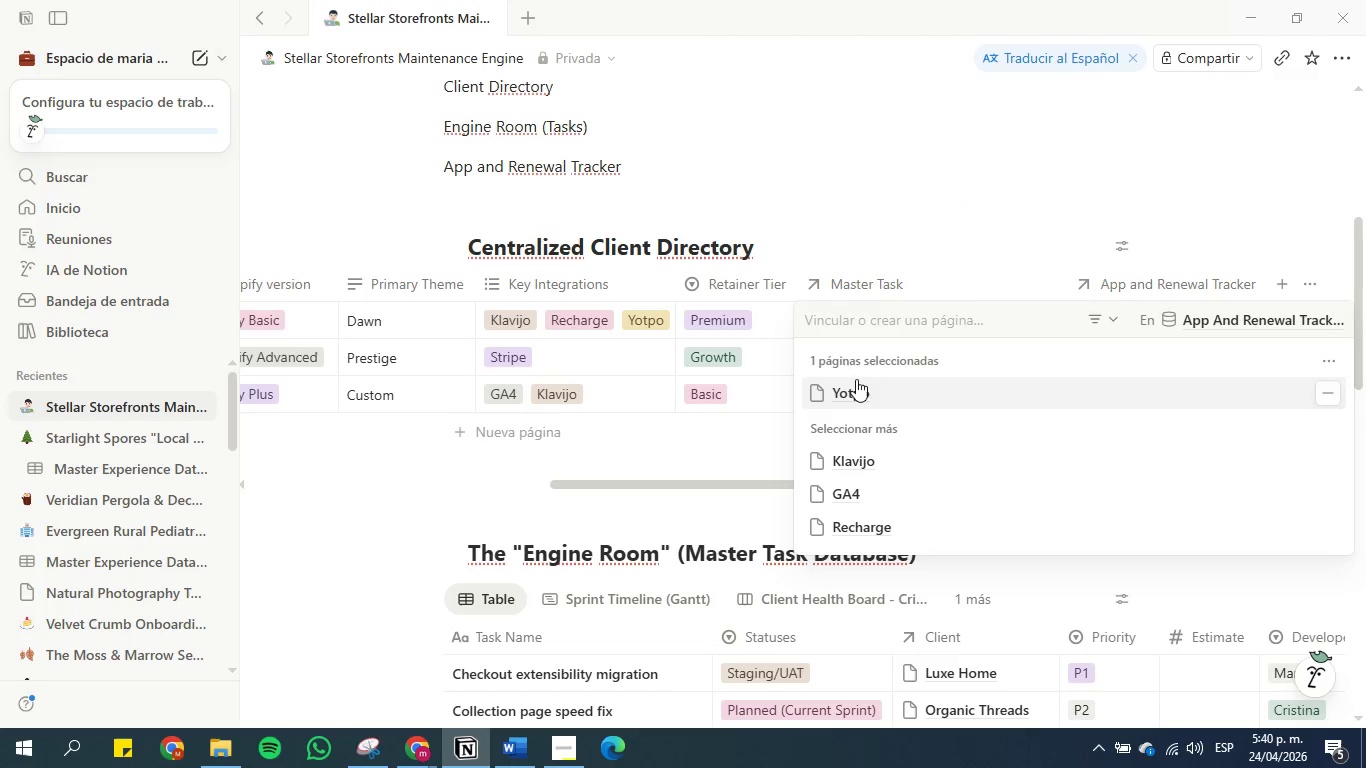 
left_click([912, 181])
 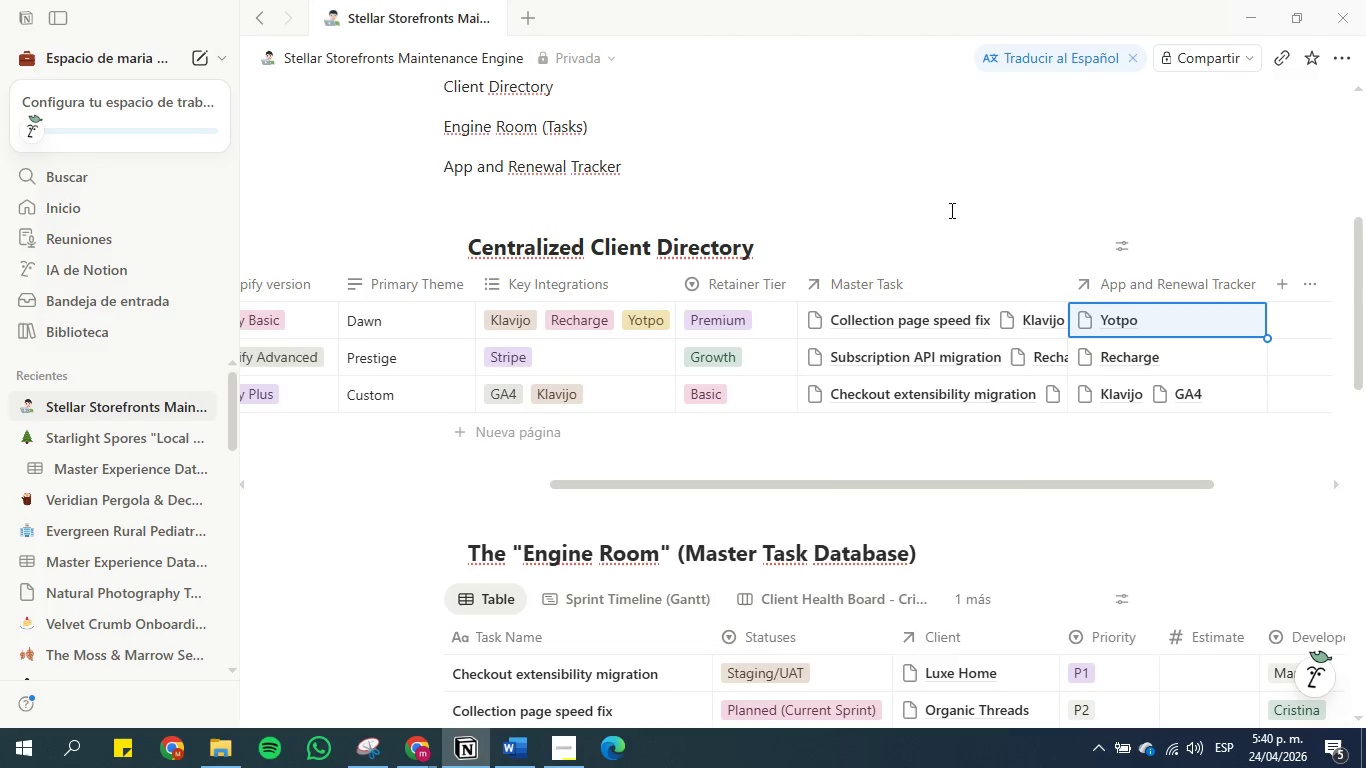 
left_click([998, 285])
 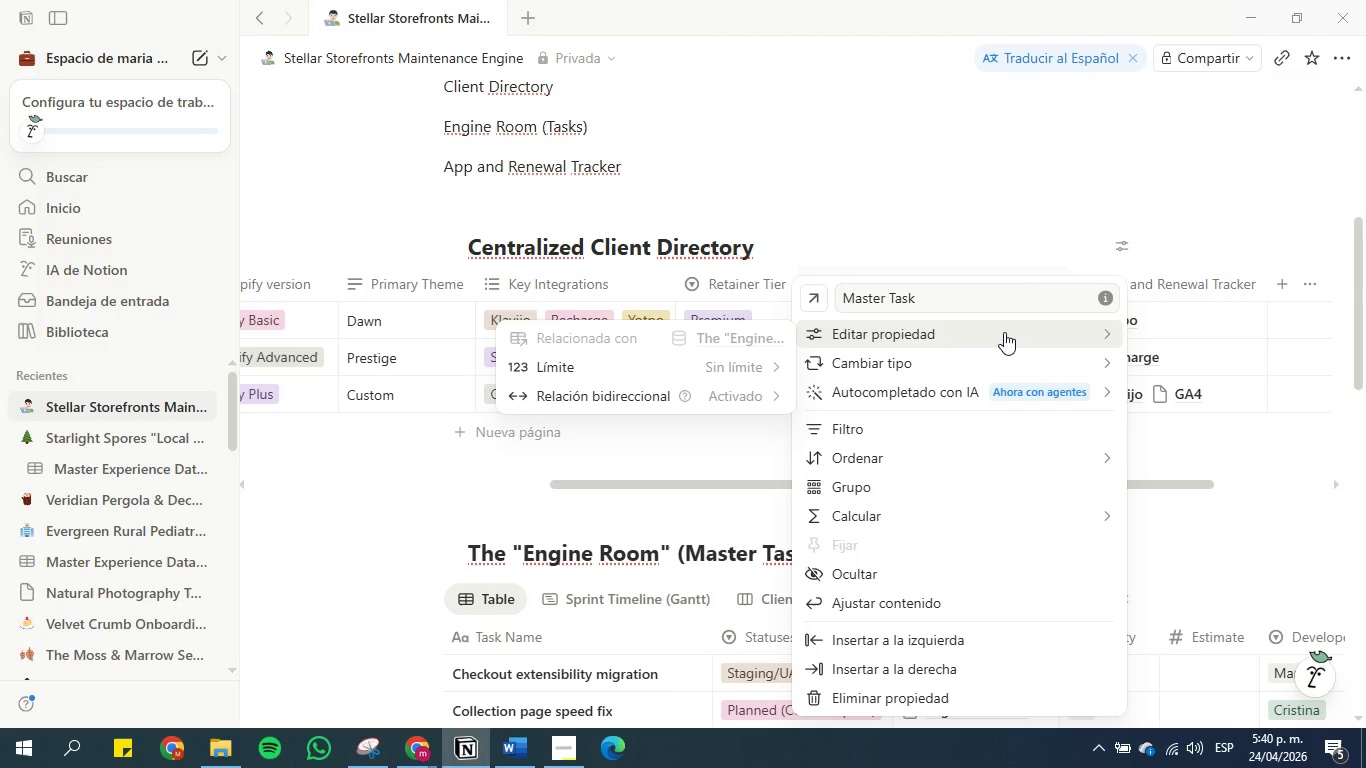 
wait(7.8)
 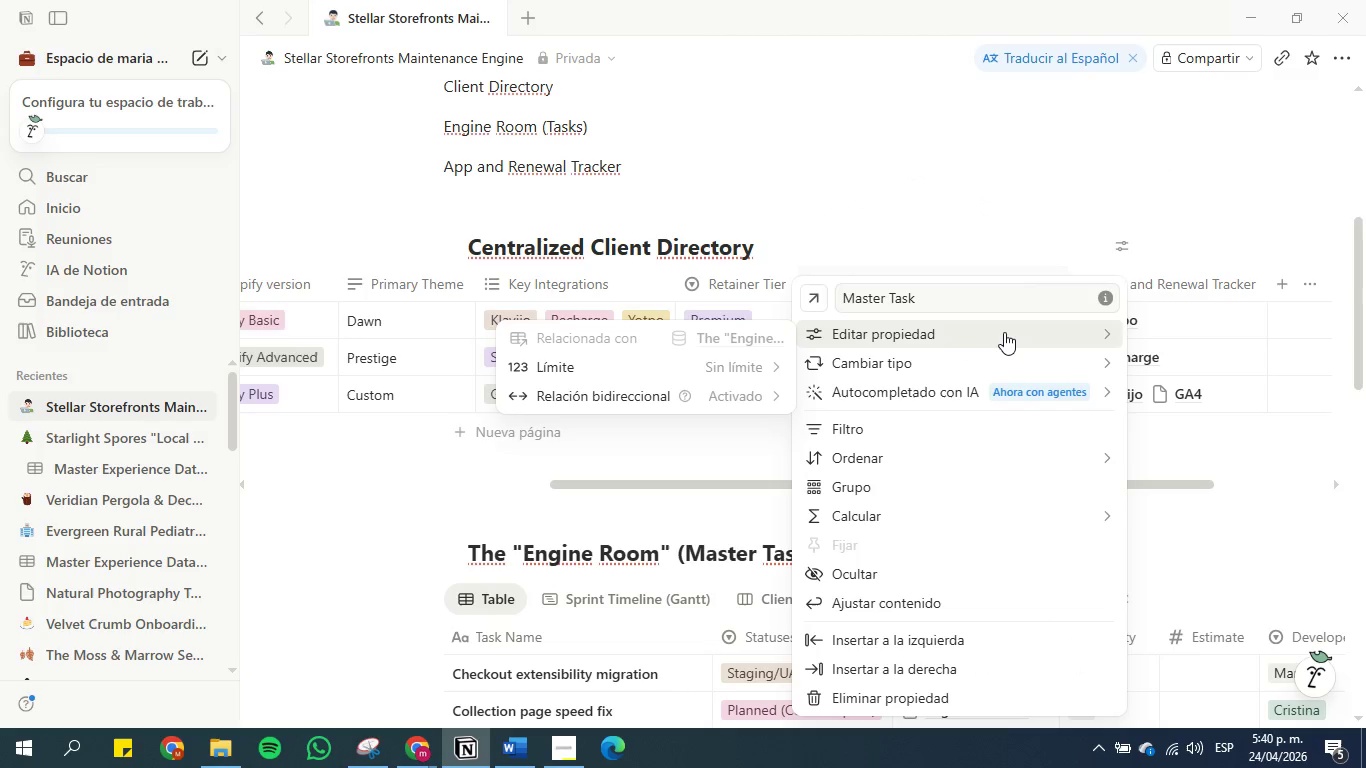 
scroll: coordinate [971, 530], scroll_direction: down, amount: 3.0
 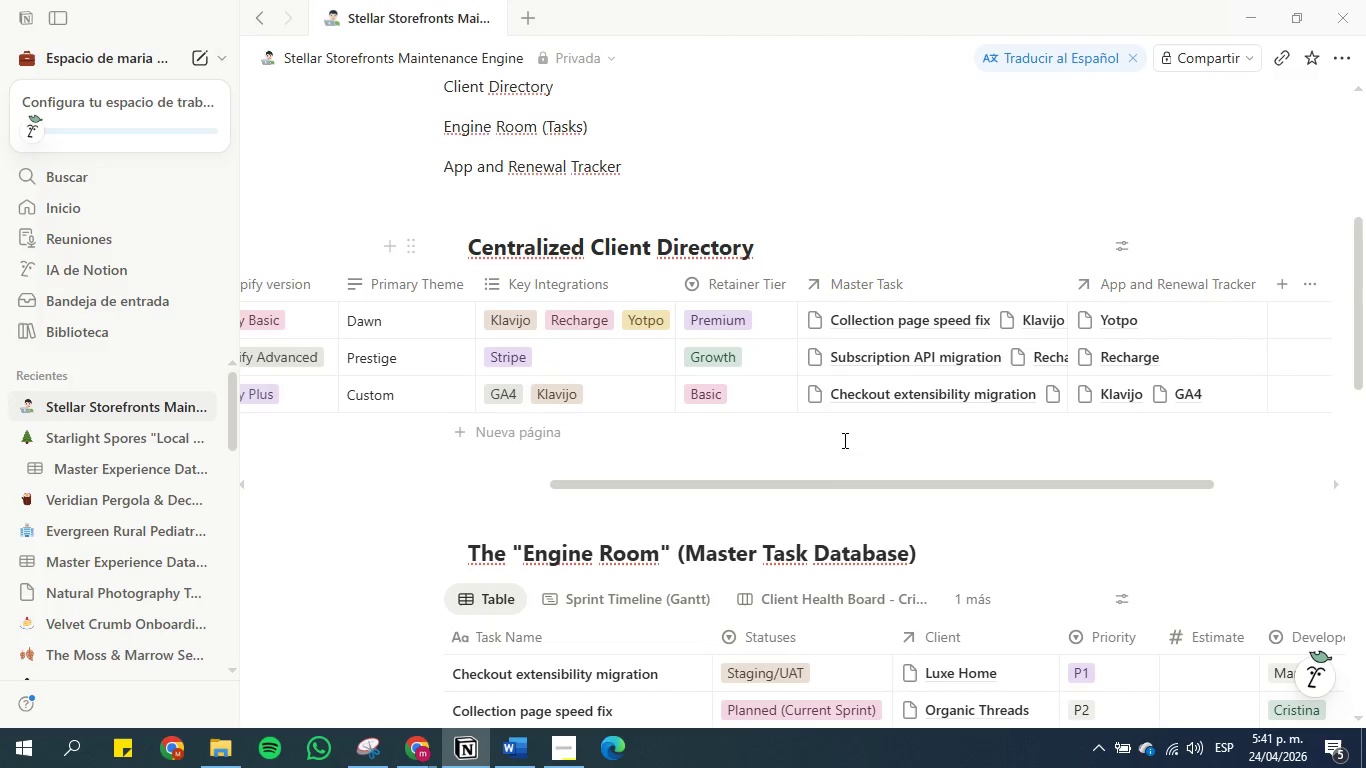 
wait(10.06)
 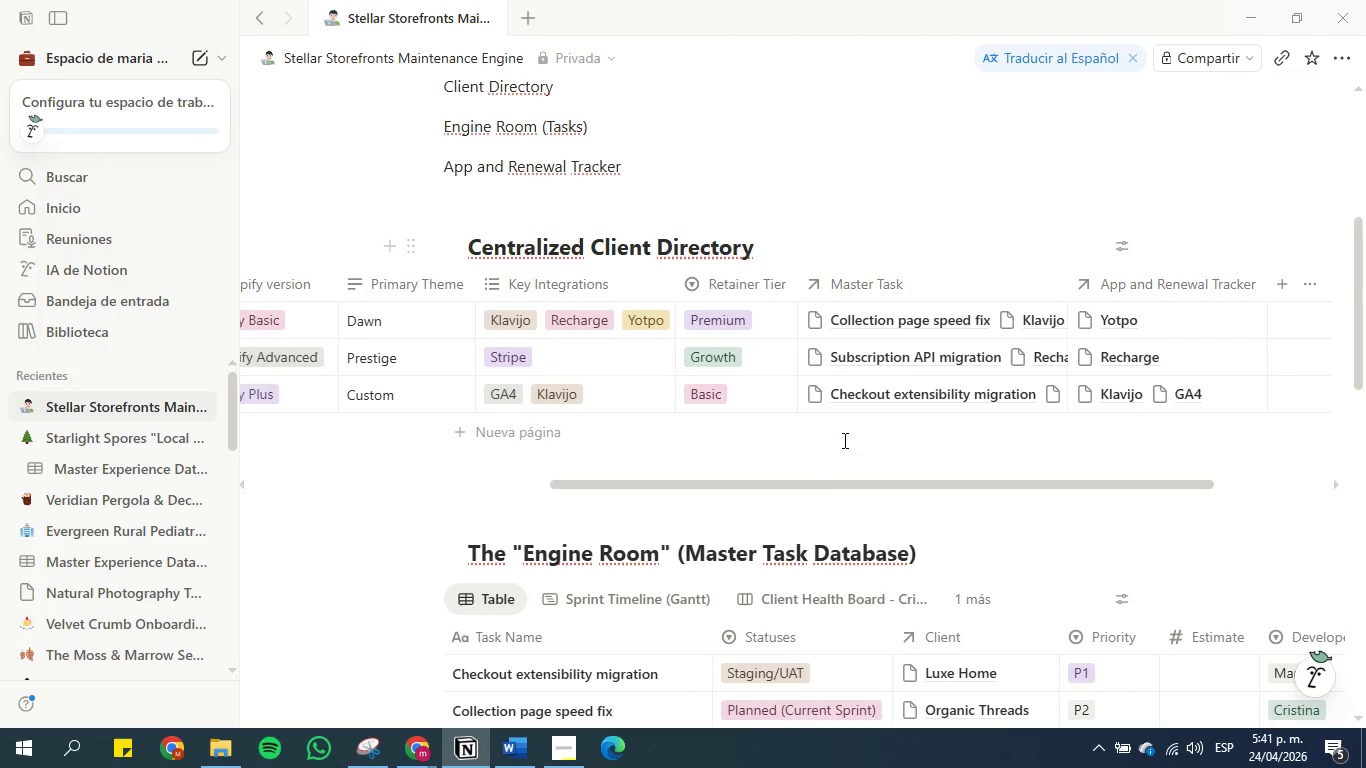 
left_click_drag(start_coordinate=[868, 487], to_coordinate=[417, 456])
 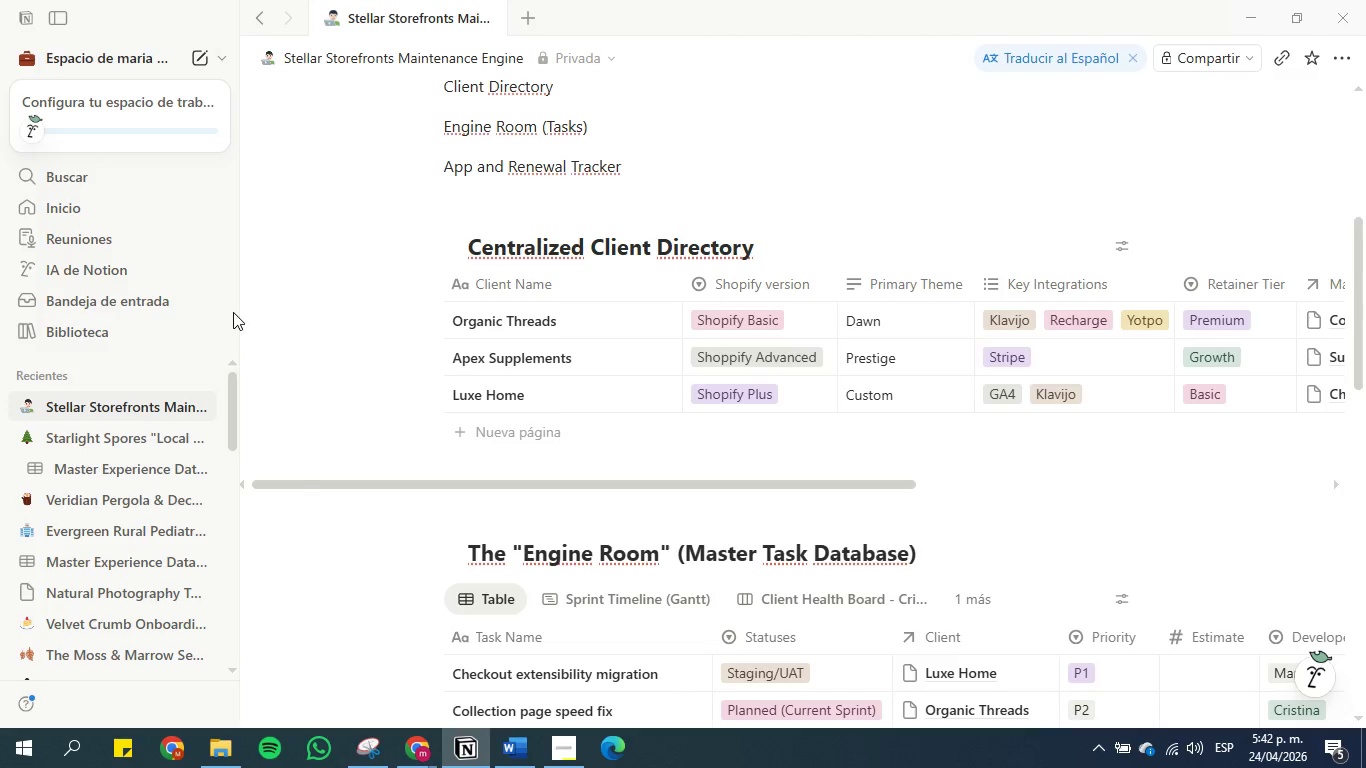 
wait(101.12)
 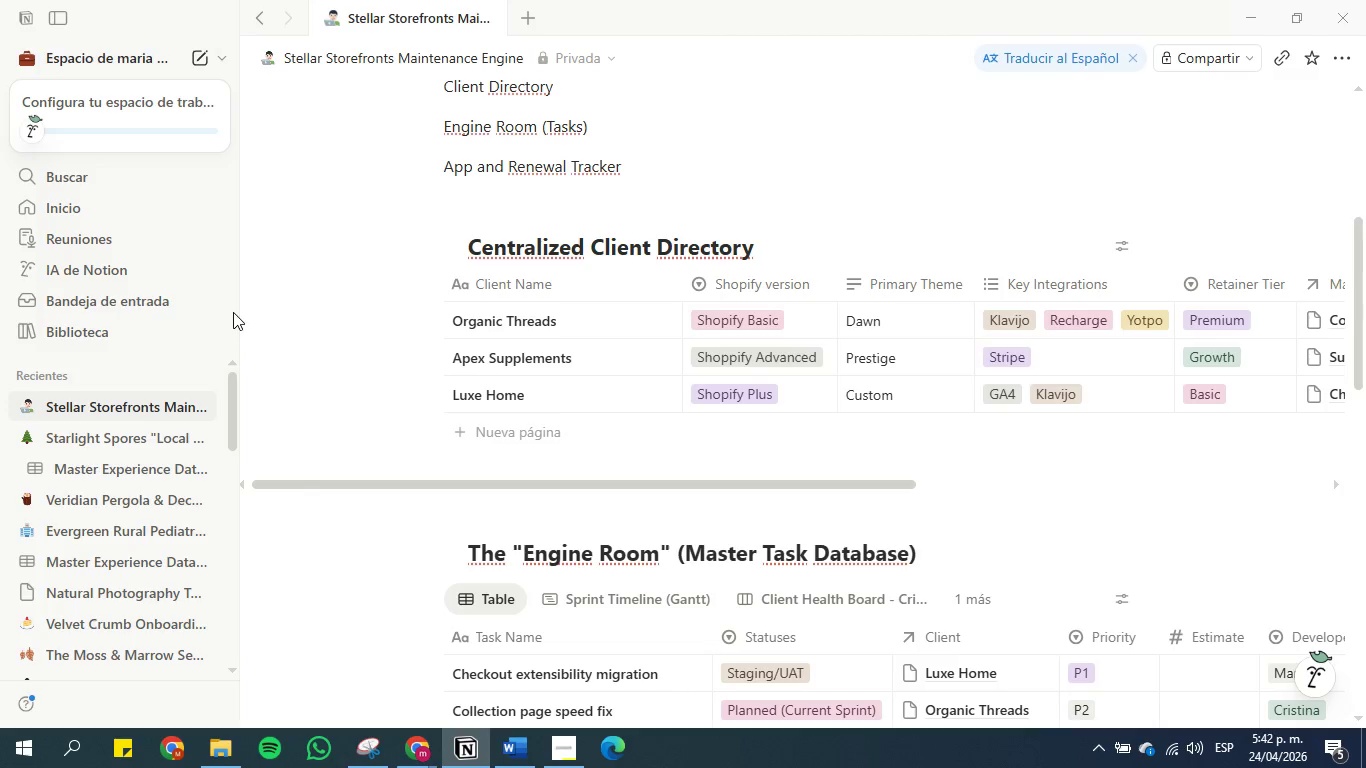 
scroll: coordinate [491, 392], scroll_direction: none, amount: 0.0
 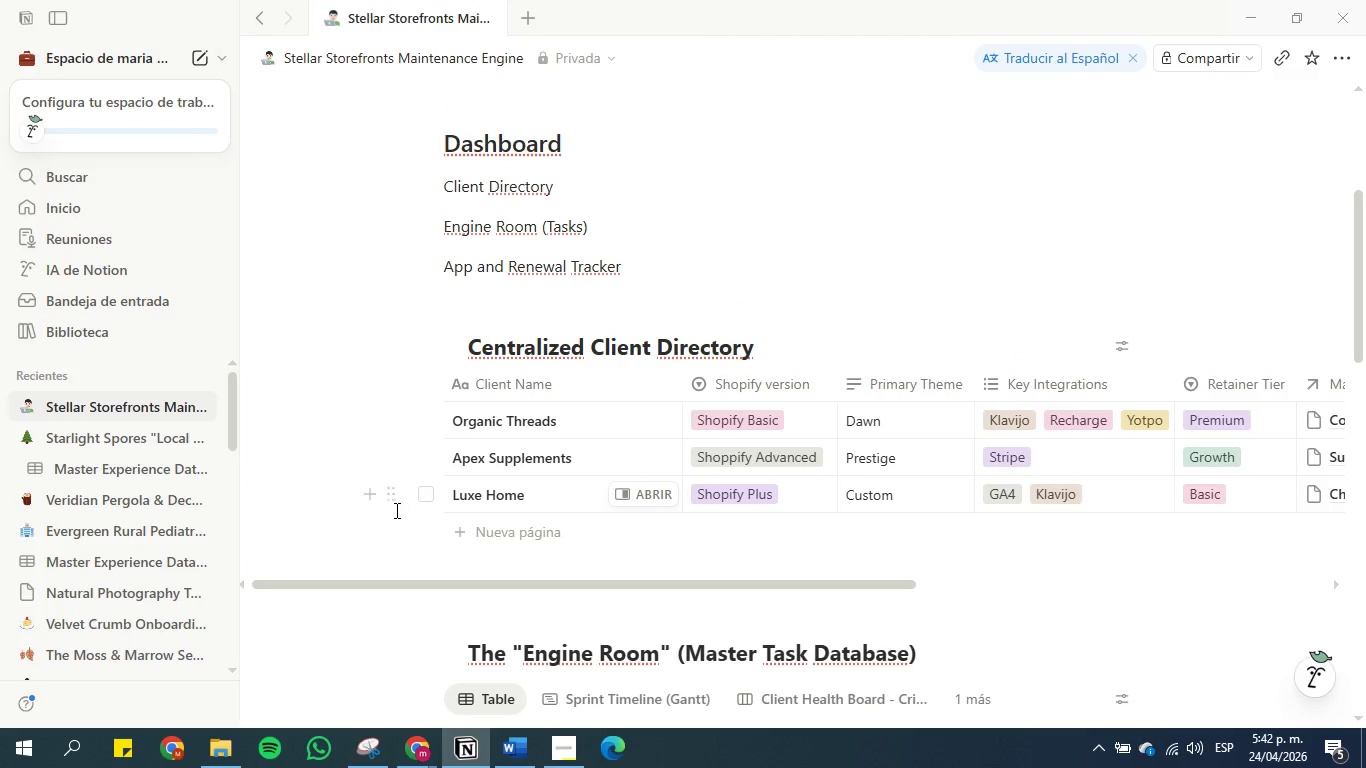 
scroll: coordinate [394, 432], scroll_direction: up, amount: 2.0
 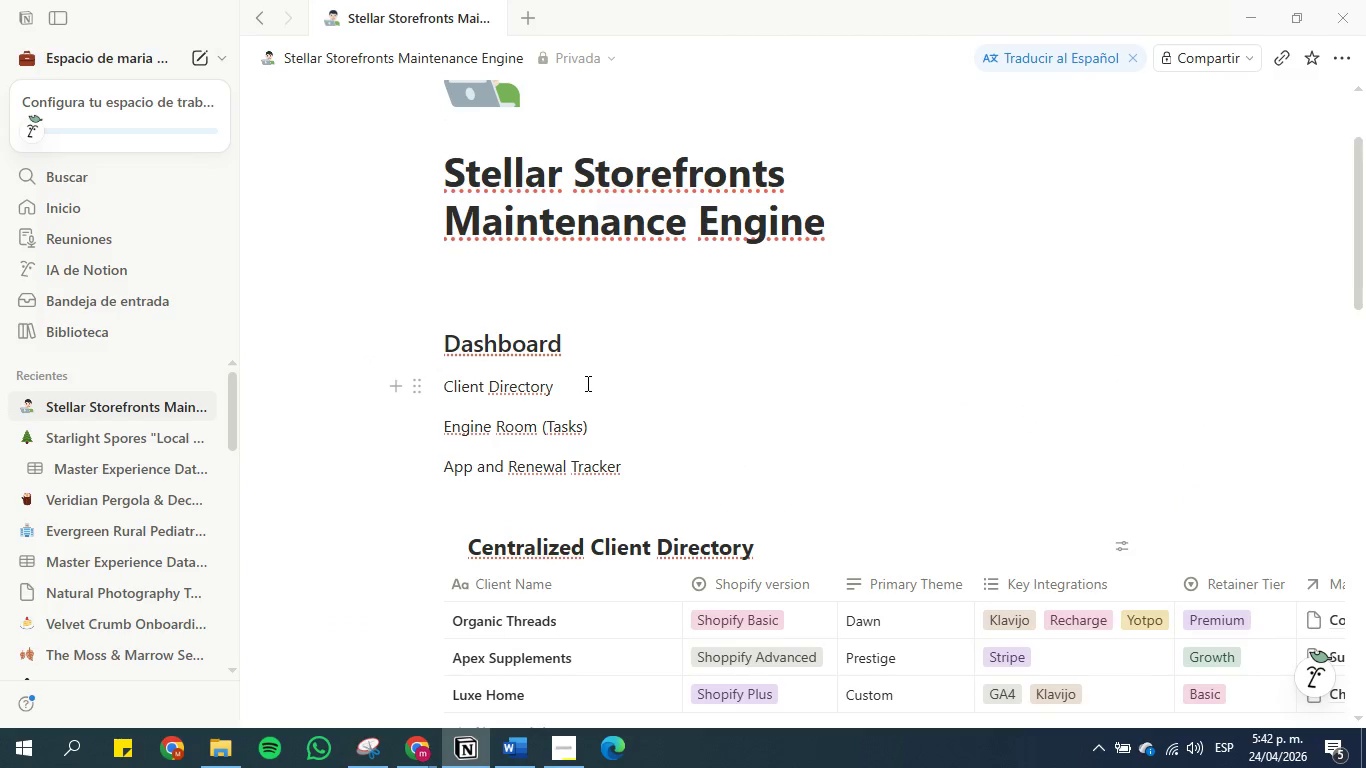 
scroll: coordinate [594, 383], scroll_direction: none, amount: 0.0
 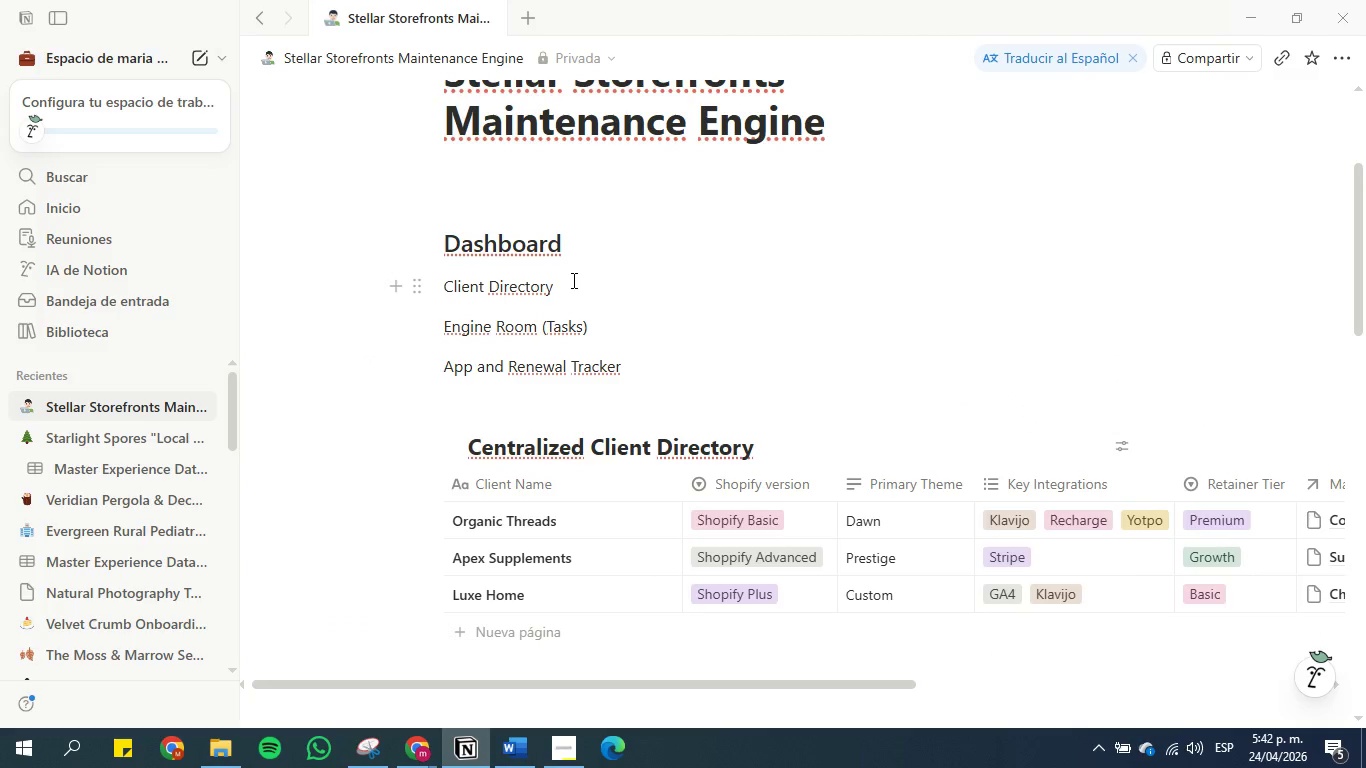 
left_click([572, 280])
 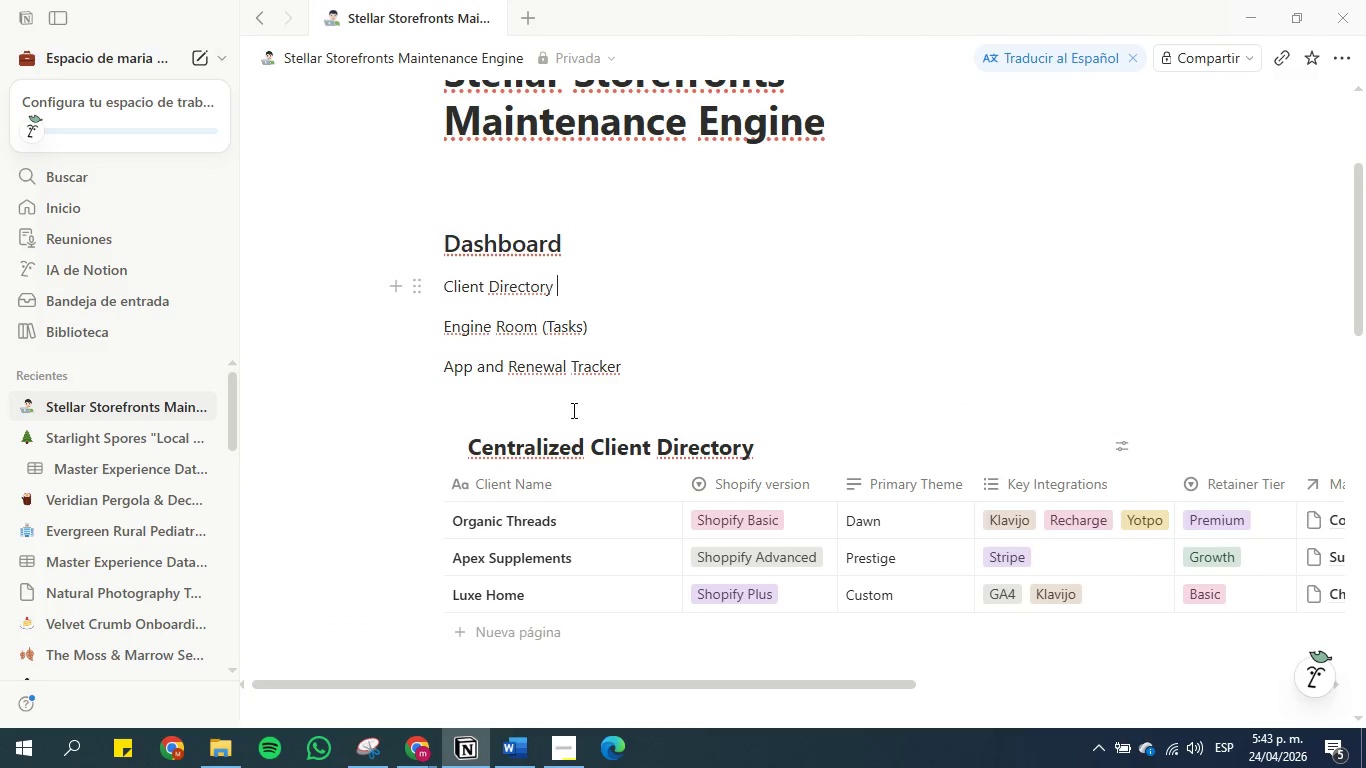 
mouse_move([543, 744])
 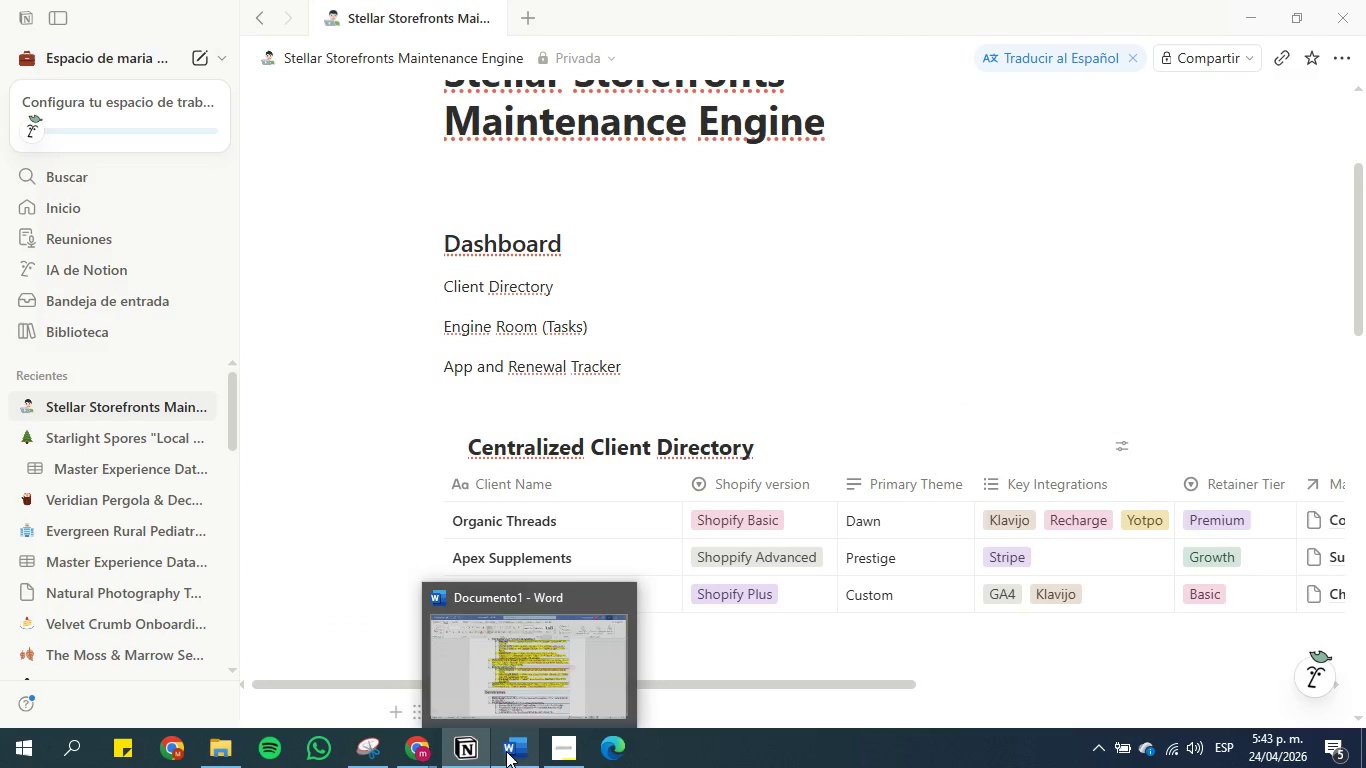 
left_click([509, 752])
 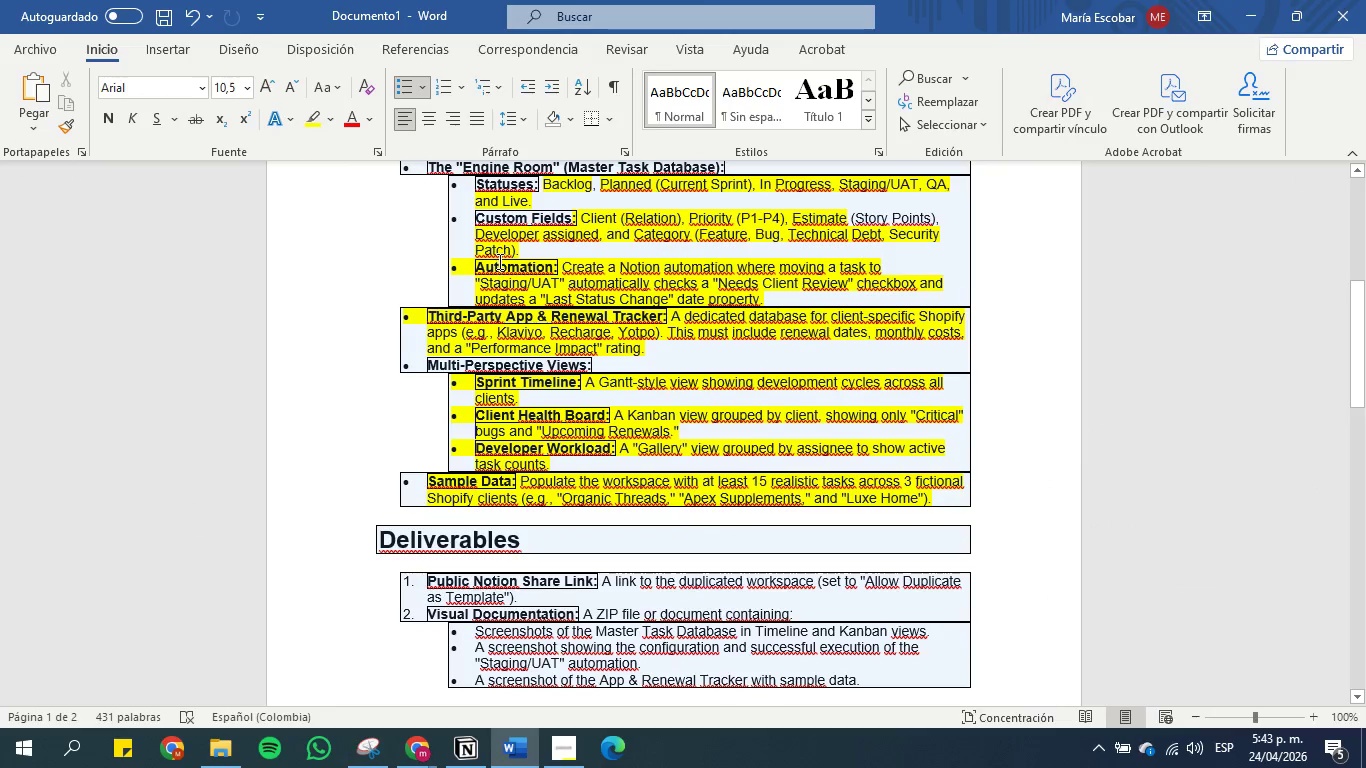 
scroll: coordinate [485, 323], scroll_direction: none, amount: 0.0
 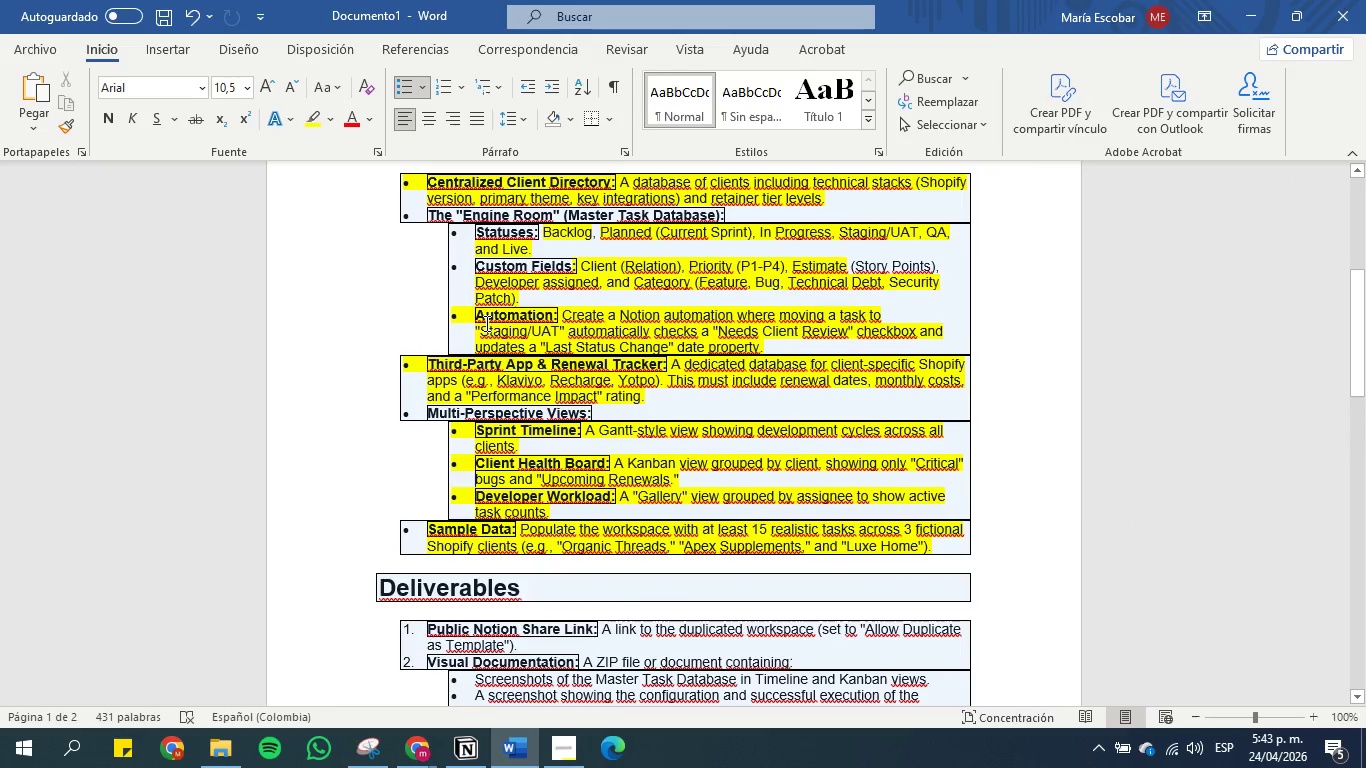 
scroll: coordinate [485, 323], scroll_direction: up, amount: 1.0
 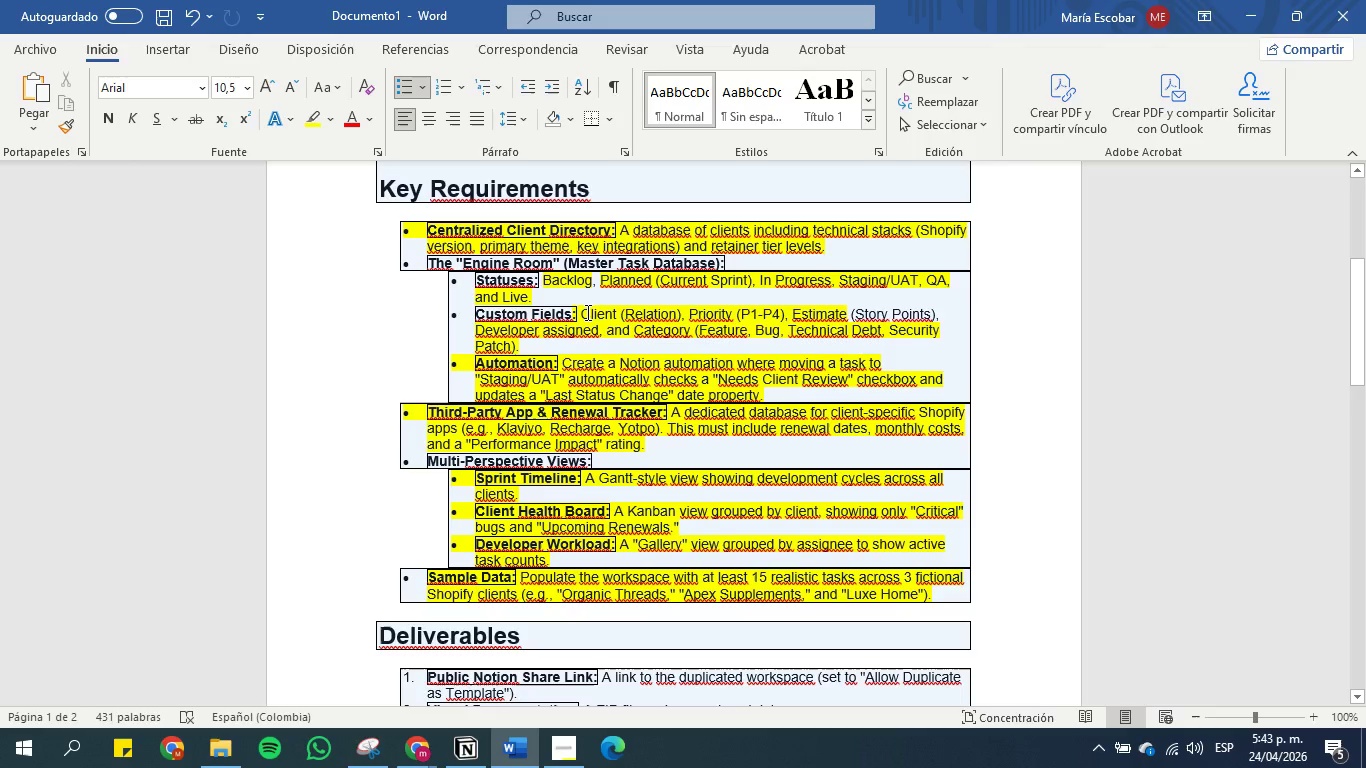 
scroll: coordinate [582, 373], scroll_direction: none, amount: 0.0
 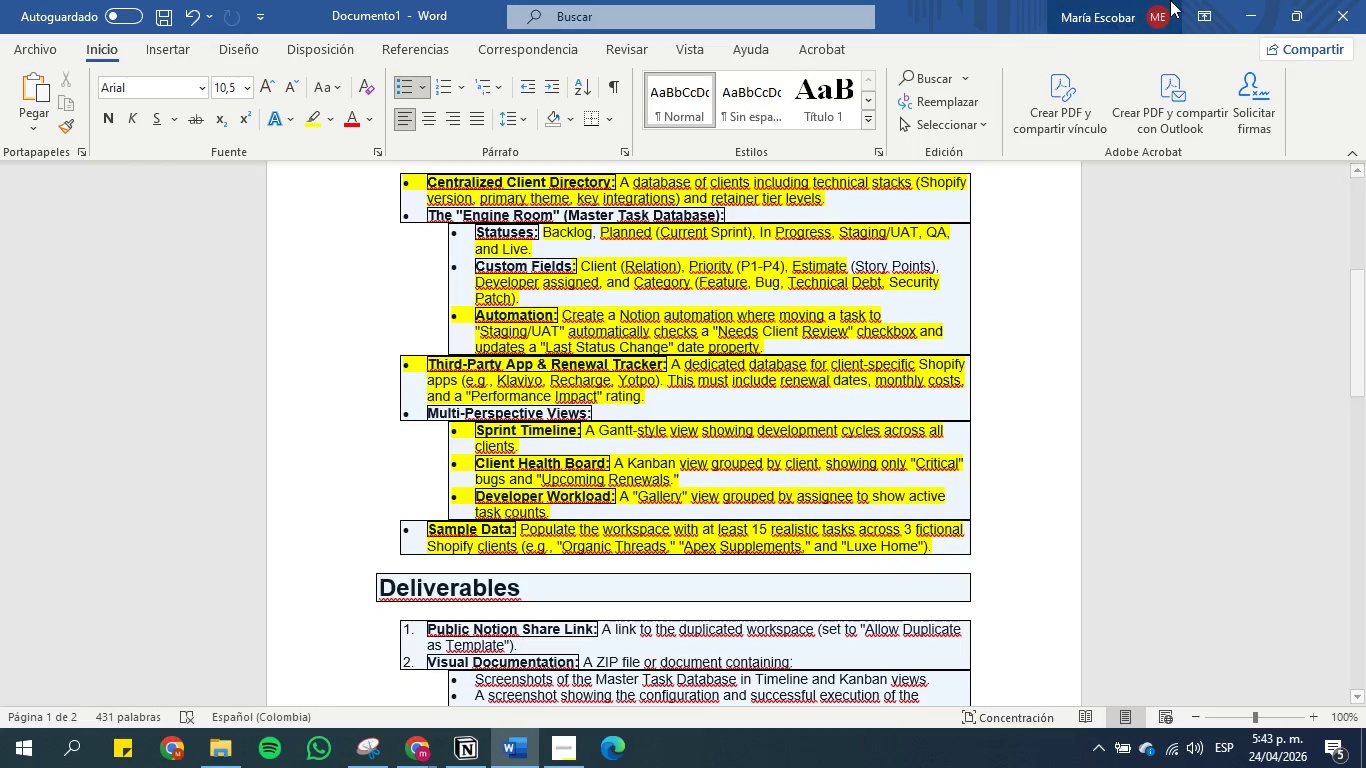 
left_click([1248, 21])
 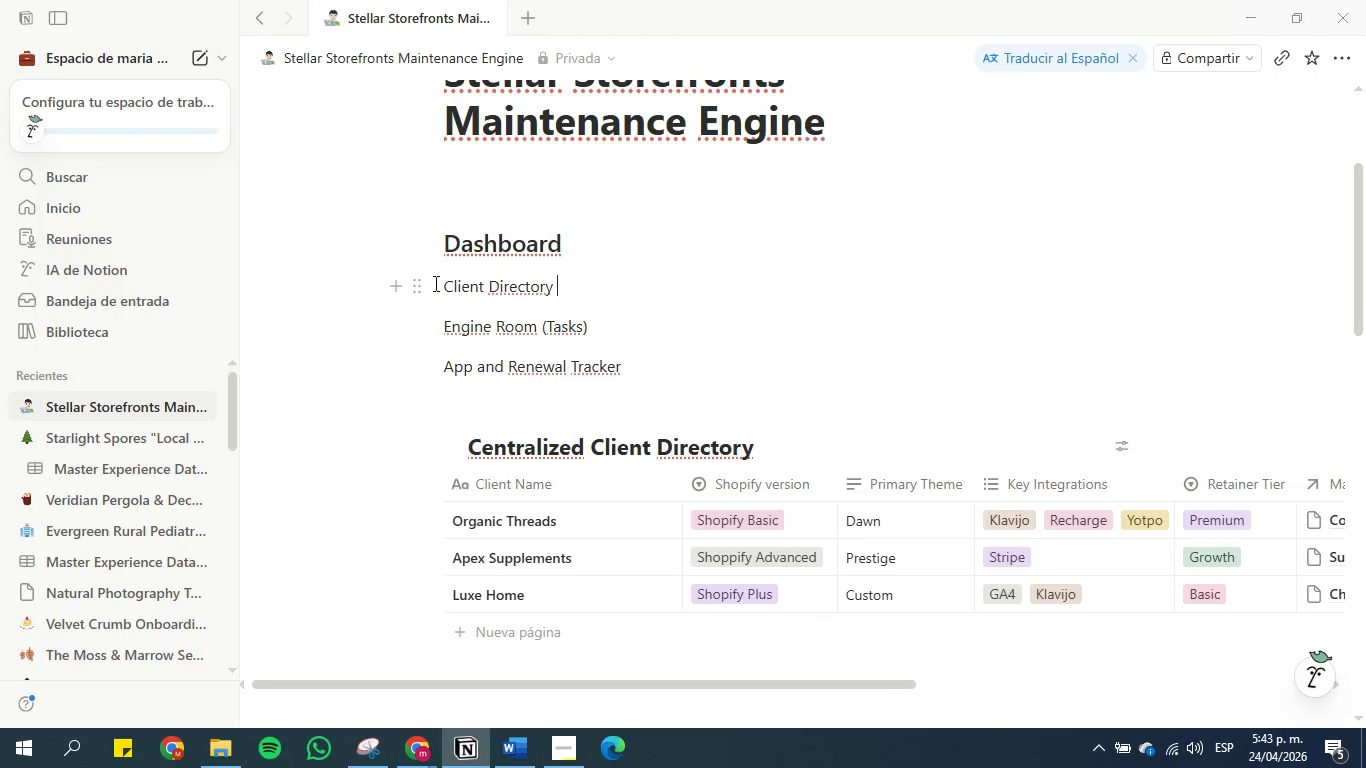 
left_click([419, 288])
 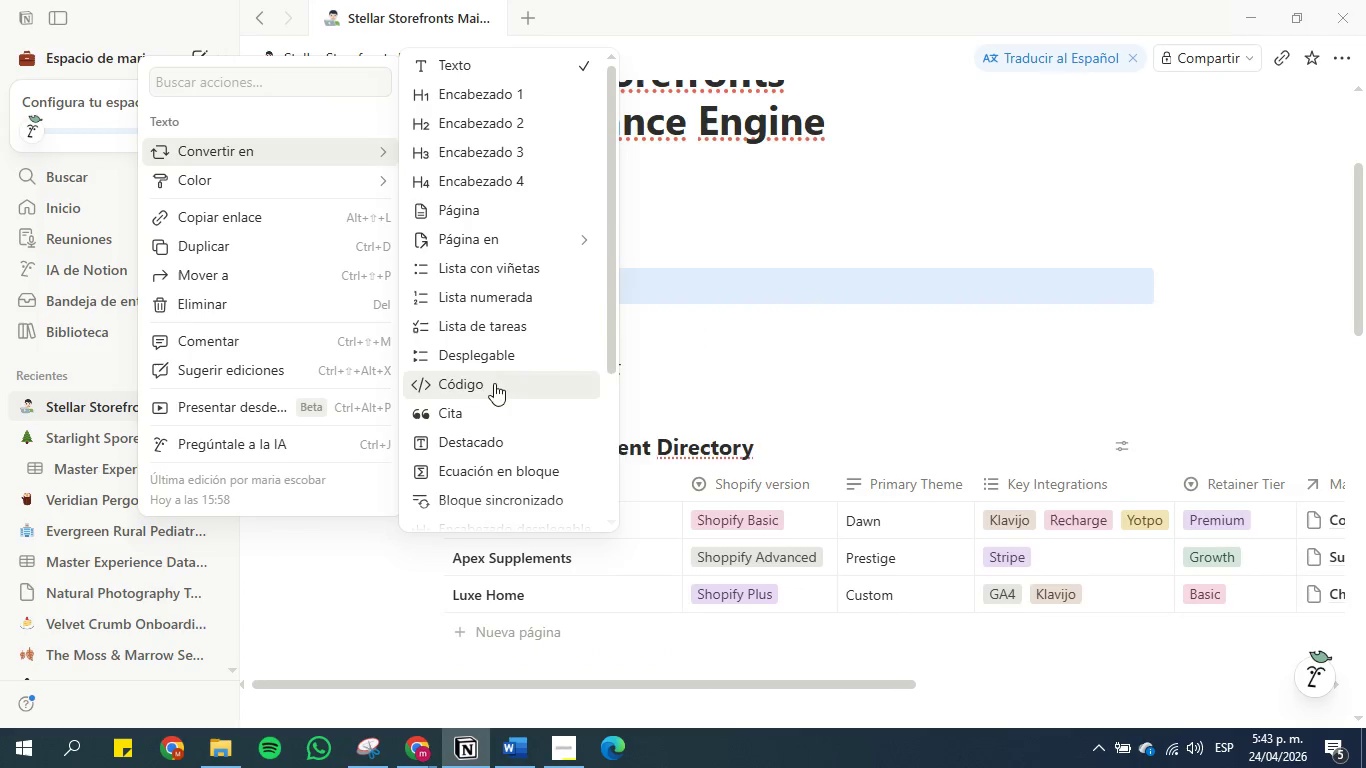 
left_click([499, 347])
 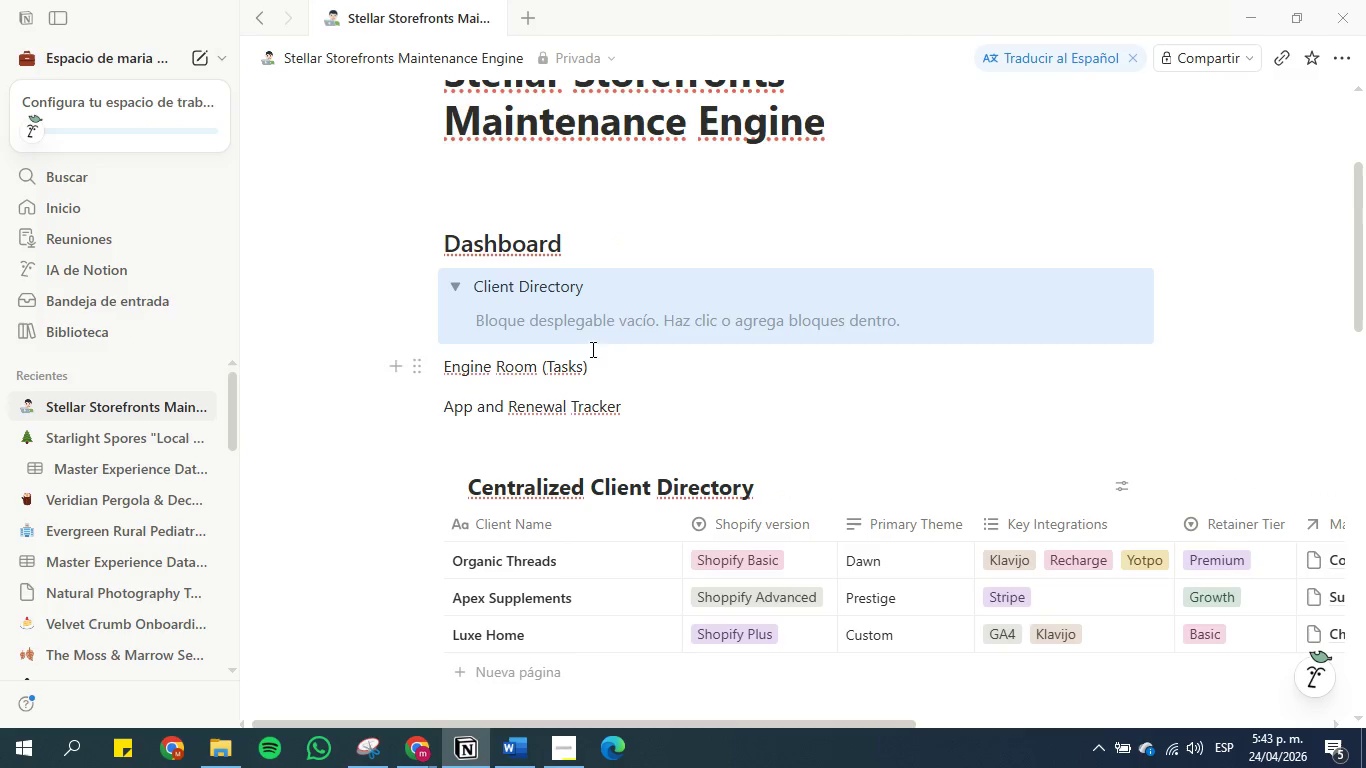 
left_click([603, 298])
 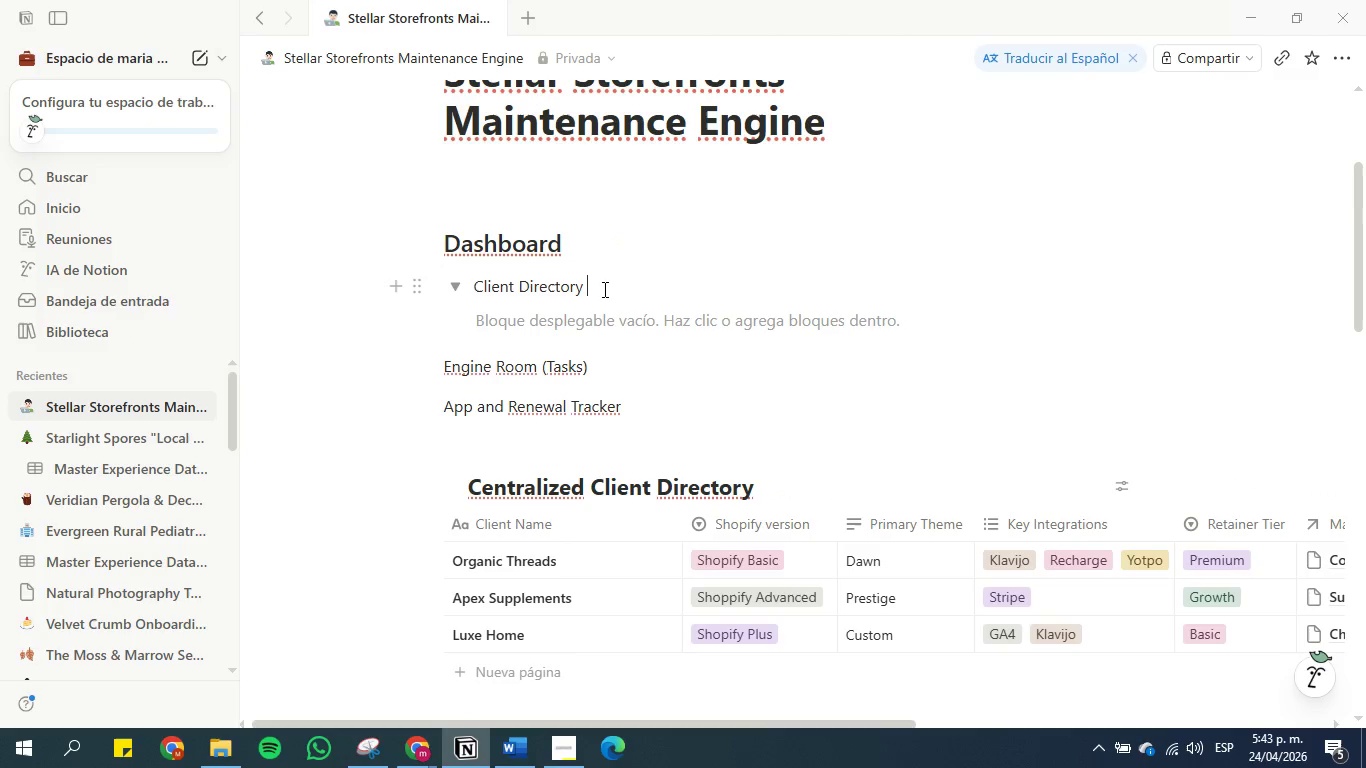 
left_click_drag(start_coordinate=[603, 289], to_coordinate=[472, 286])
 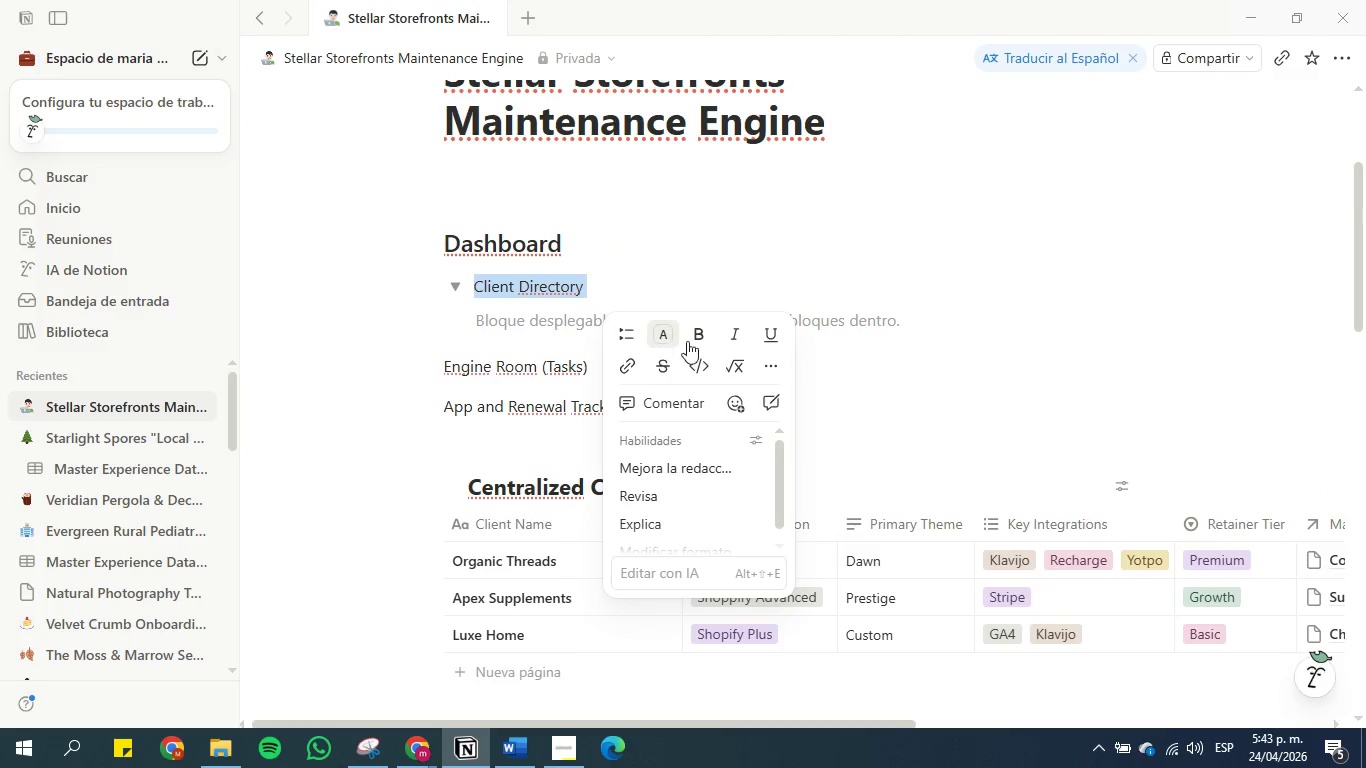 
left_click([702, 328])
 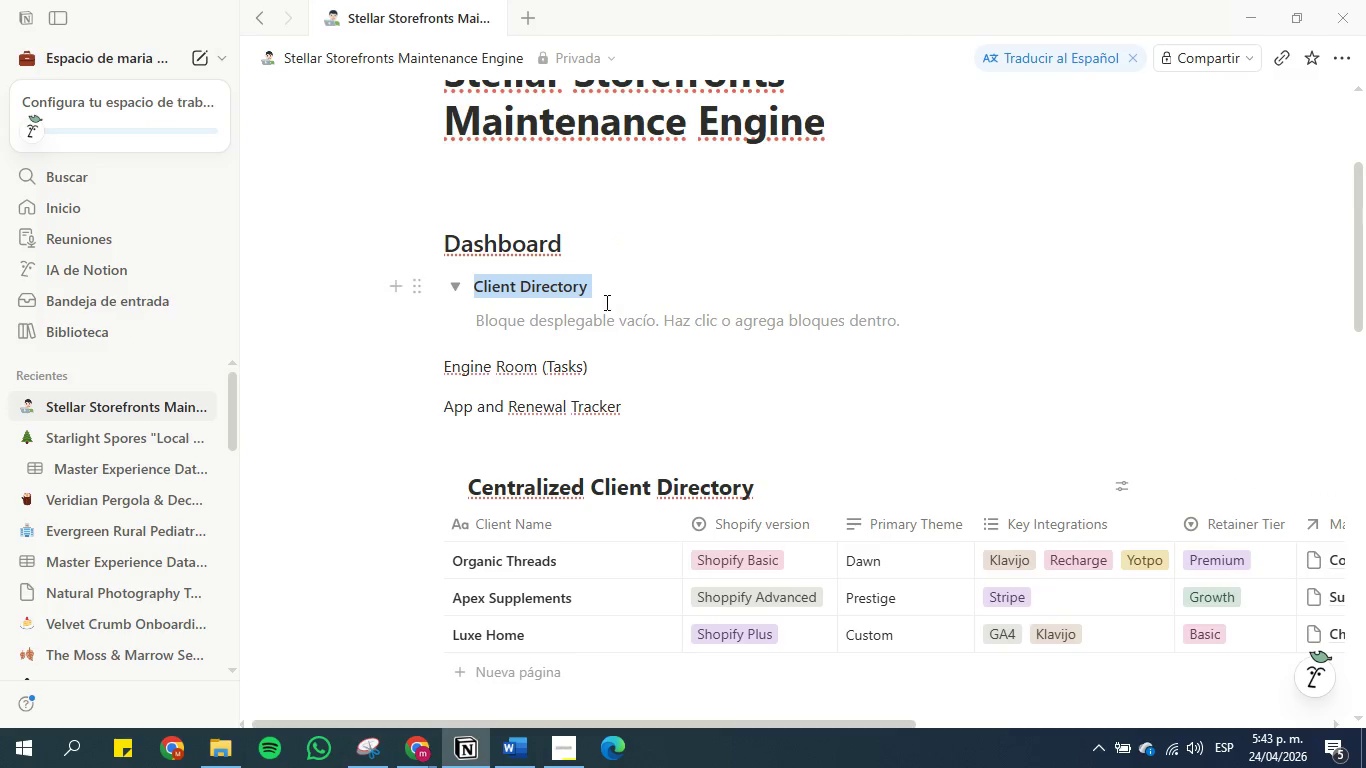 
left_click([590, 329])
 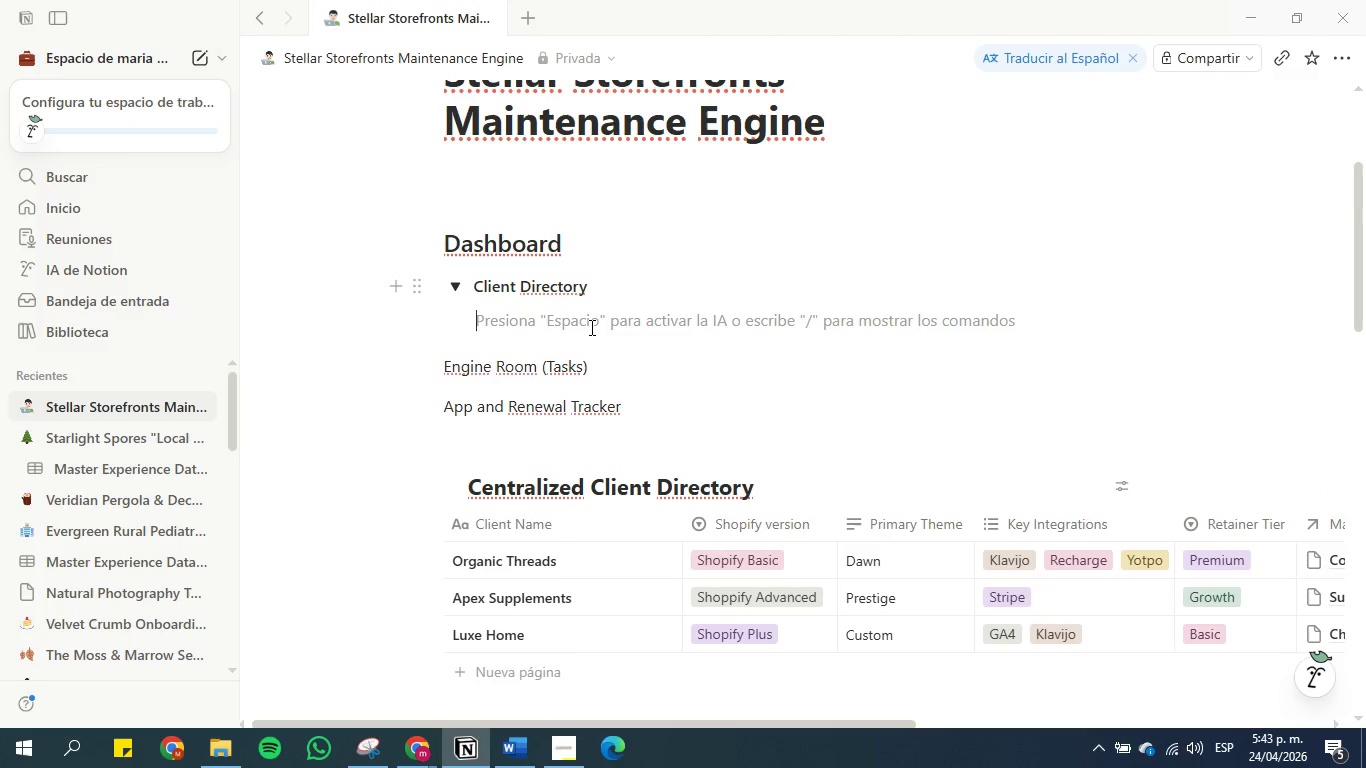 
type(&centr)
key(Backspace)
key(Backspace)
key(Backspace)
key(Backspace)
key(Backspace)
type(iked)
 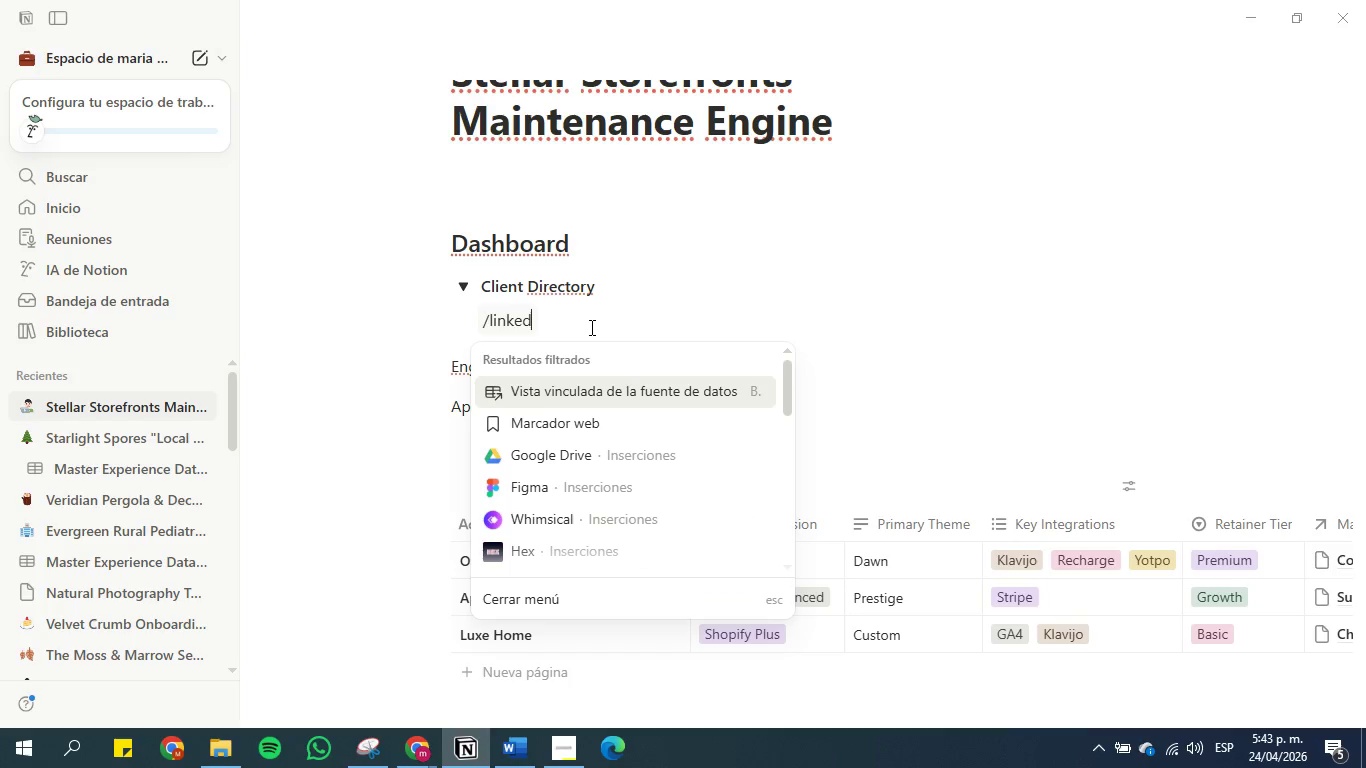 
hold_key(key=L, duration=0.41)
 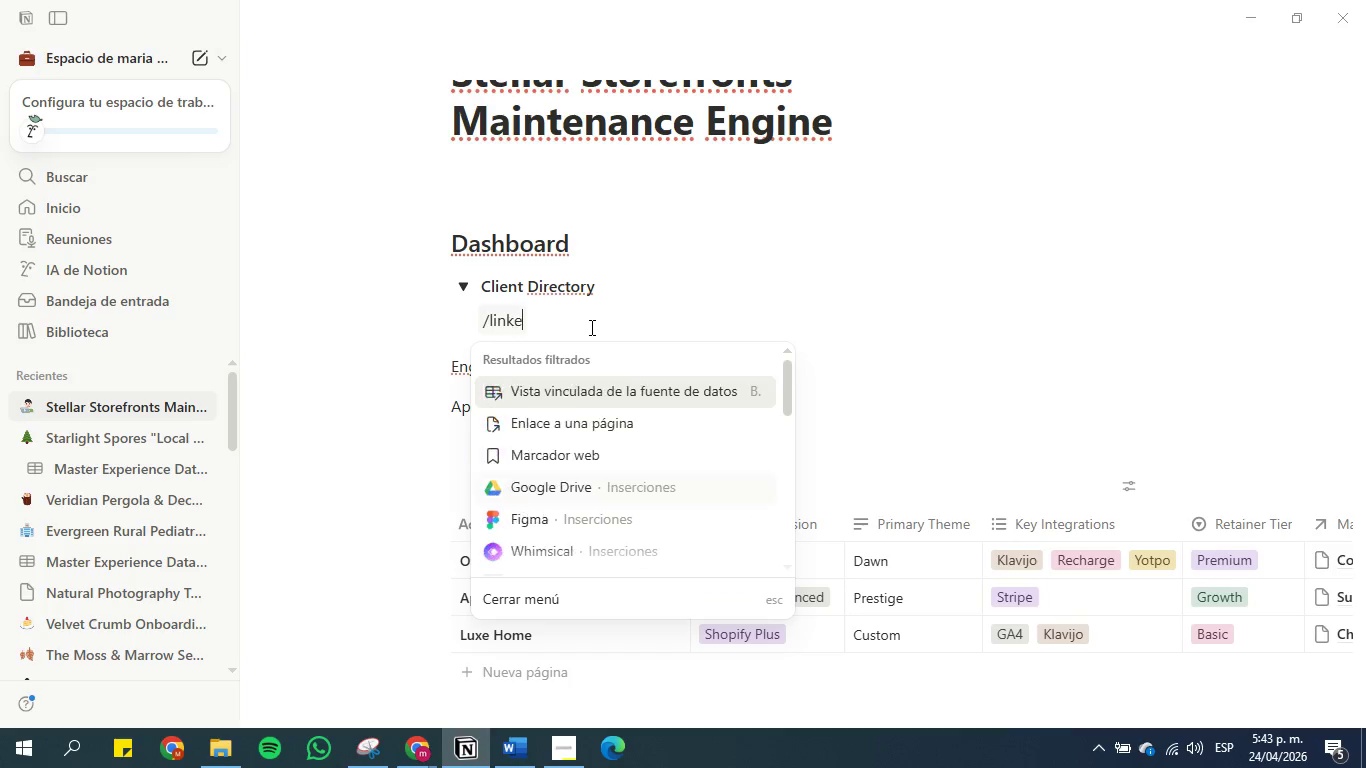 
left_click([583, 387])
 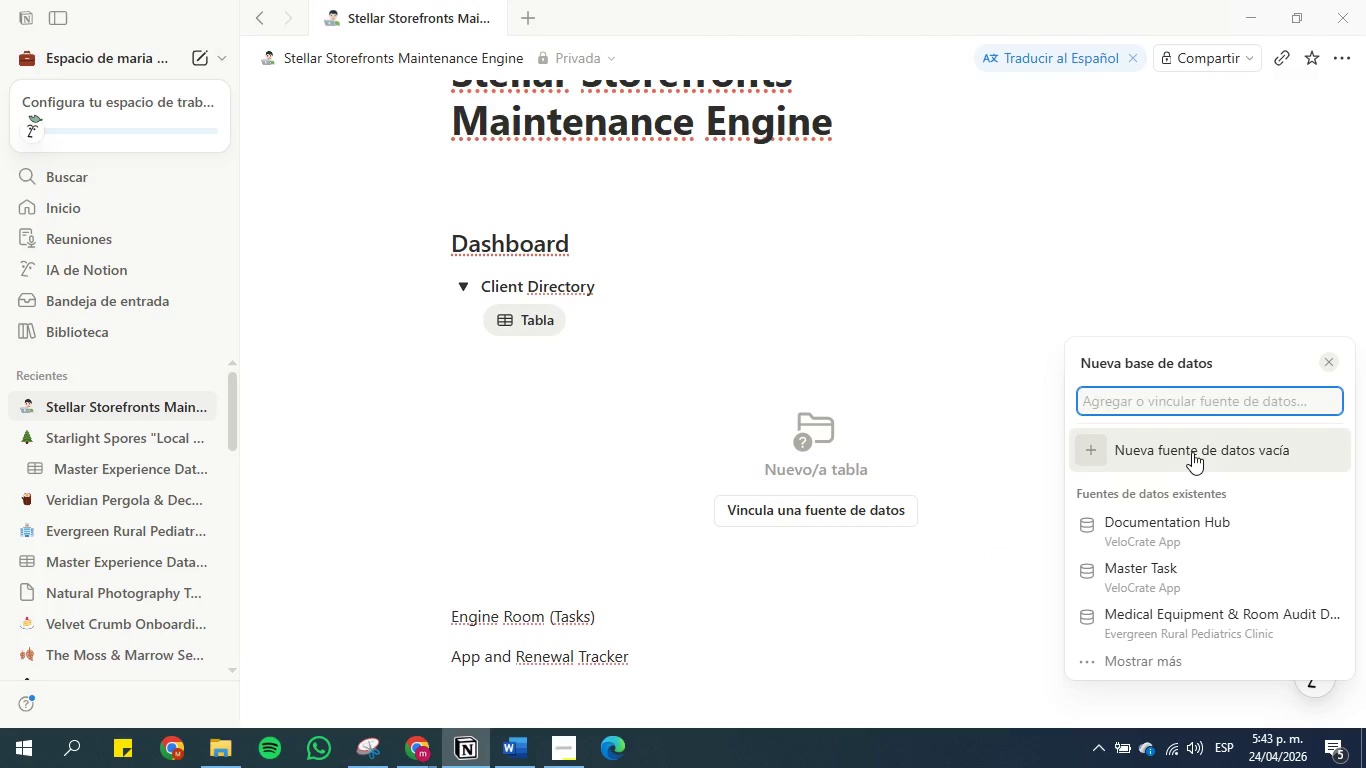 
wait(10.12)
 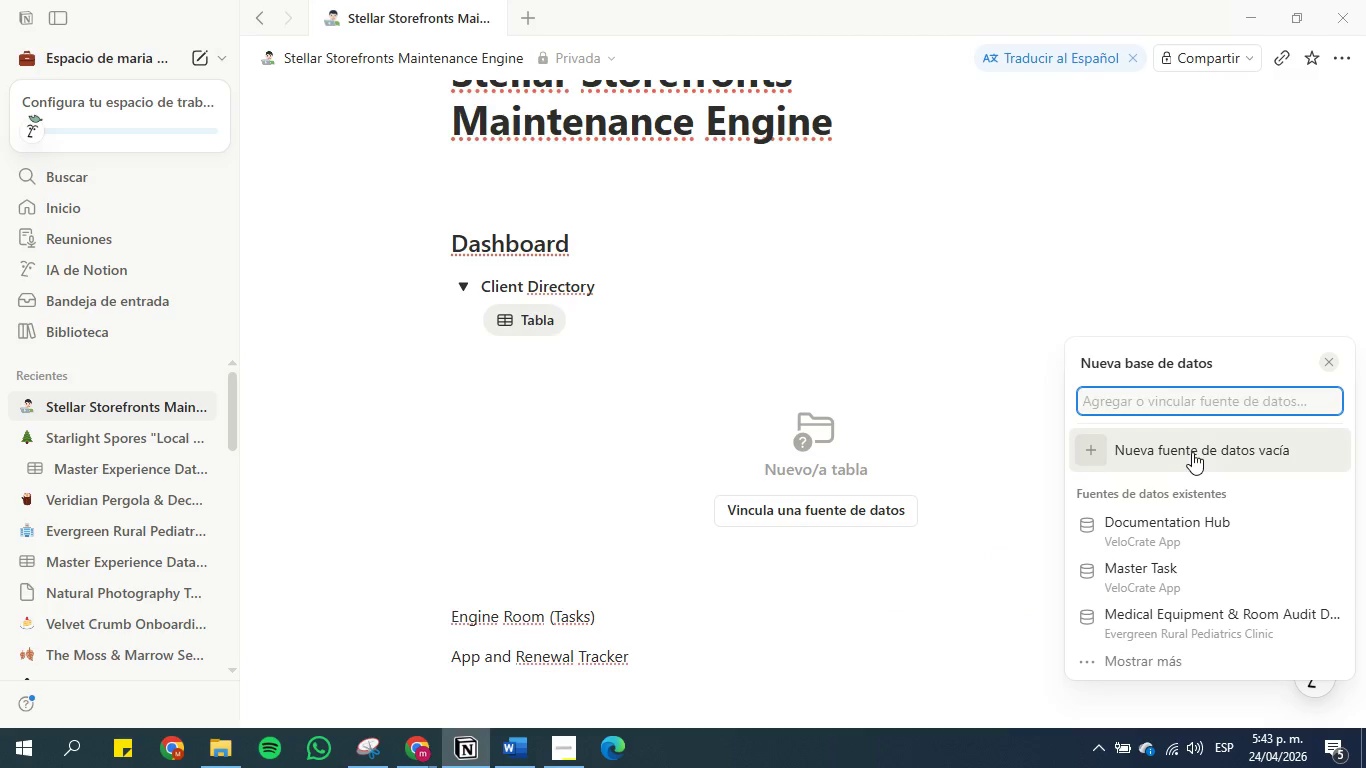 
left_click([1169, 404])
 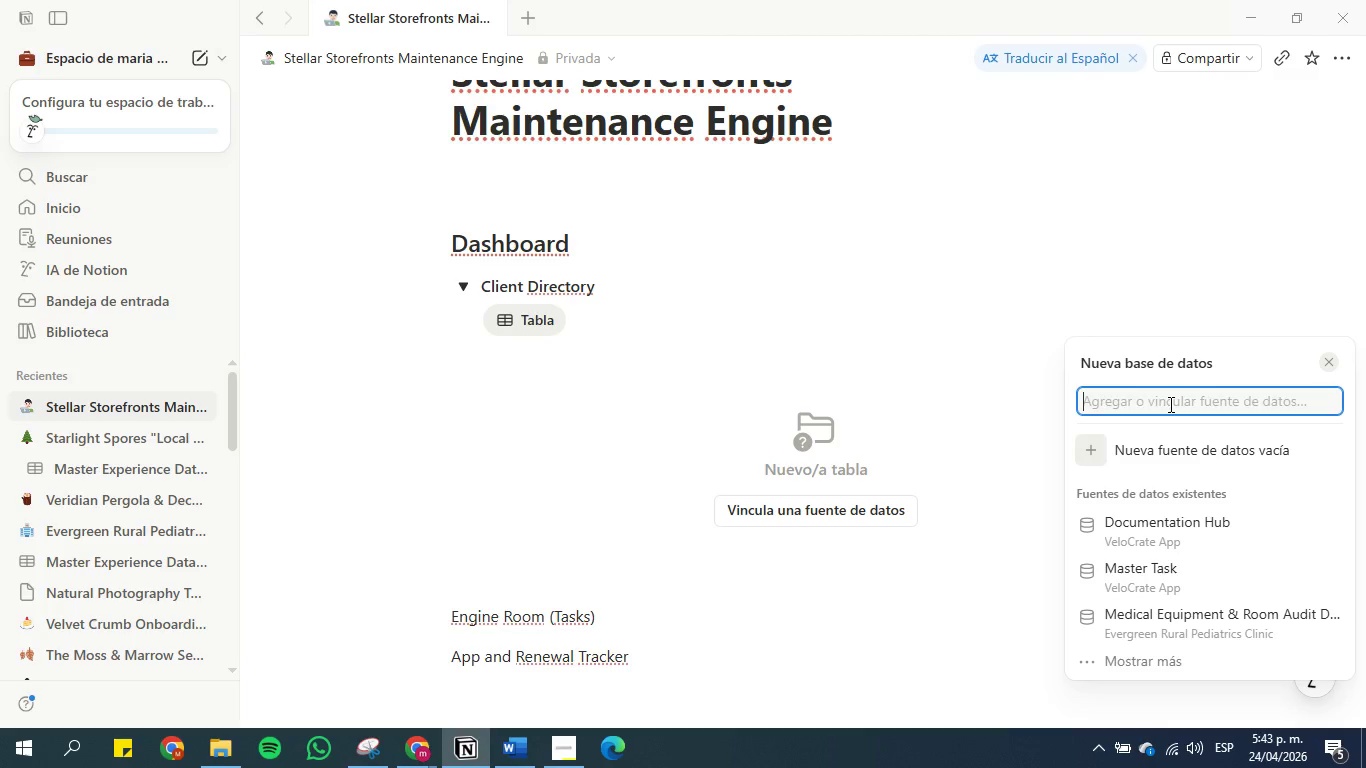 
type(direc)
 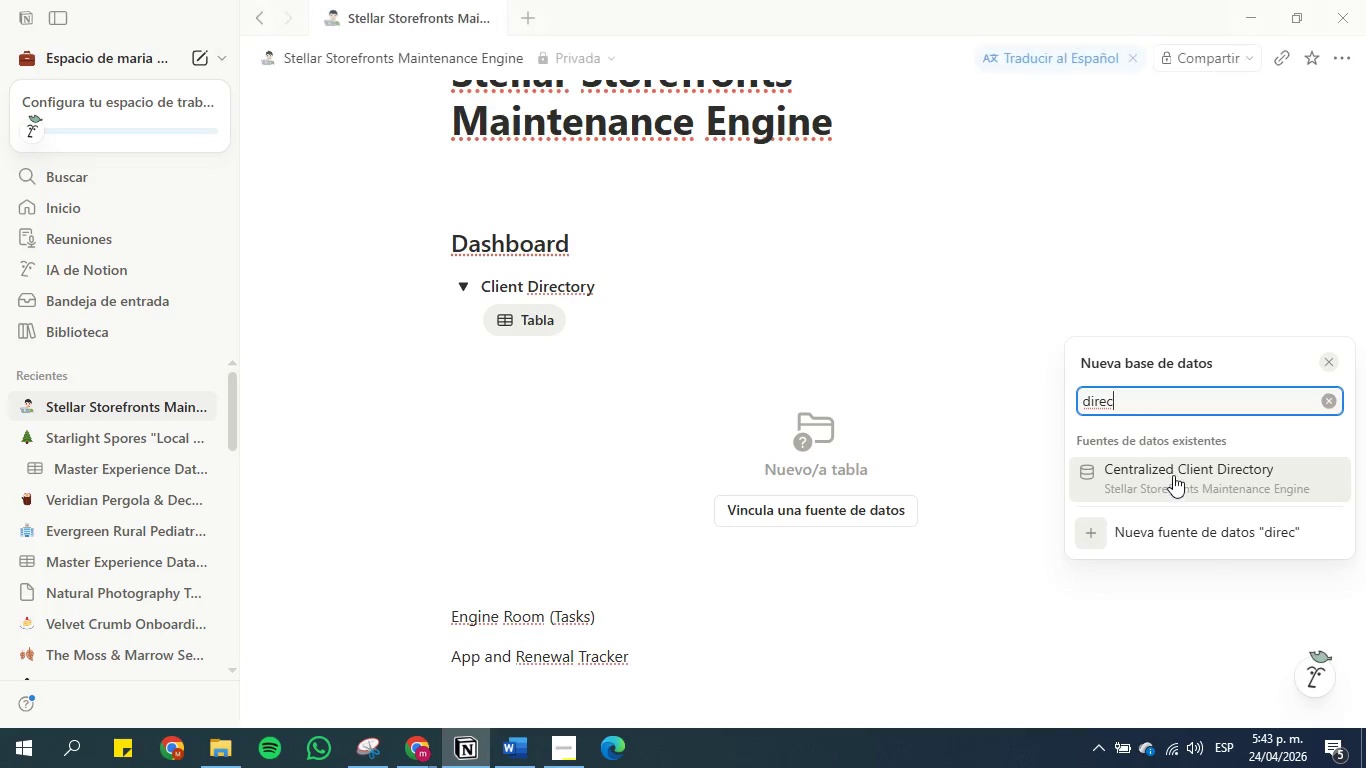 
left_click([1173, 475])
 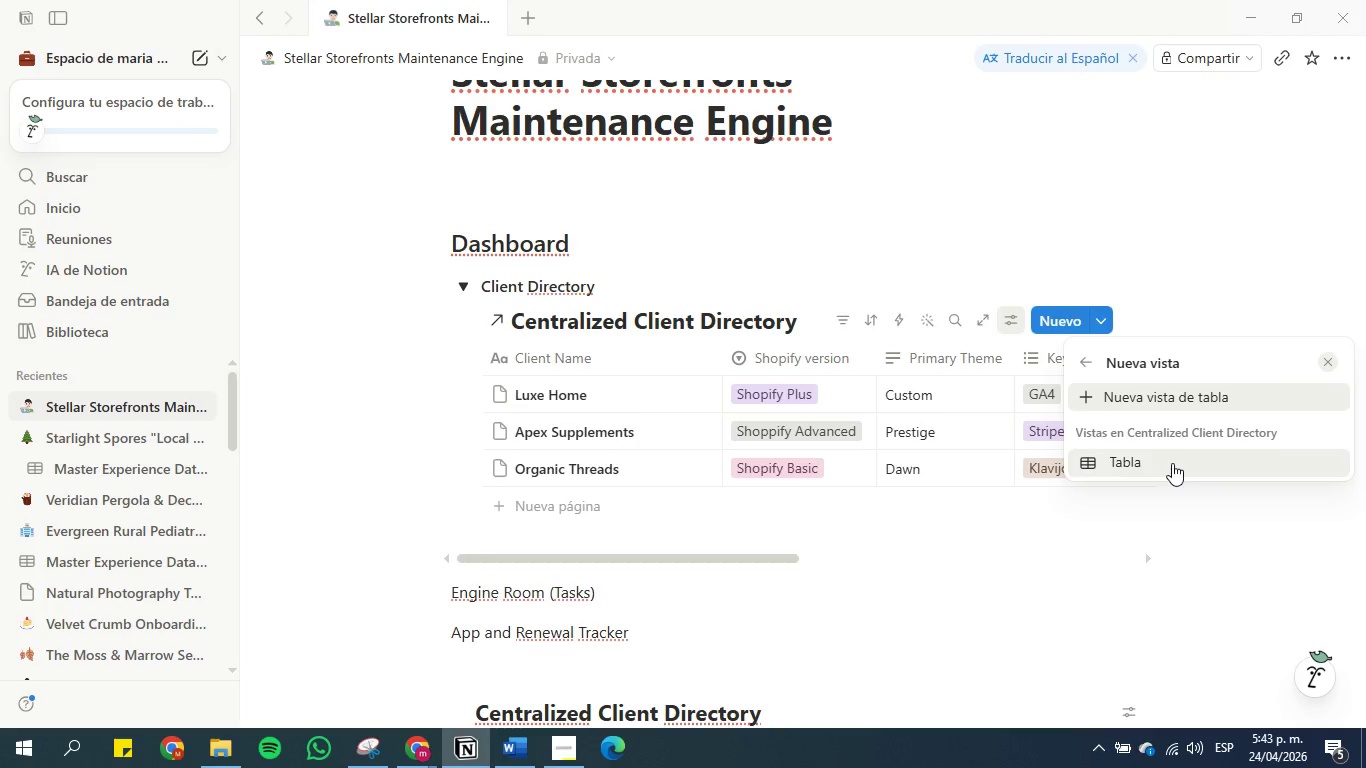 
left_click([1172, 463])
 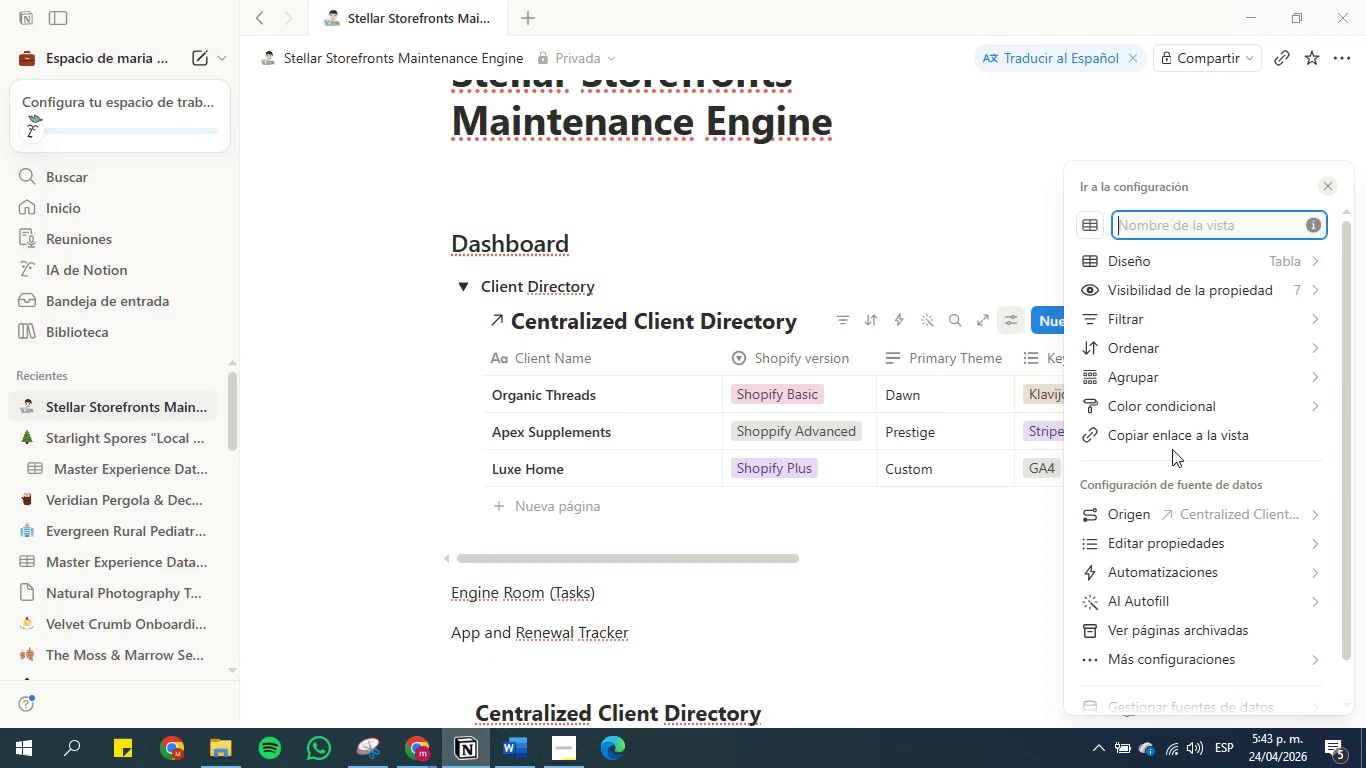 
mouse_move([1184, 269])
 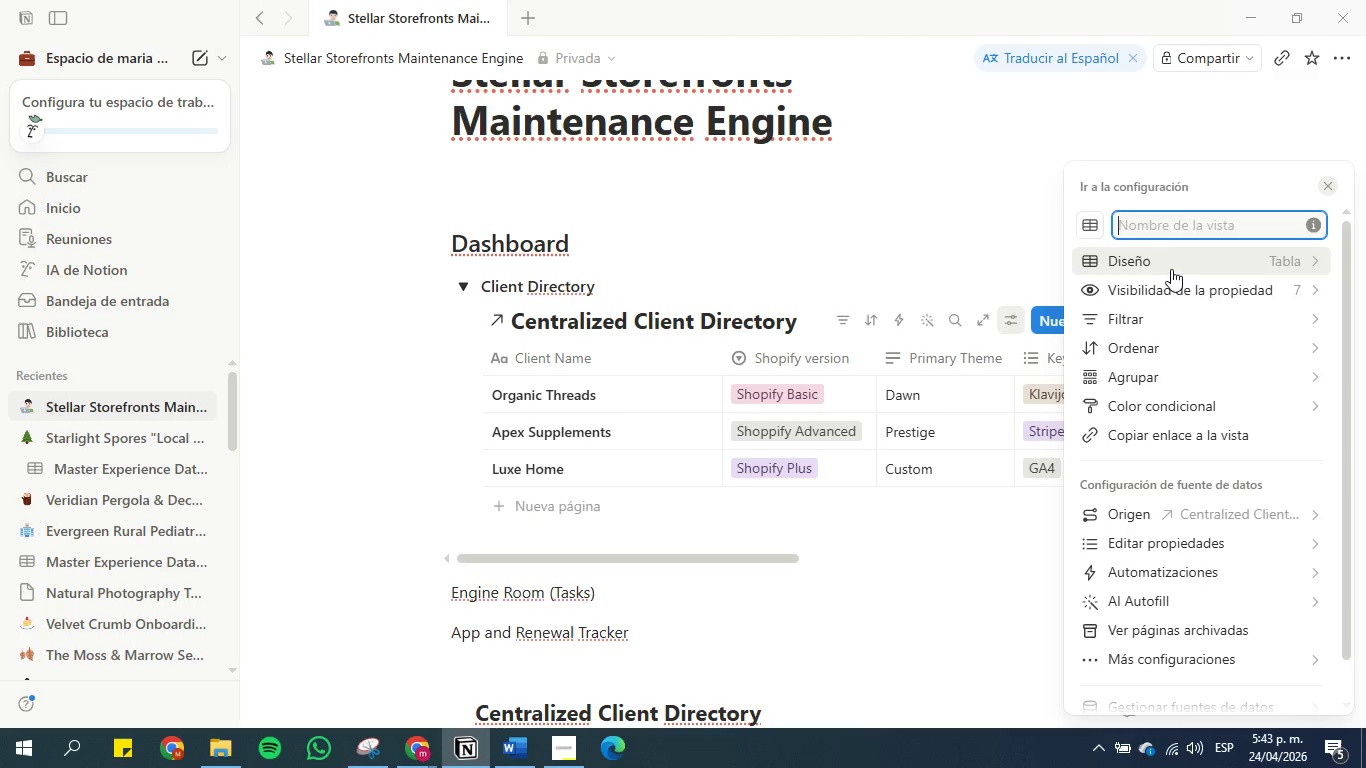 
left_click([1175, 271])
 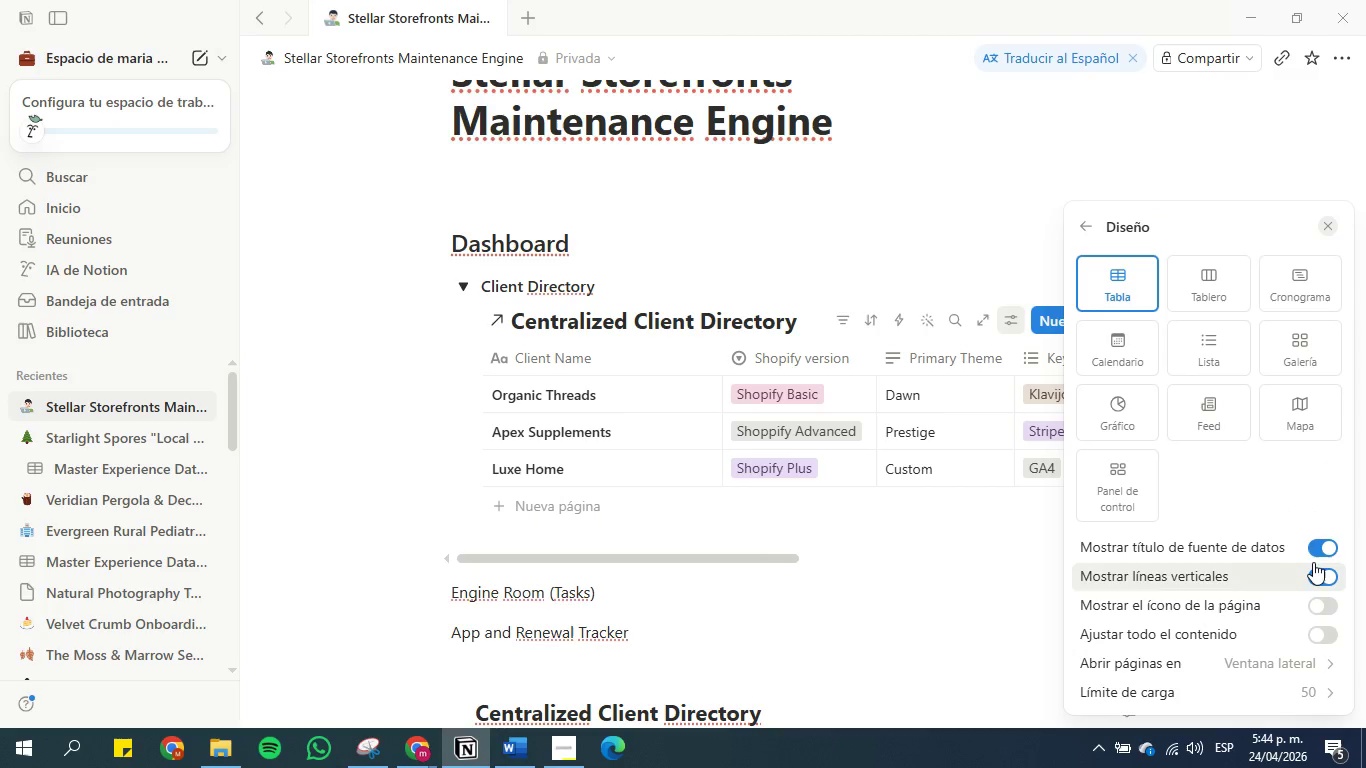 
left_click([1321, 546])
 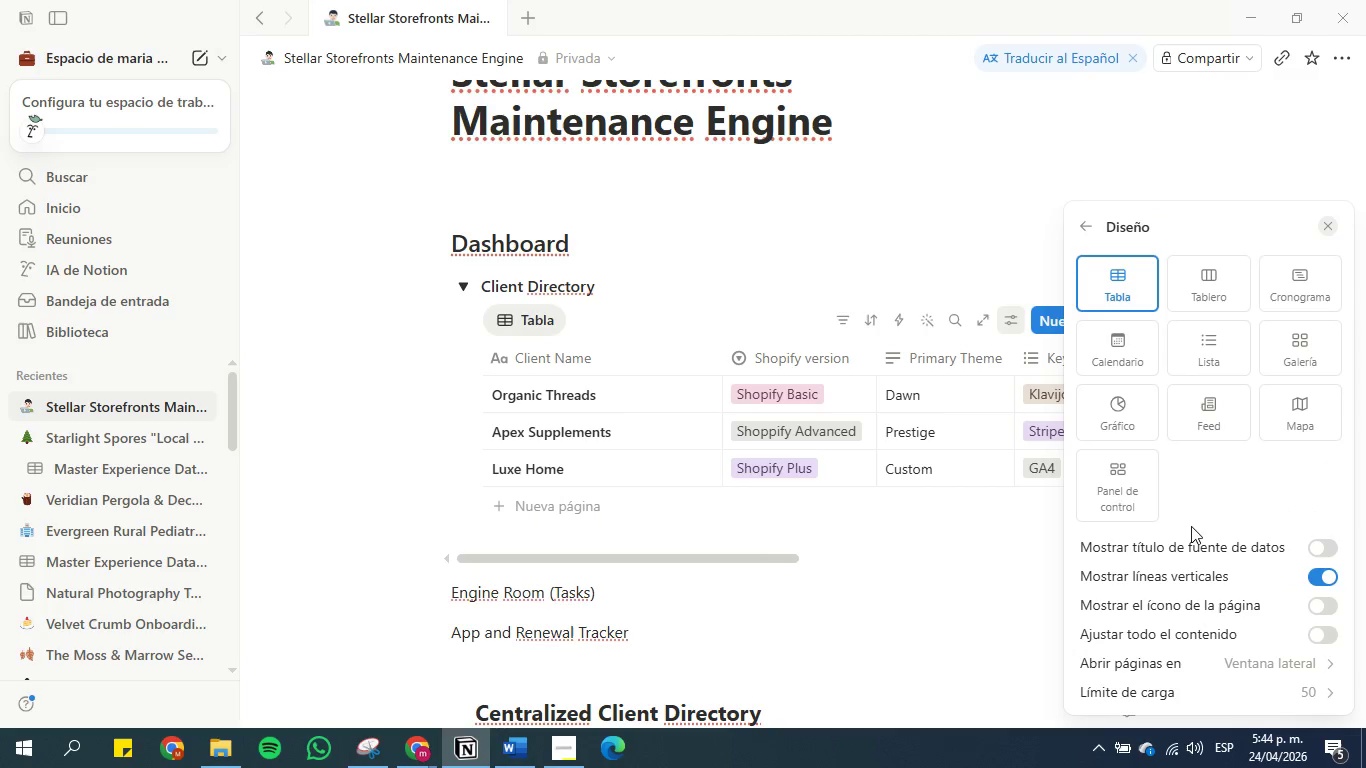 
wait(8.75)
 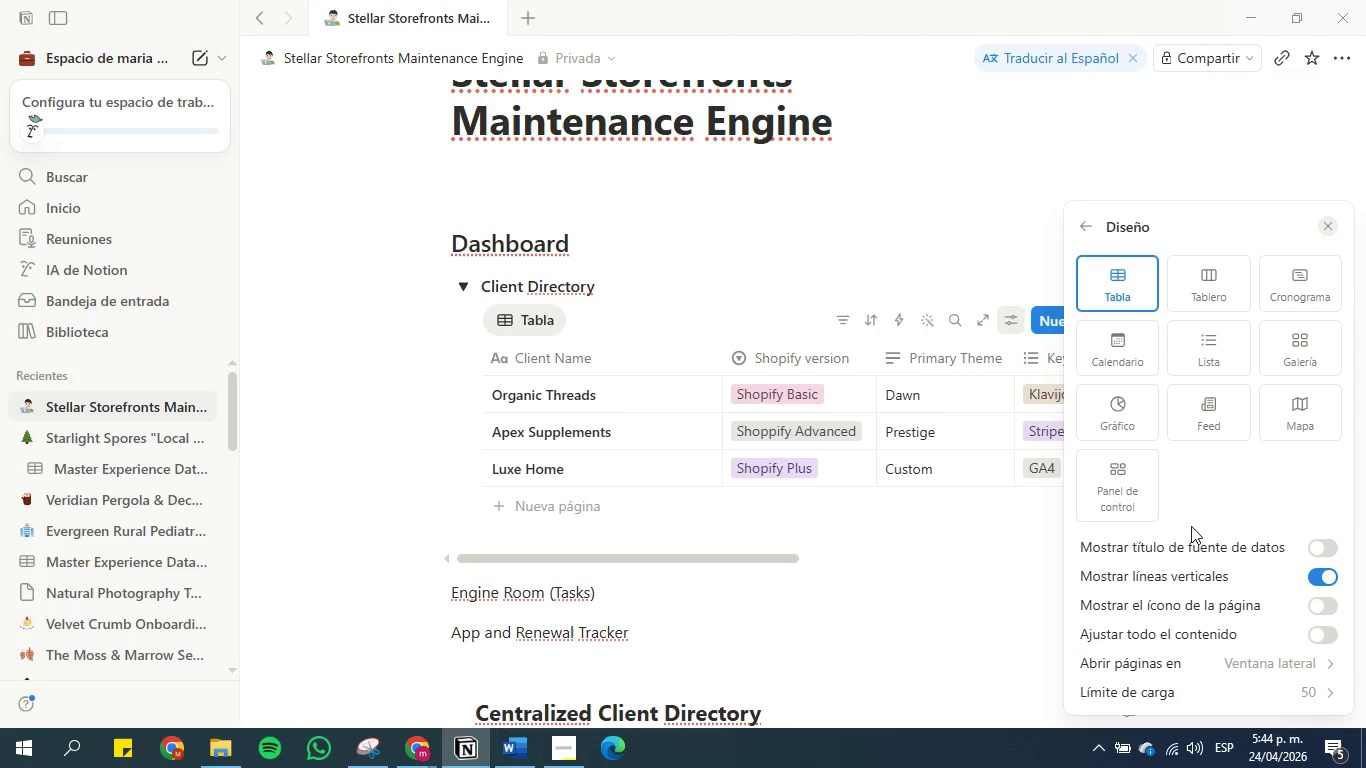 
left_click([957, 619])
 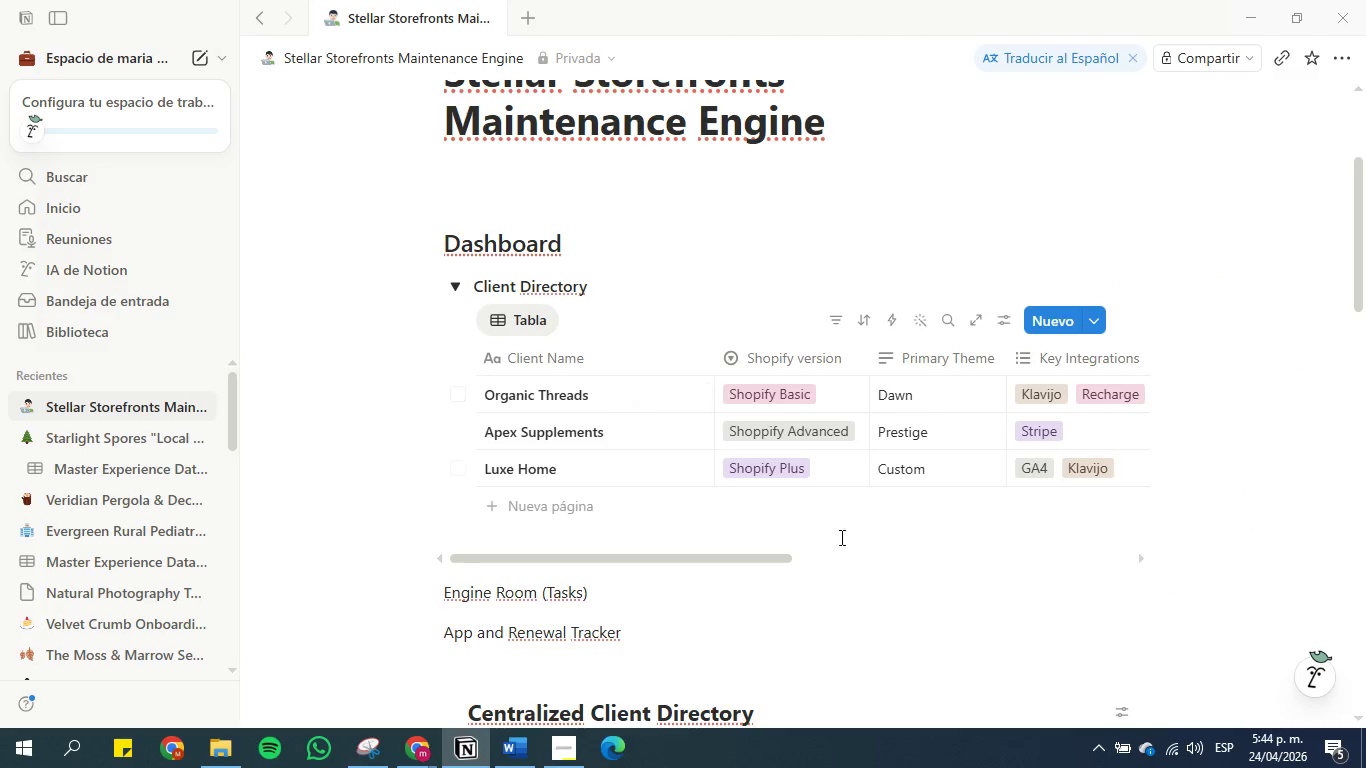 
left_click_drag(start_coordinate=[730, 554], to_coordinate=[531, 601])
 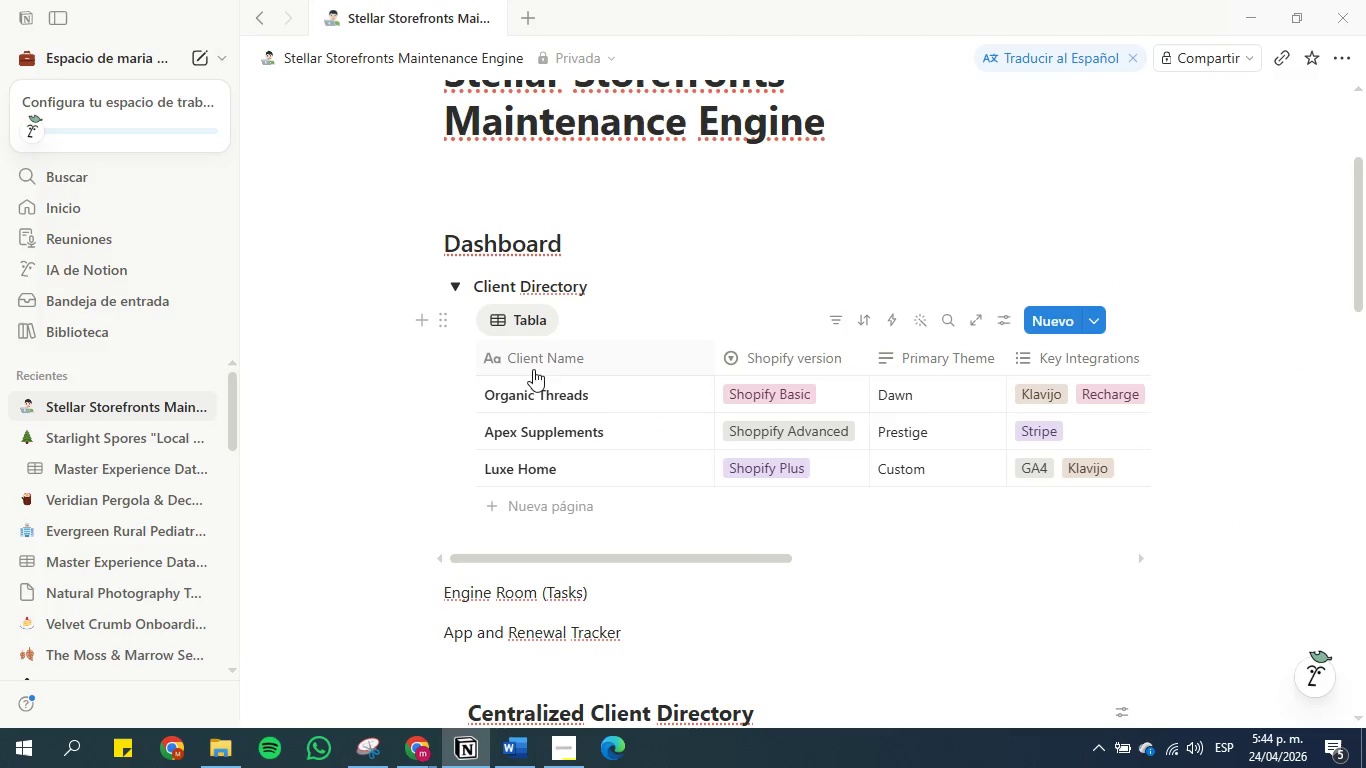 
scroll: coordinate [511, 307], scroll_direction: down, amount: 5.0
 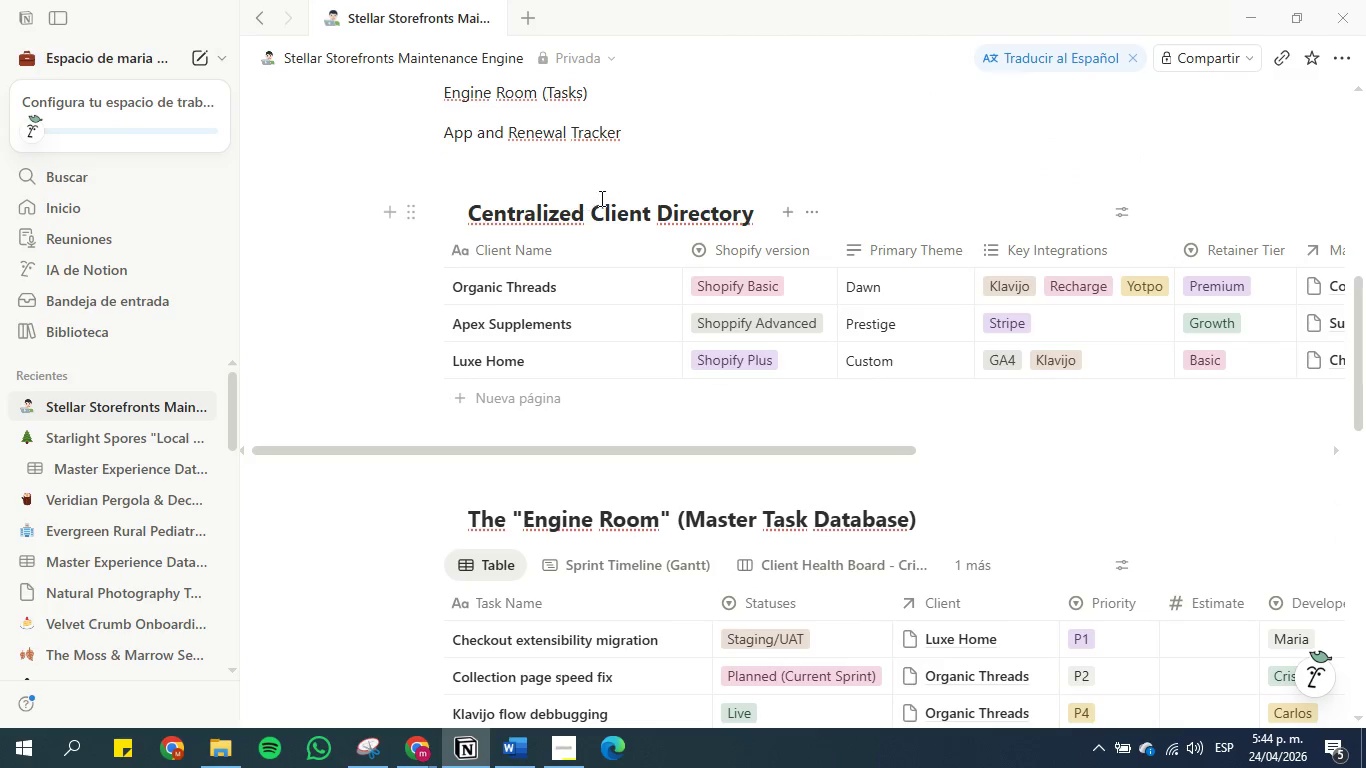 
scroll: coordinate [554, 241], scroll_direction: up, amount: 4.0
 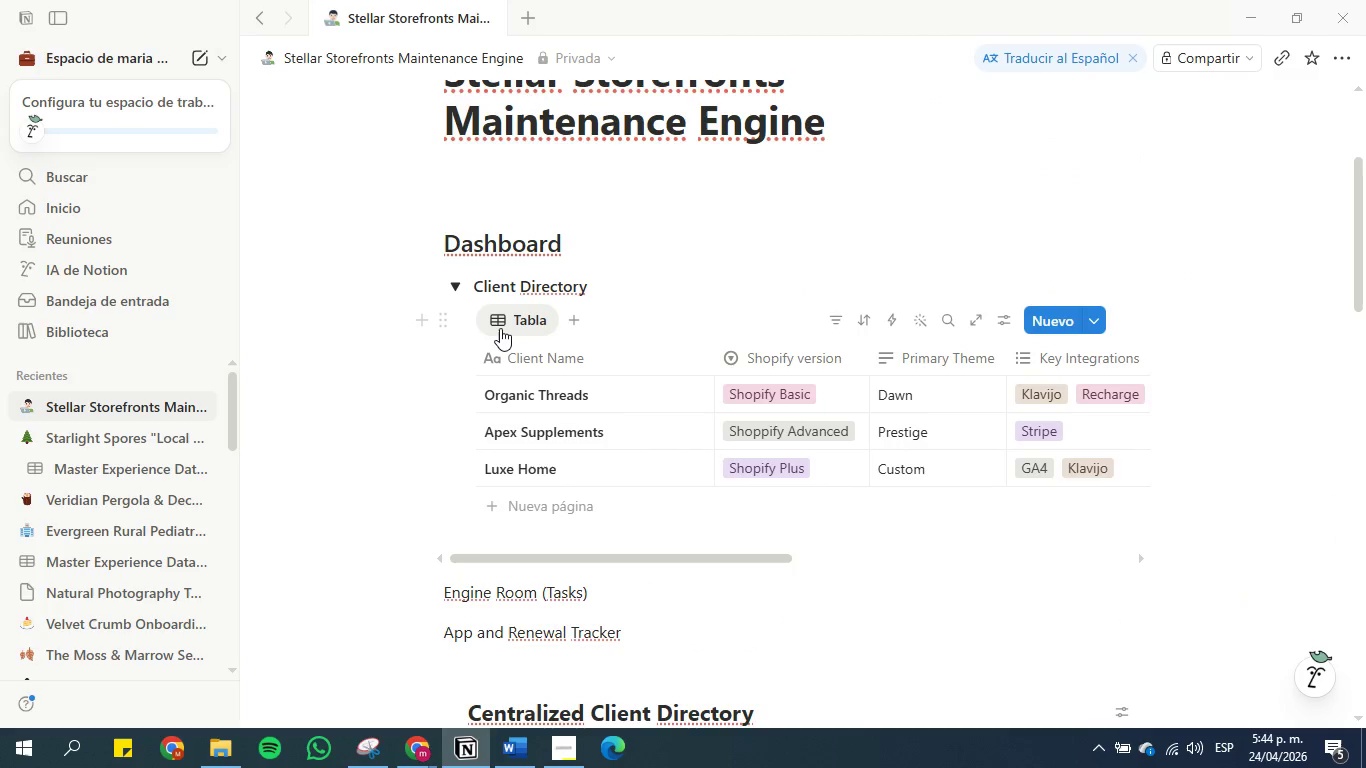 
left_click([518, 327])
 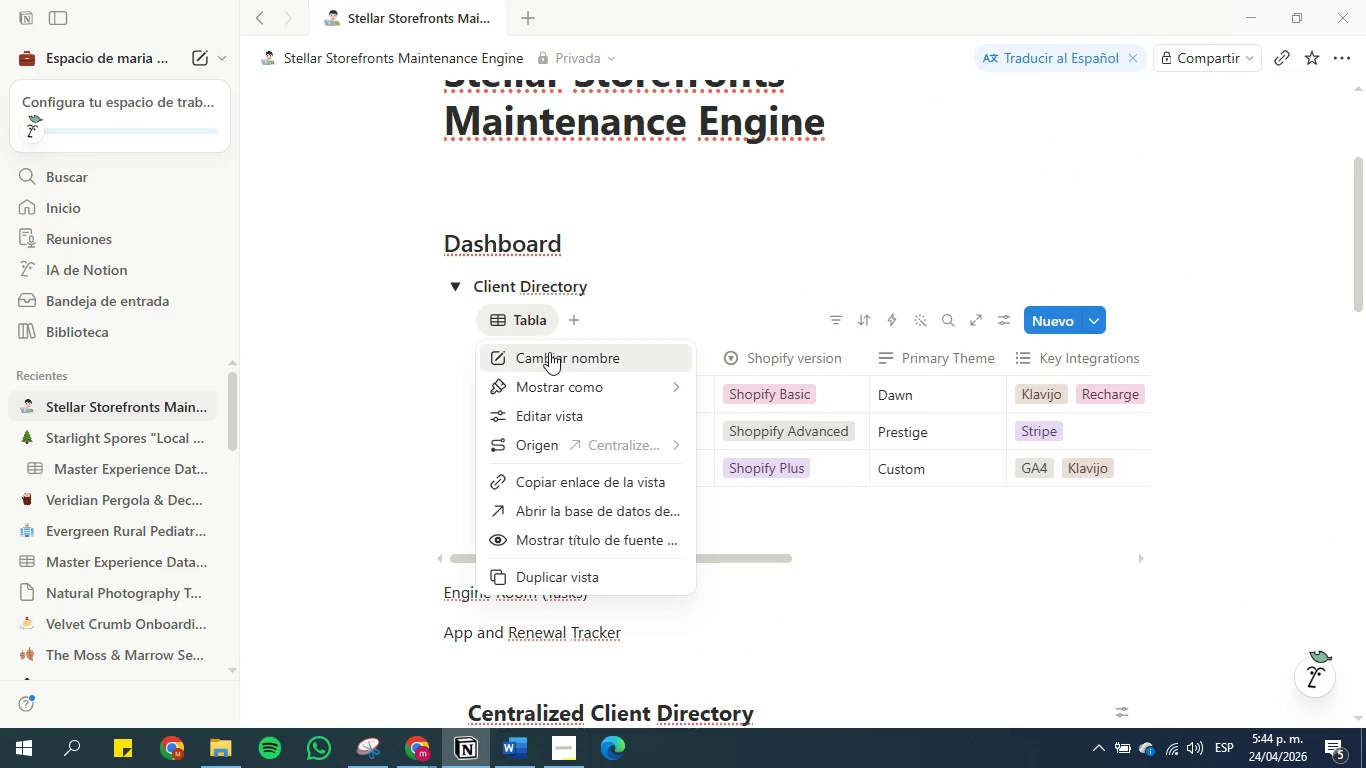 
left_click([554, 355])
 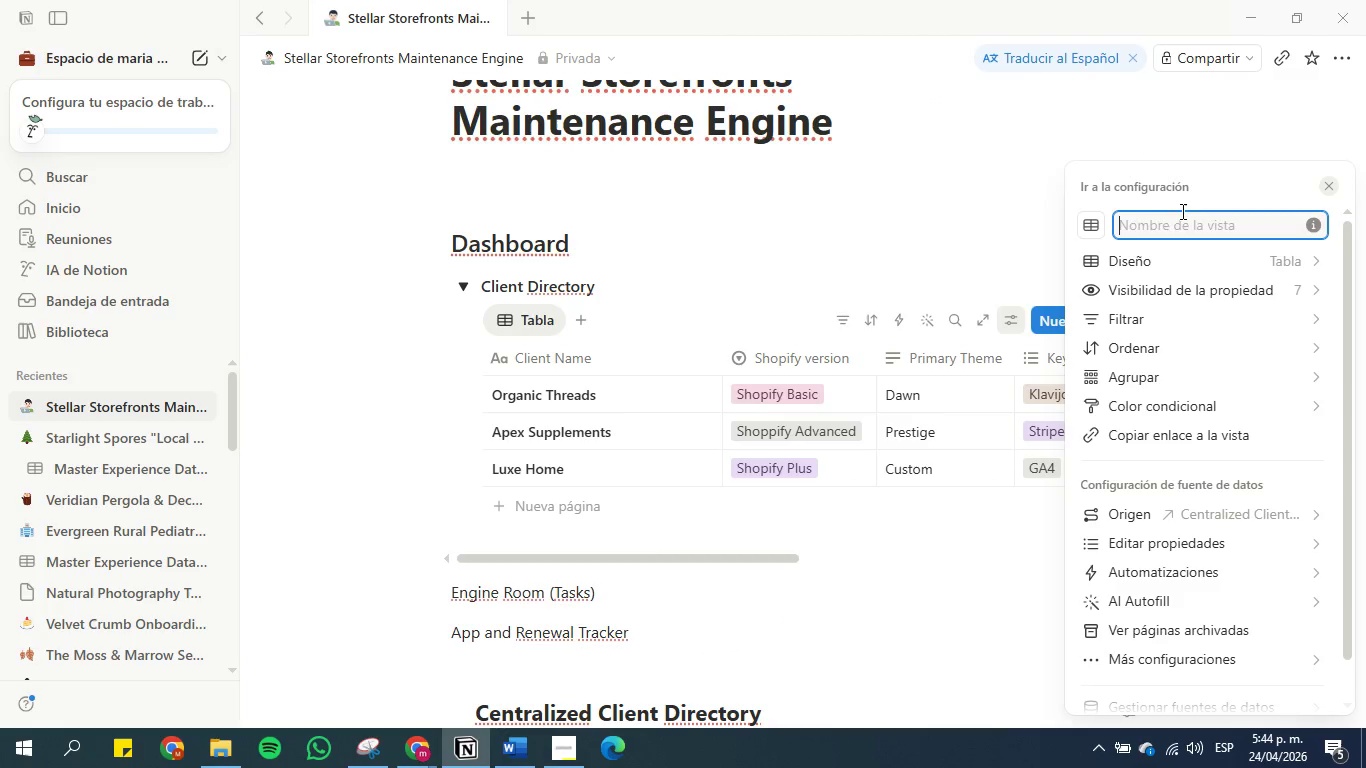 
type(tA)
key(Backspace)
key(Backspace)
type(Tav)
key(Backspace)
type(ble)
 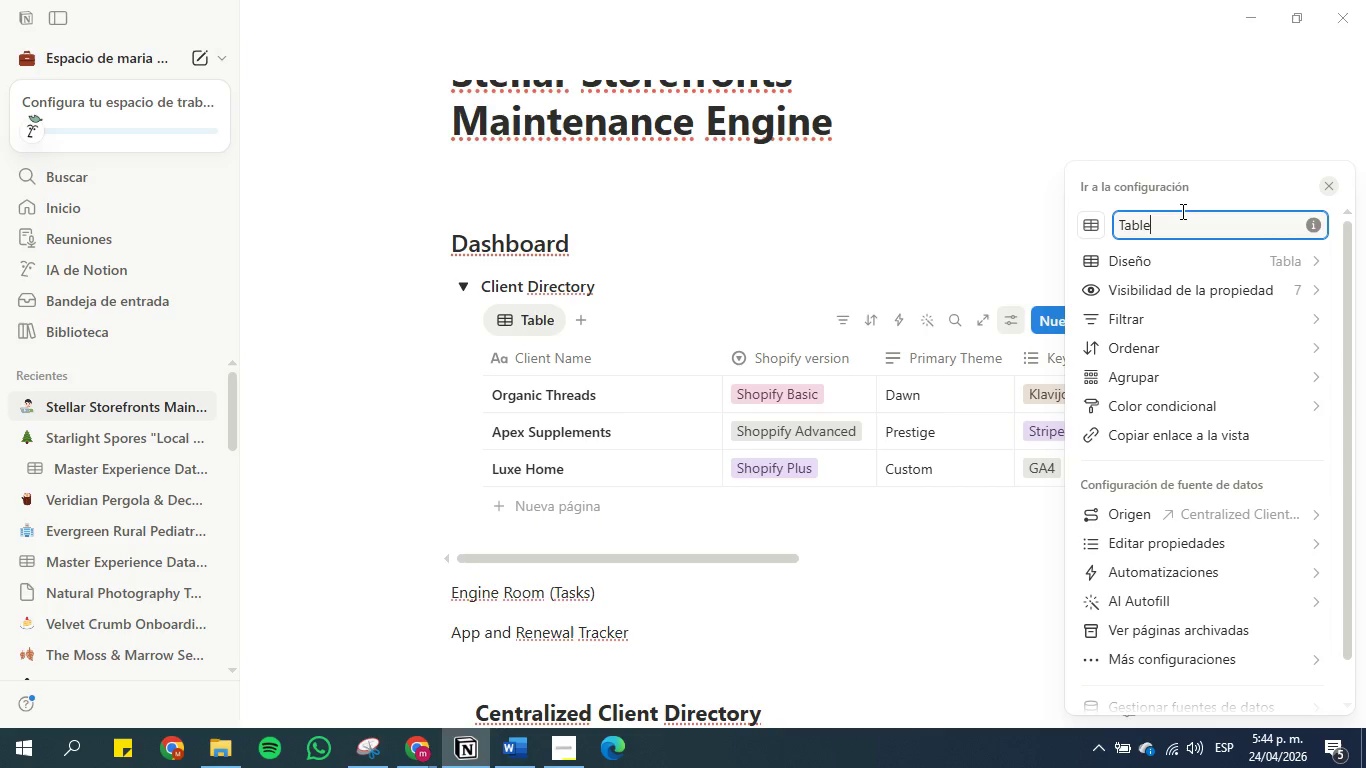 
key(Enter)
 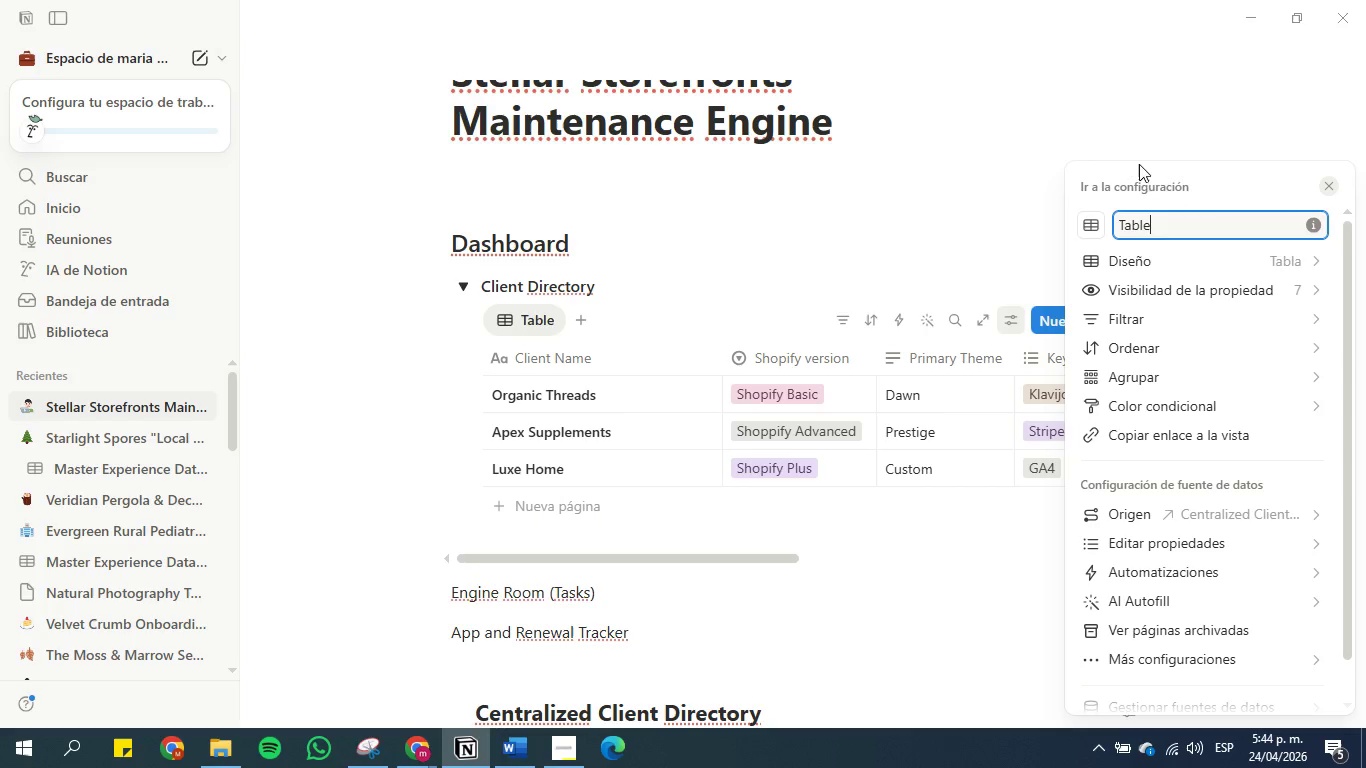 
left_click([1036, 125])
 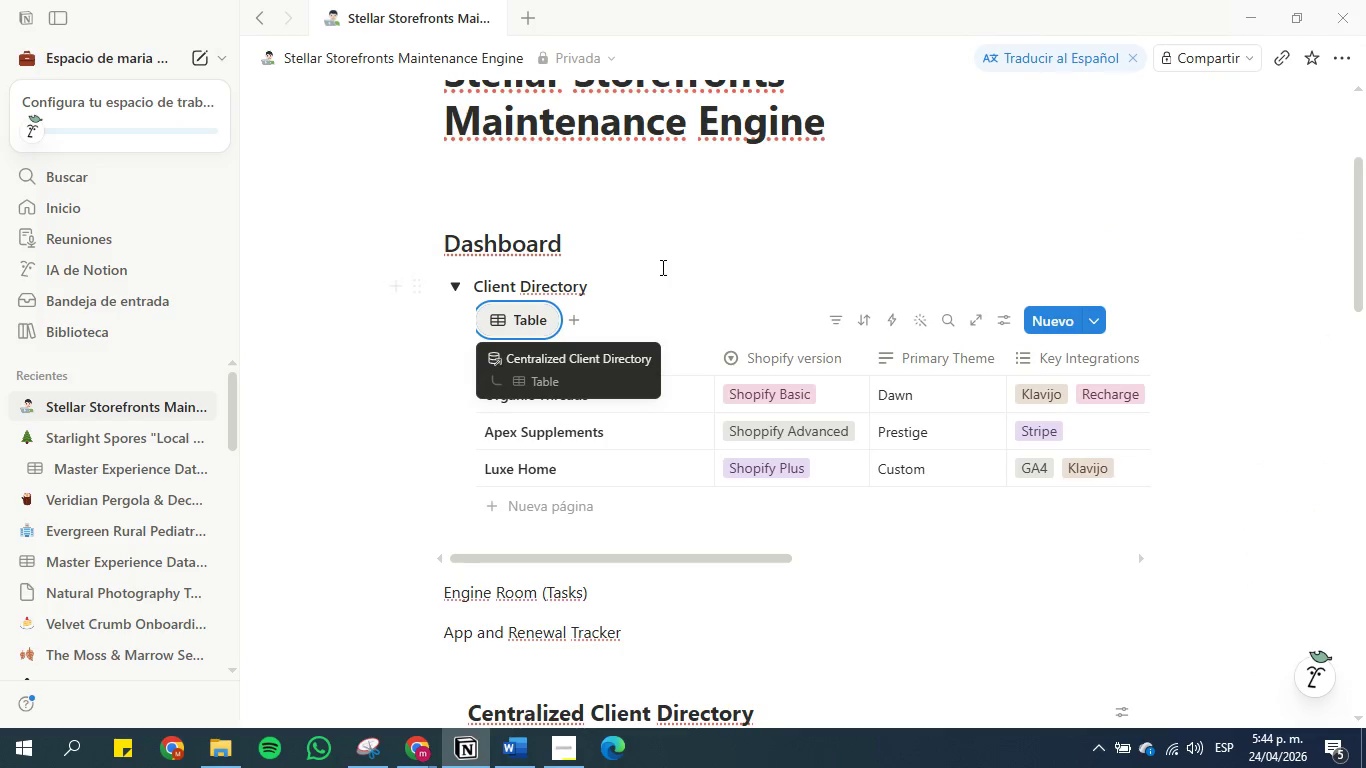 
left_click([680, 250])
 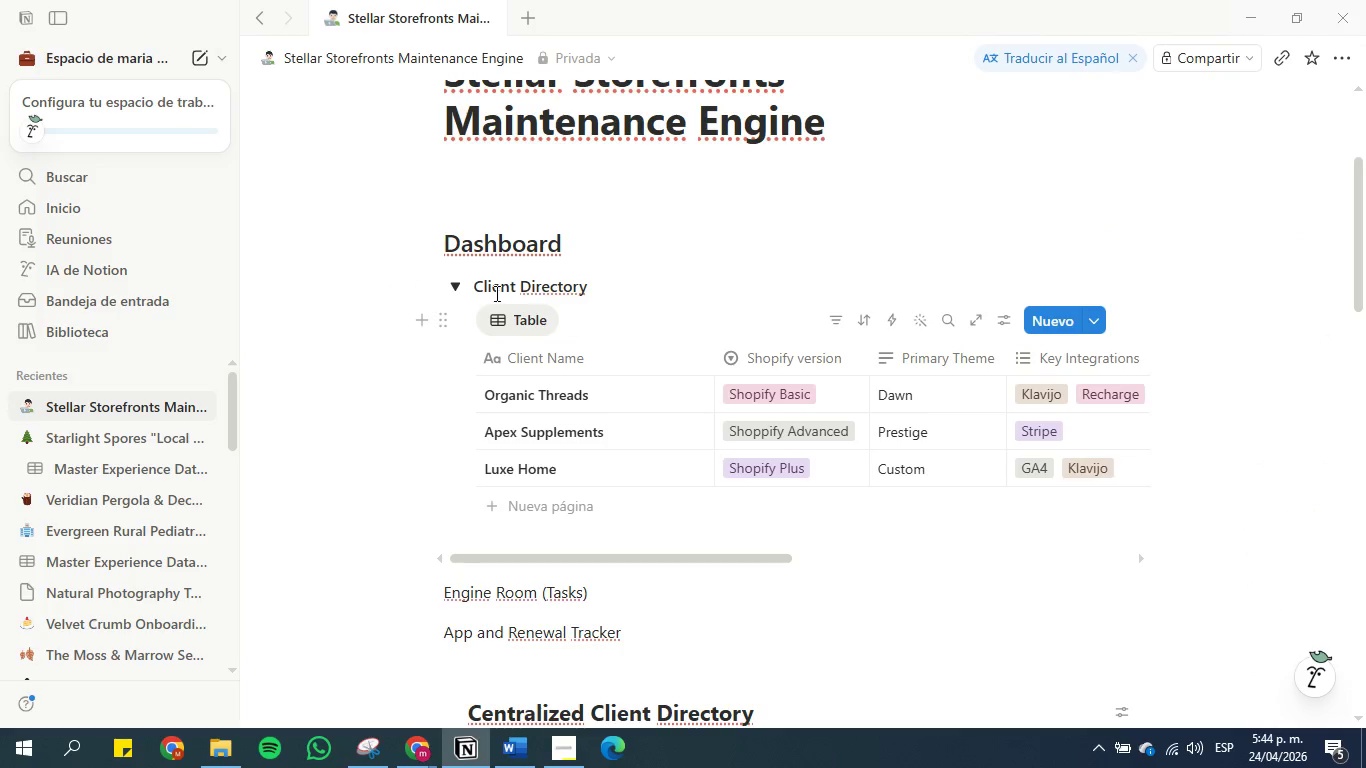 
left_click([459, 289])
 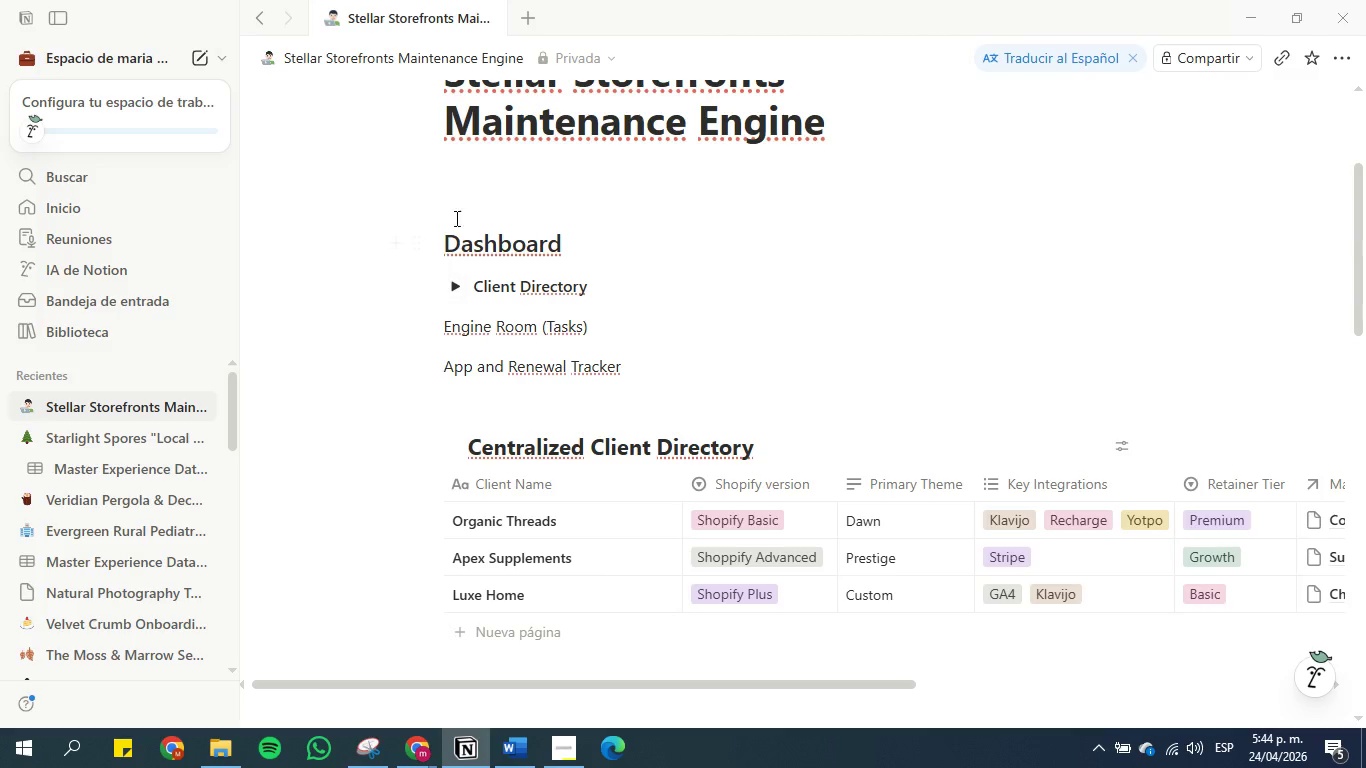 
scroll: coordinate [472, 202], scroll_direction: up, amount: 3.0
 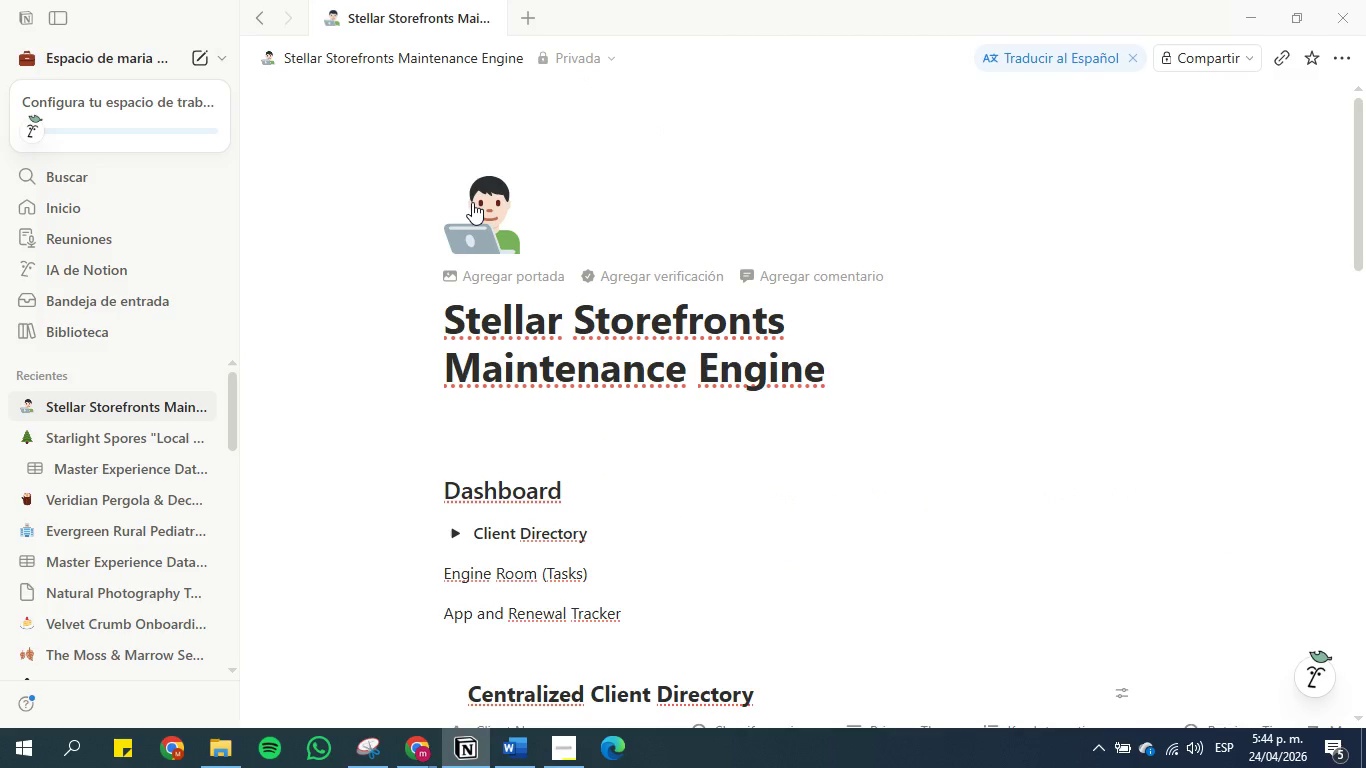 
scroll: coordinate [472, 202], scroll_direction: none, amount: 0.0
 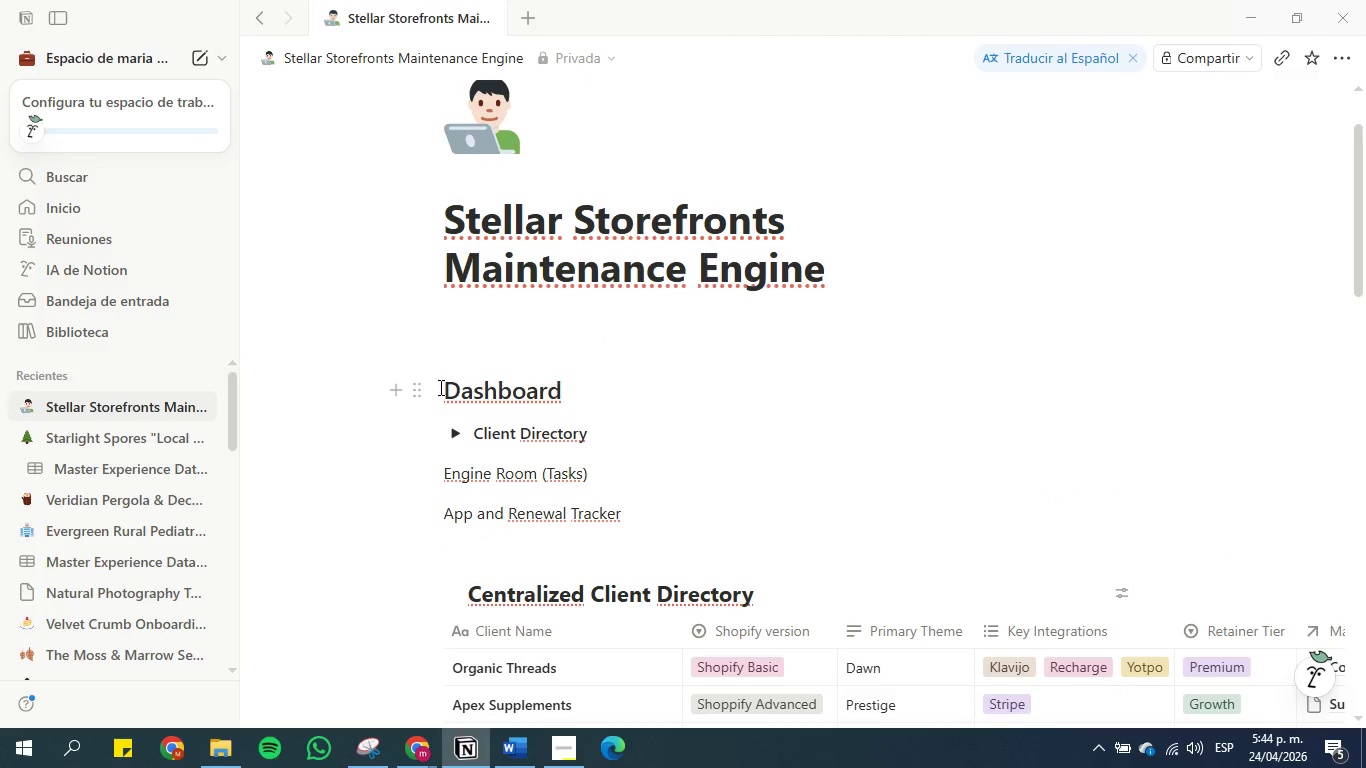 
left_click([446, 377])
 